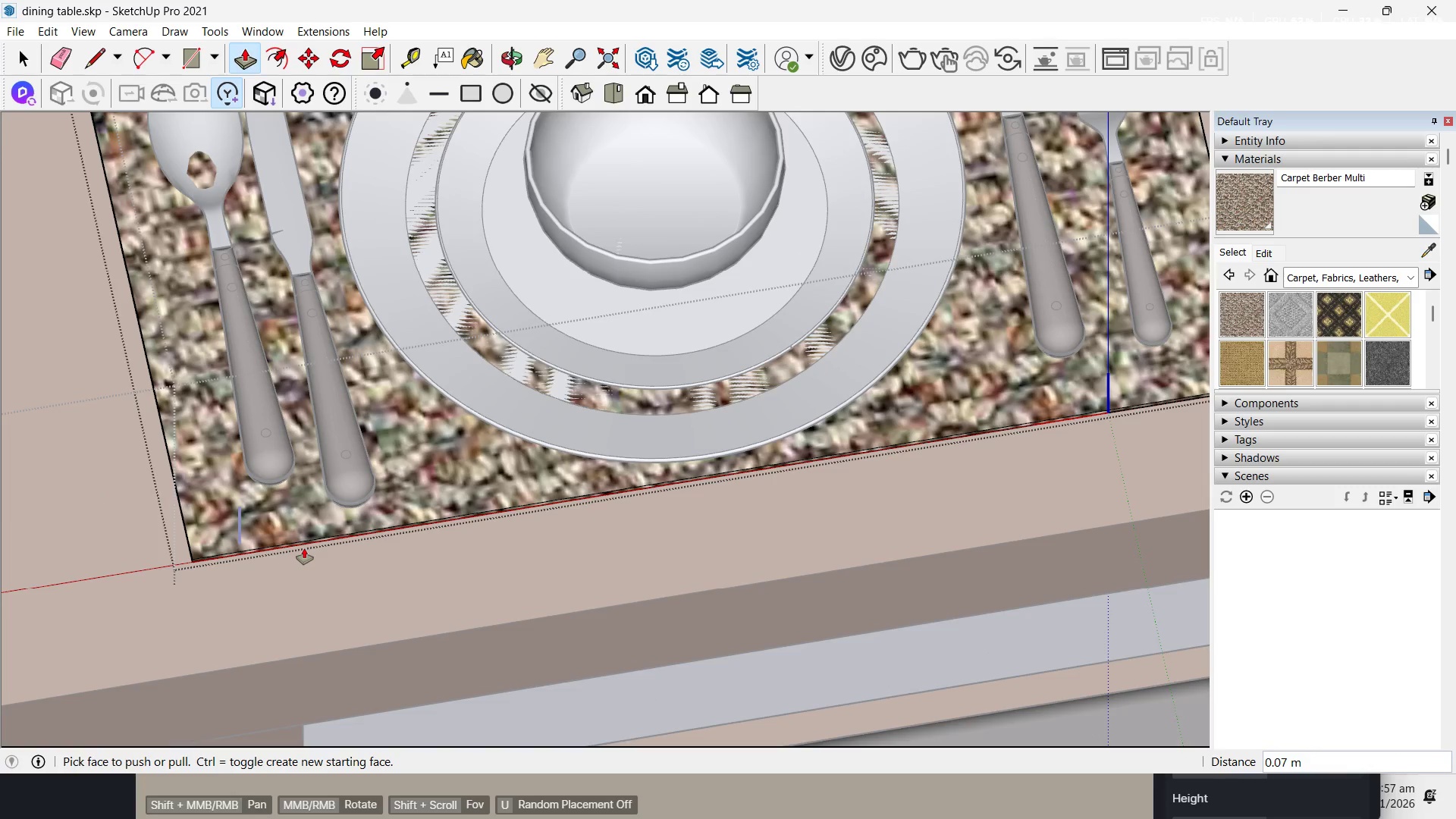 
scroll: coordinate [304, 548], scroll_direction: down, amount: 9.0
 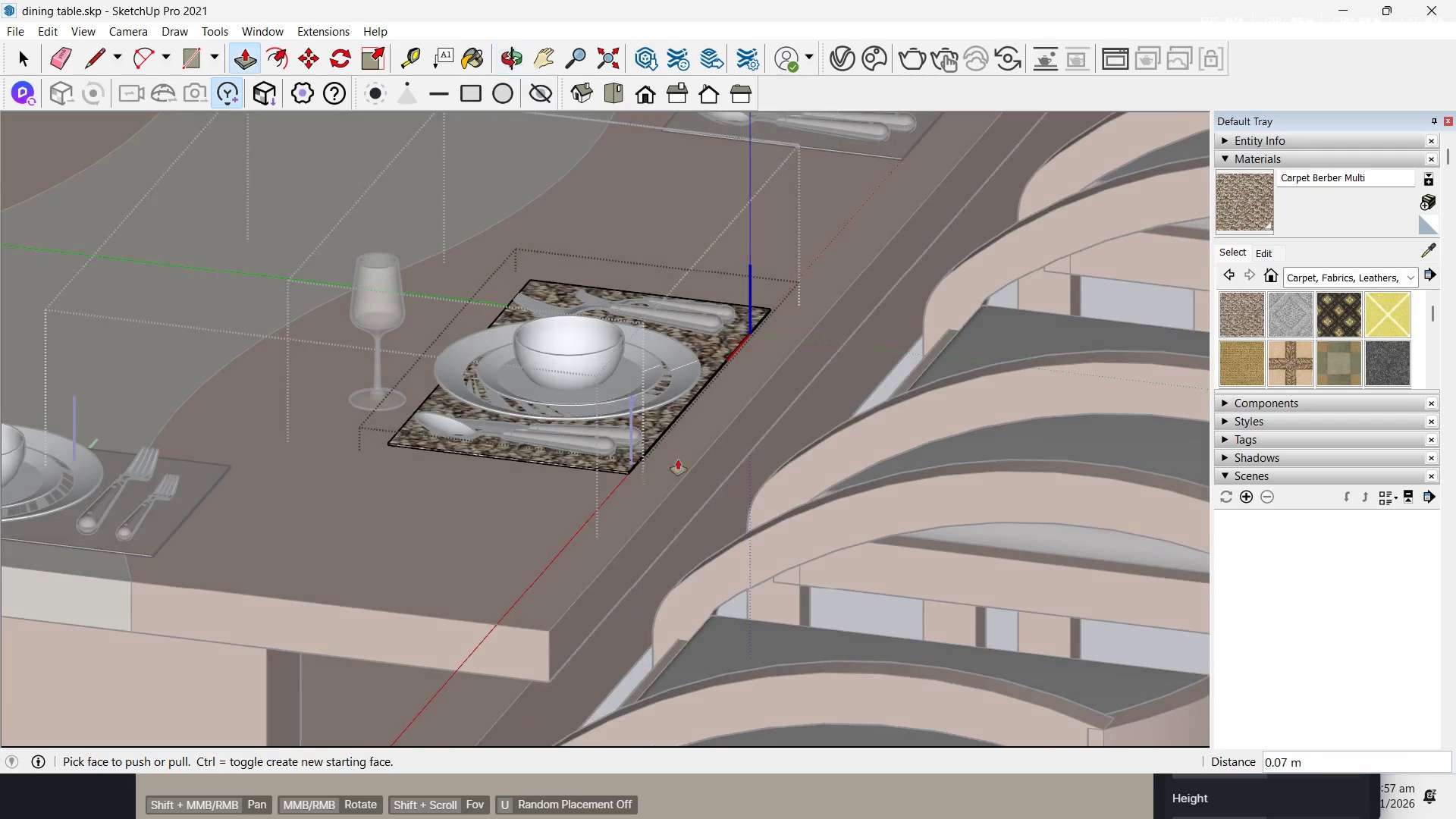 
scroll: coordinate [671, 467], scroll_direction: up, amount: 5.0
 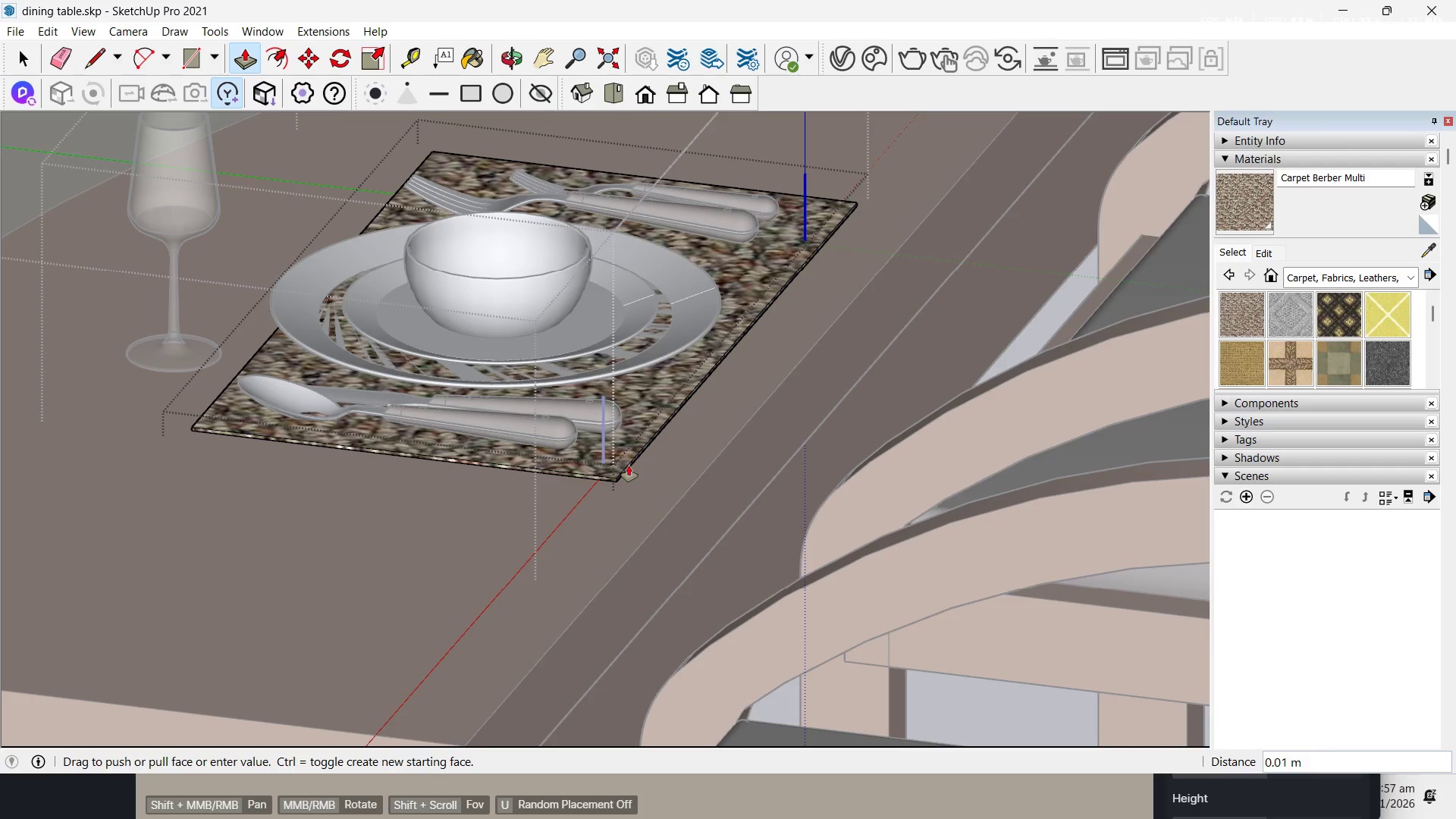 
left_click([642, 470])
 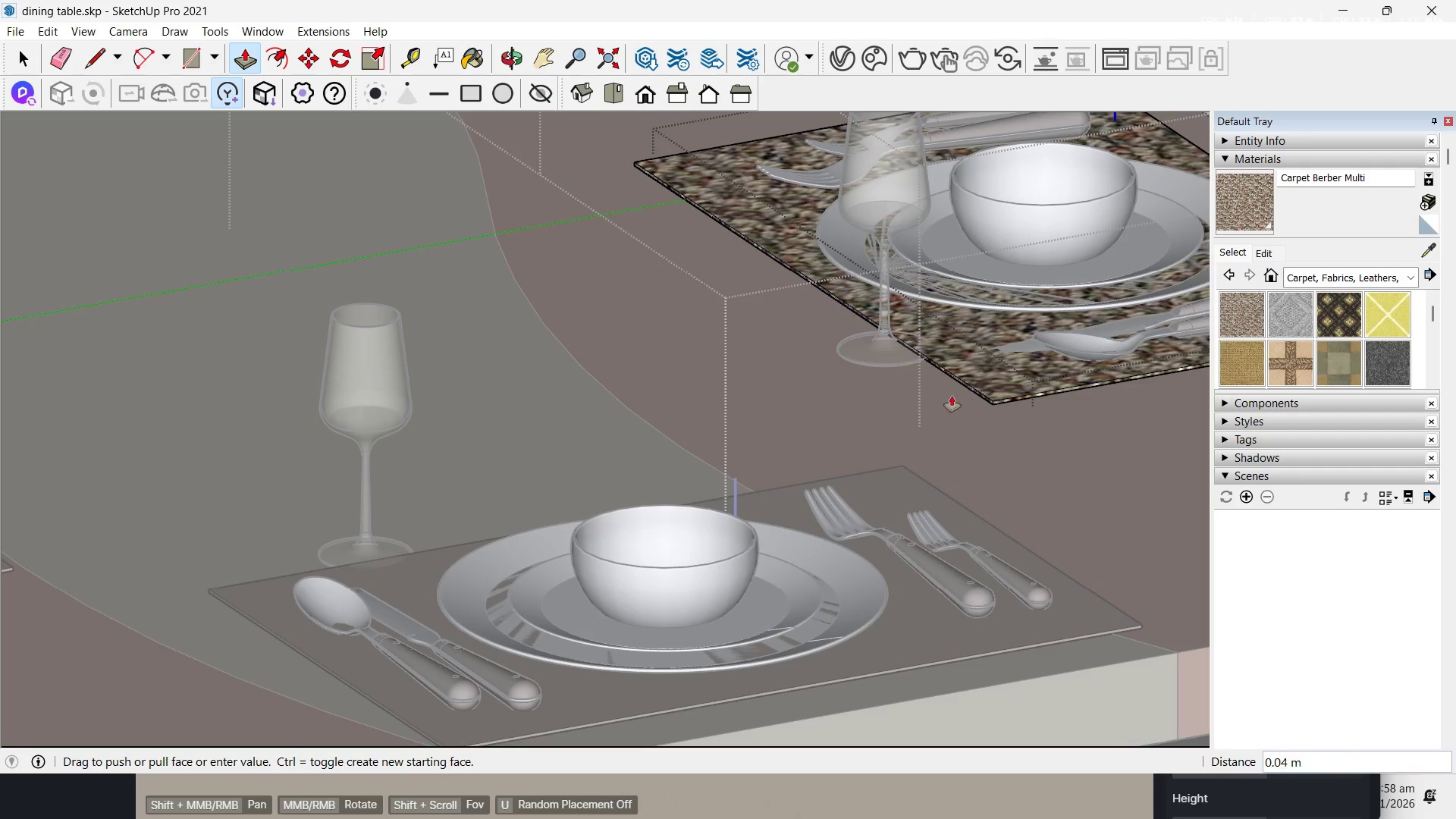 
left_click([883, 408])
 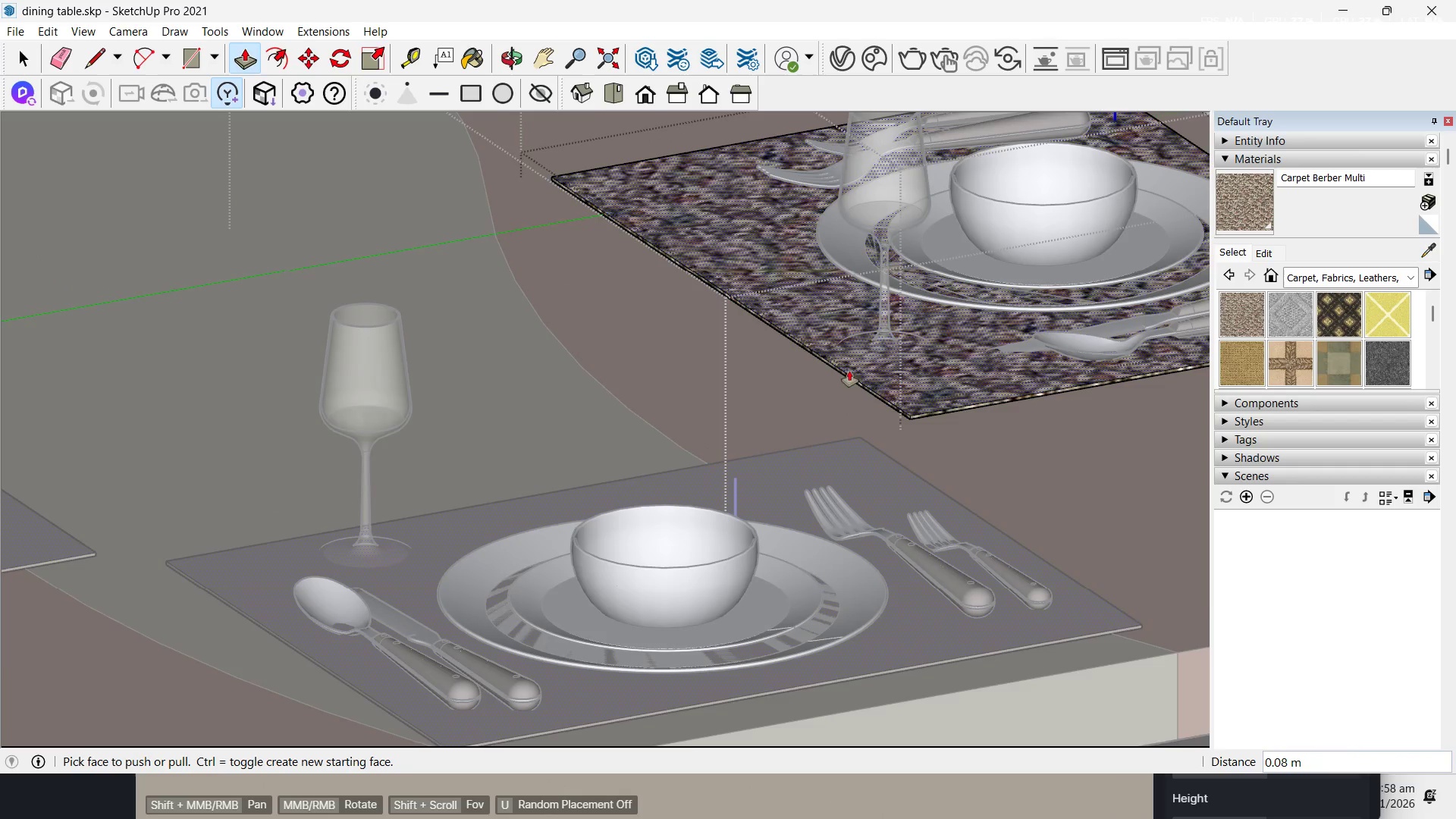 
scroll: coordinate [757, 312], scroll_direction: down, amount: 10.0
 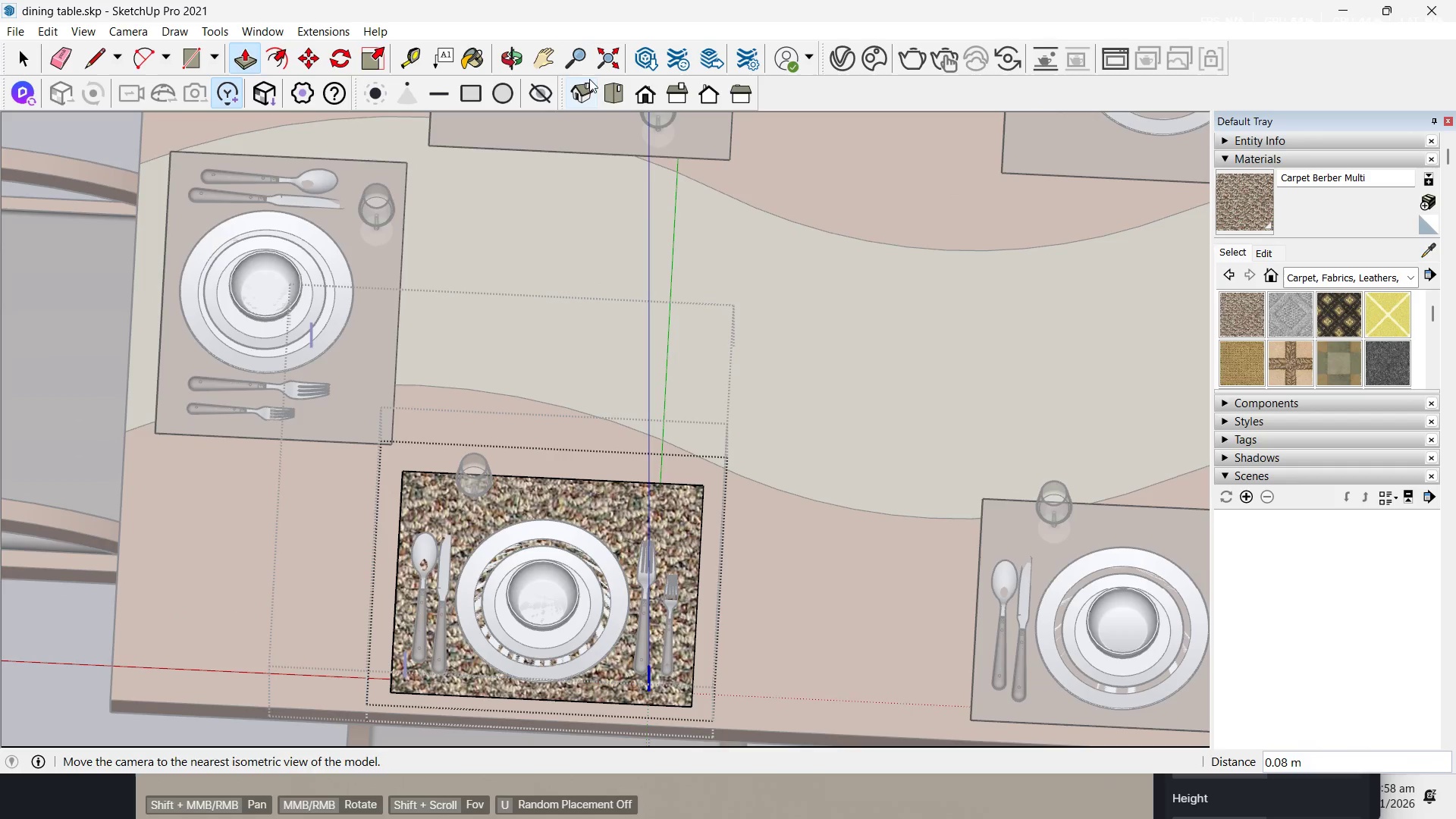 
left_click([614, 89])
 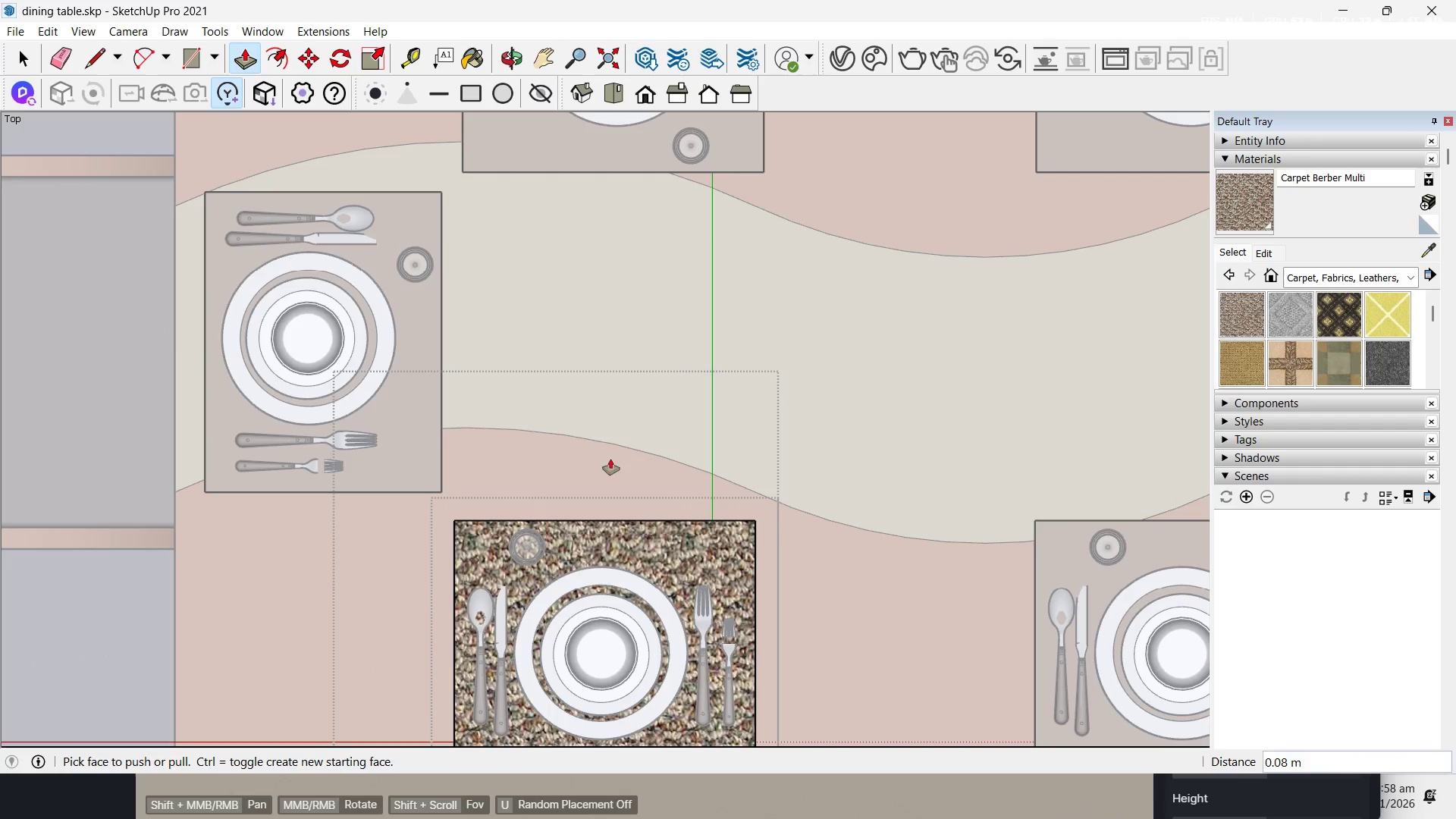 
scroll: coordinate [576, 265], scroll_direction: down, amount: 4.0
 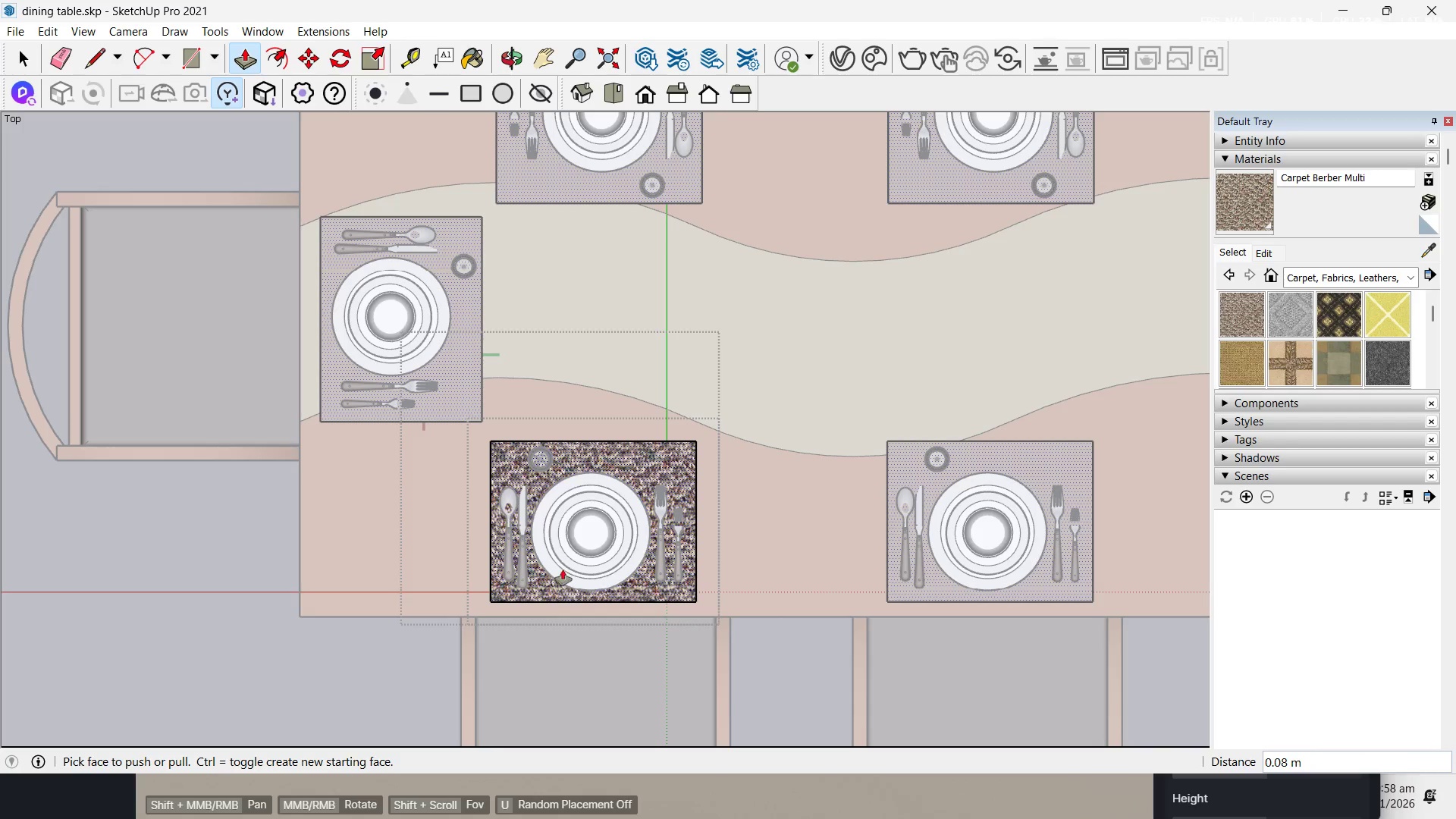 
key(Escape)
 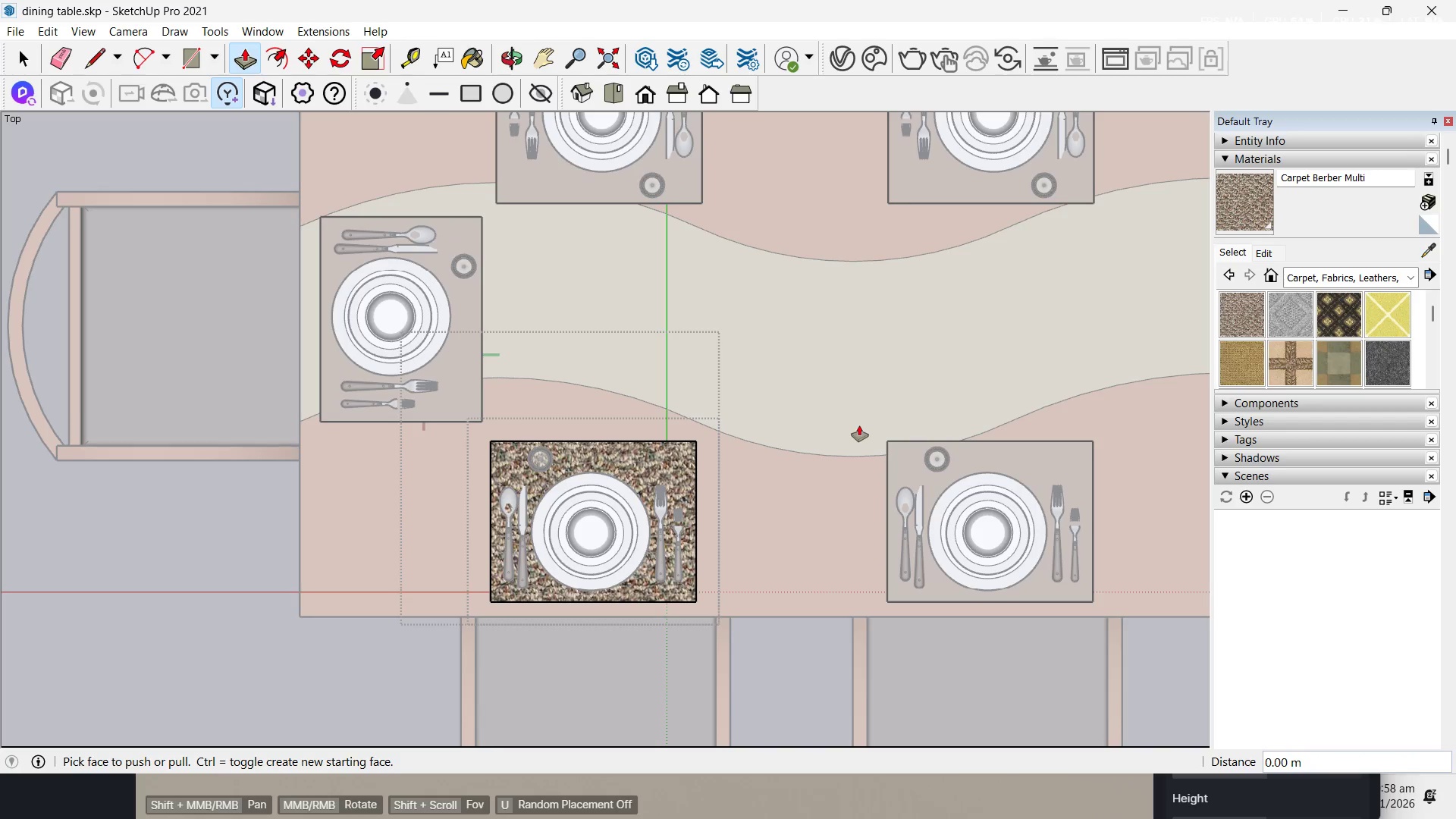 
key(Escape)
 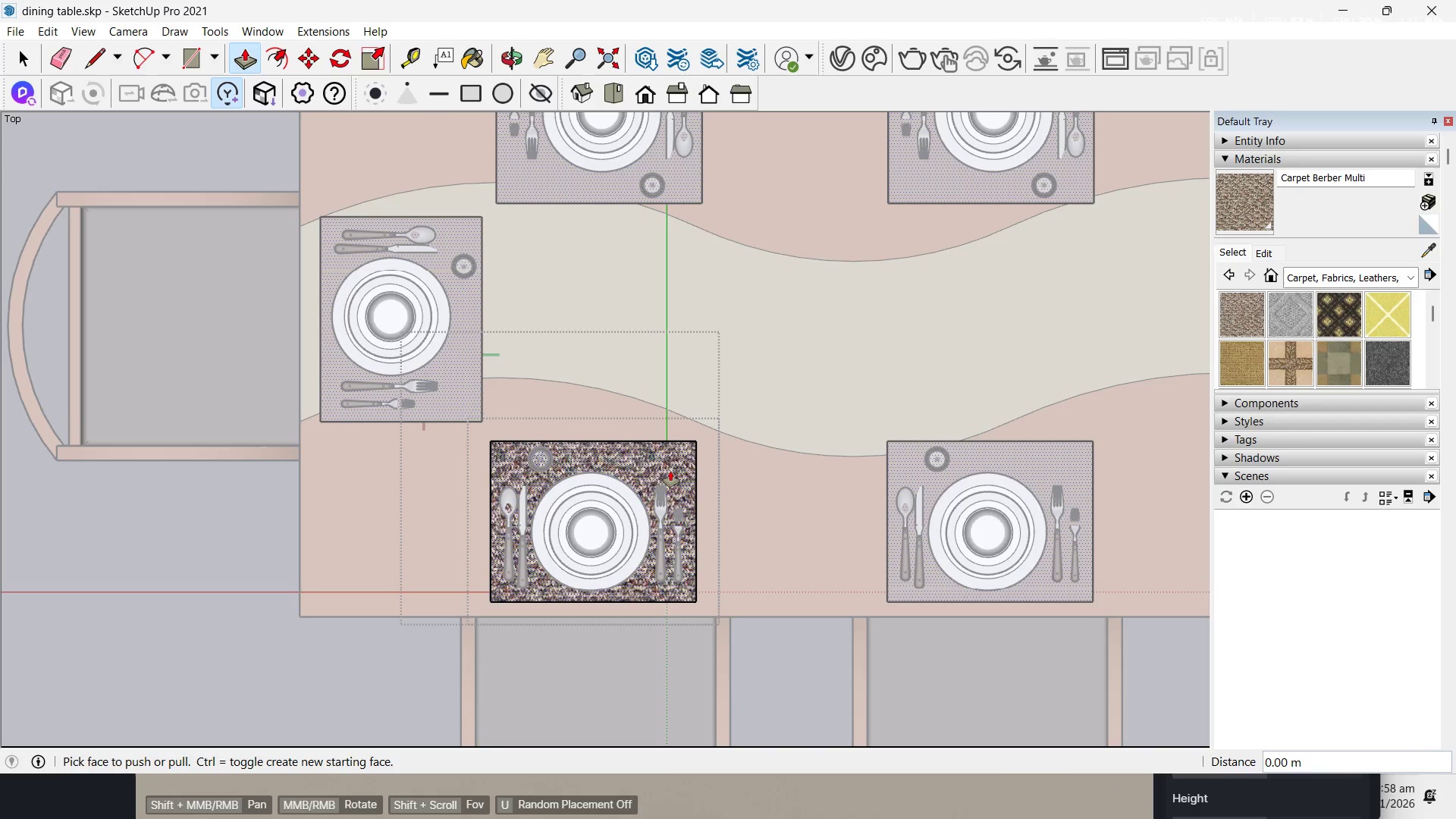 
key(Space)
 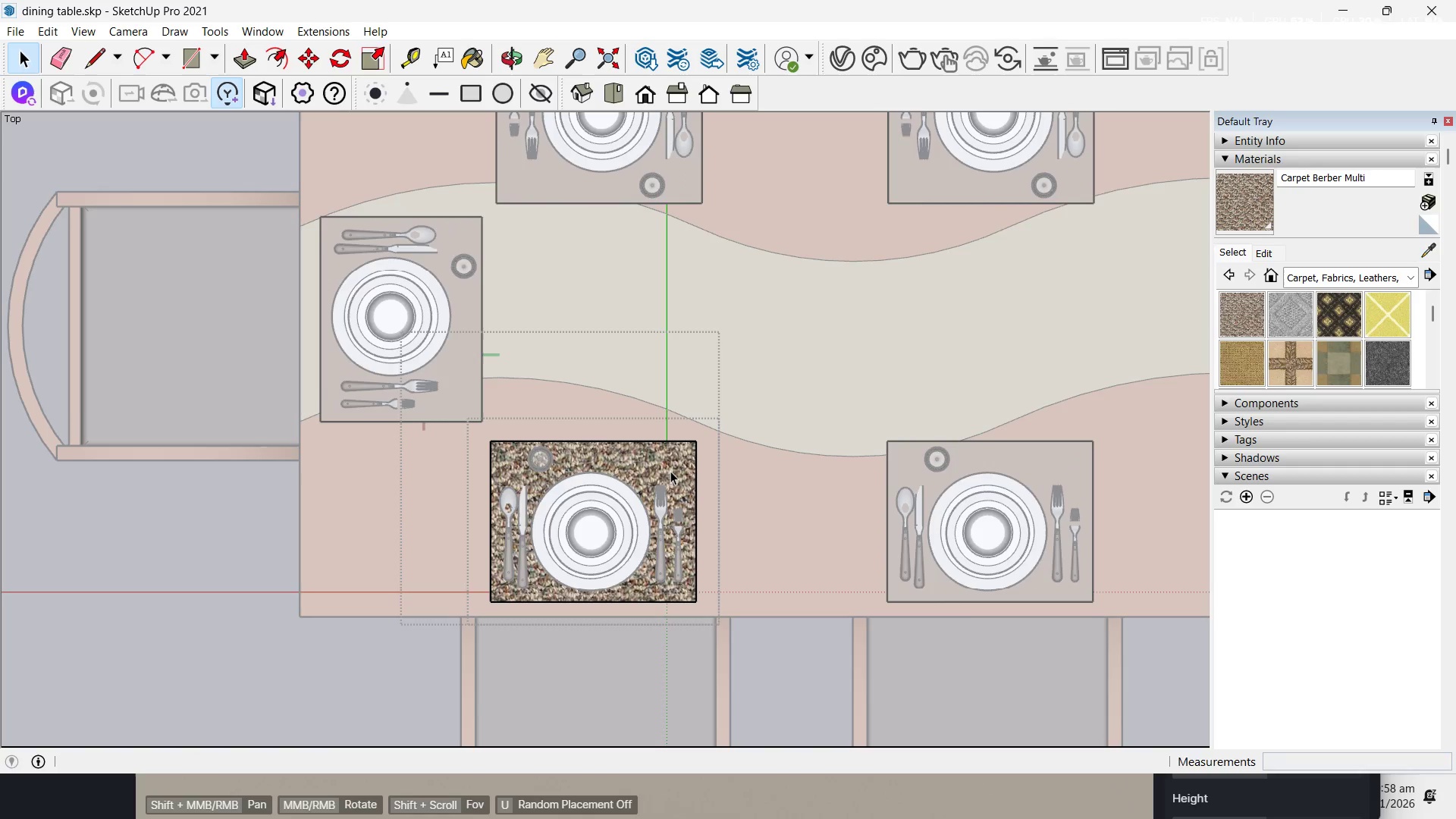 
key(Escape)
 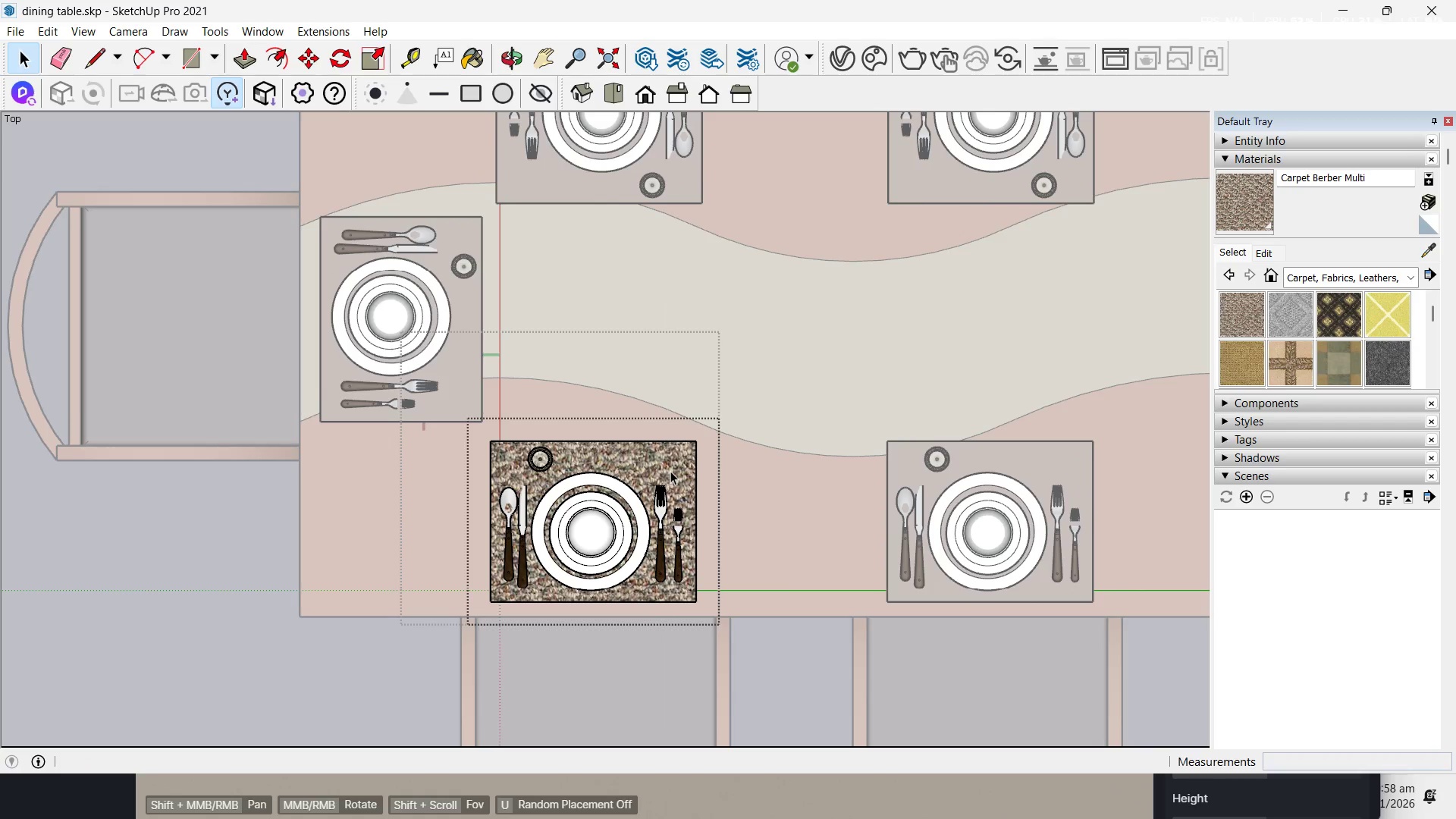 
key(Escape)
 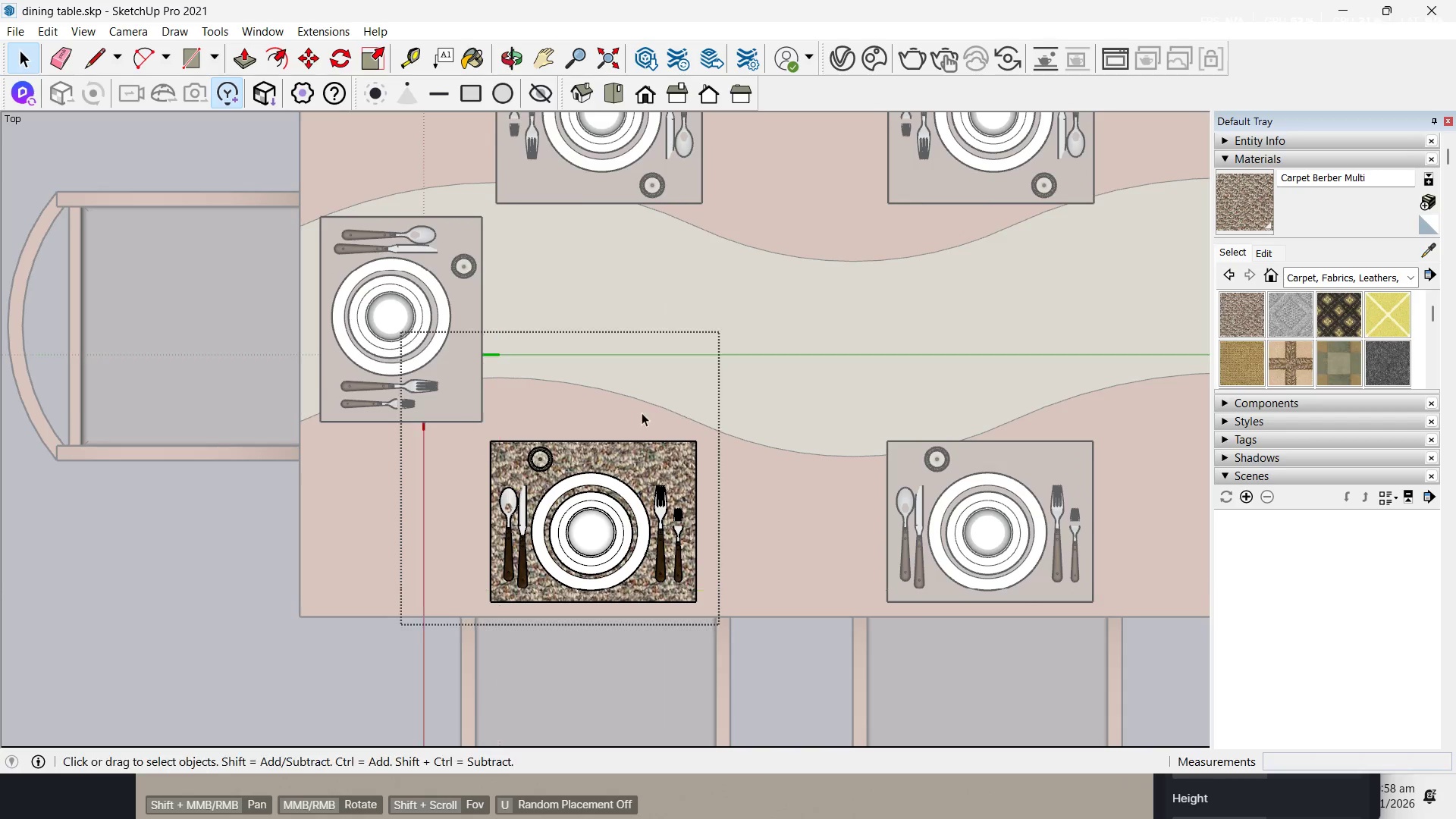 
key(Escape)
 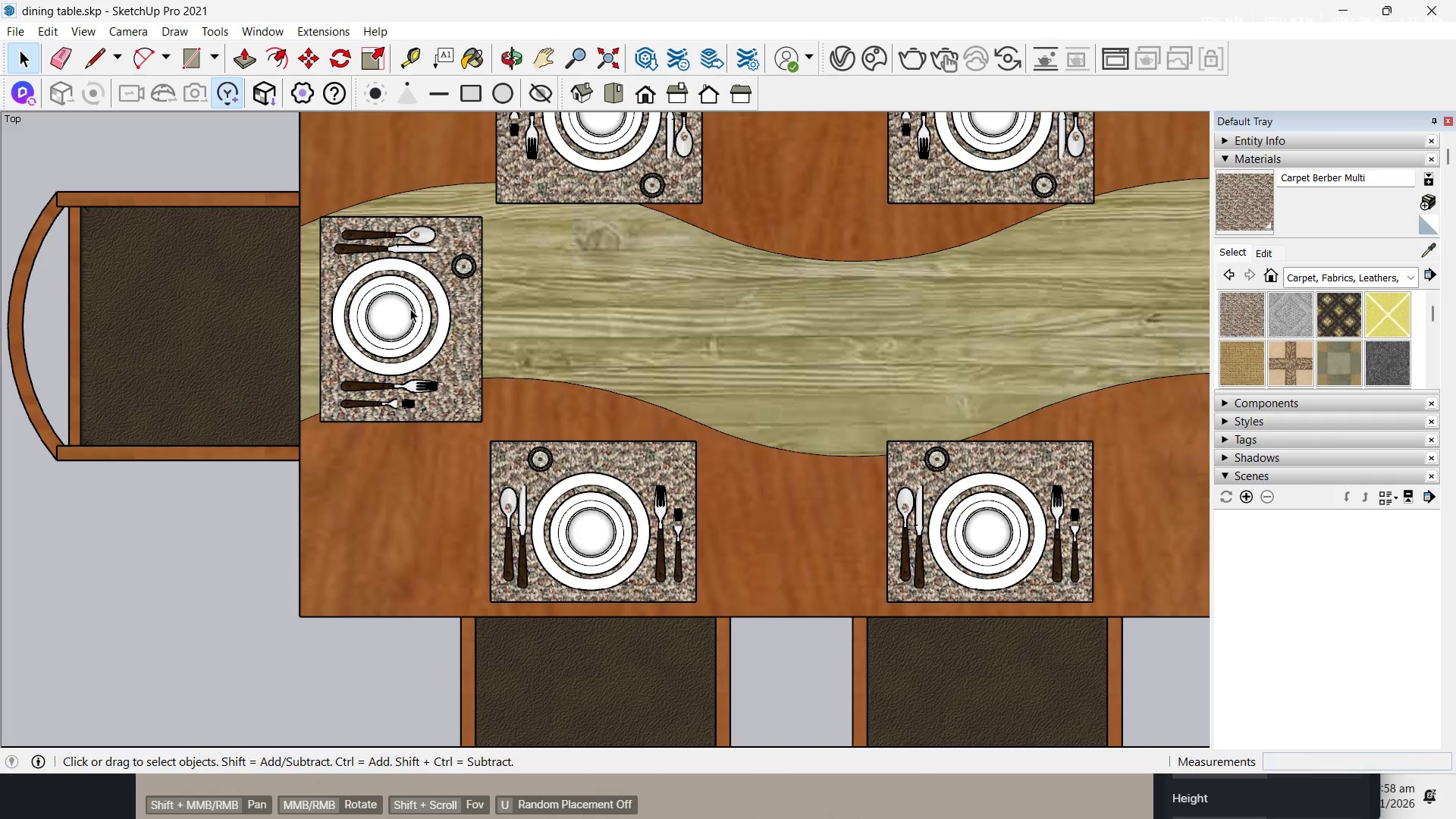 
key(Escape)
 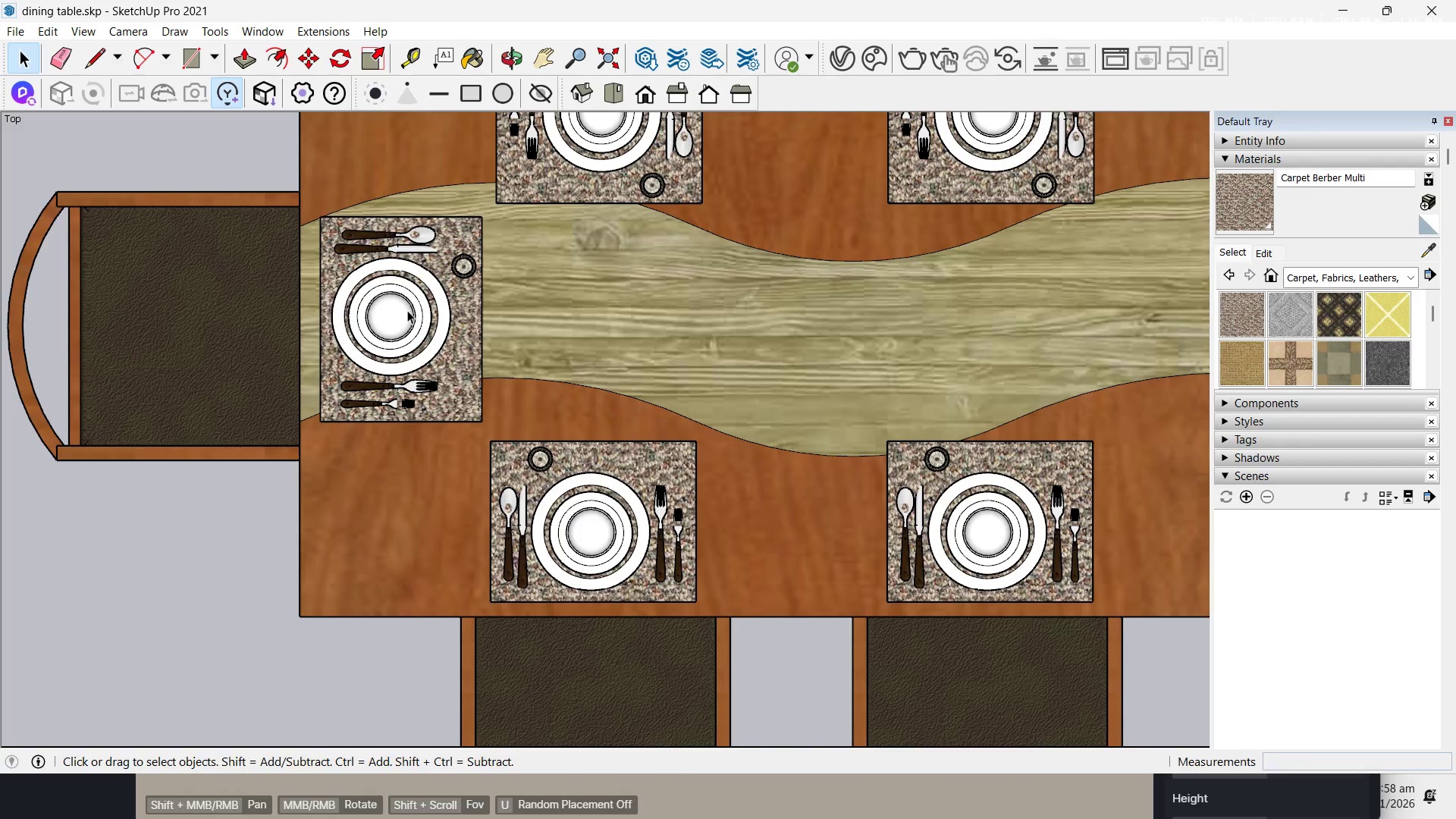 
scroll: coordinate [409, 322], scroll_direction: down, amount: 18.0
 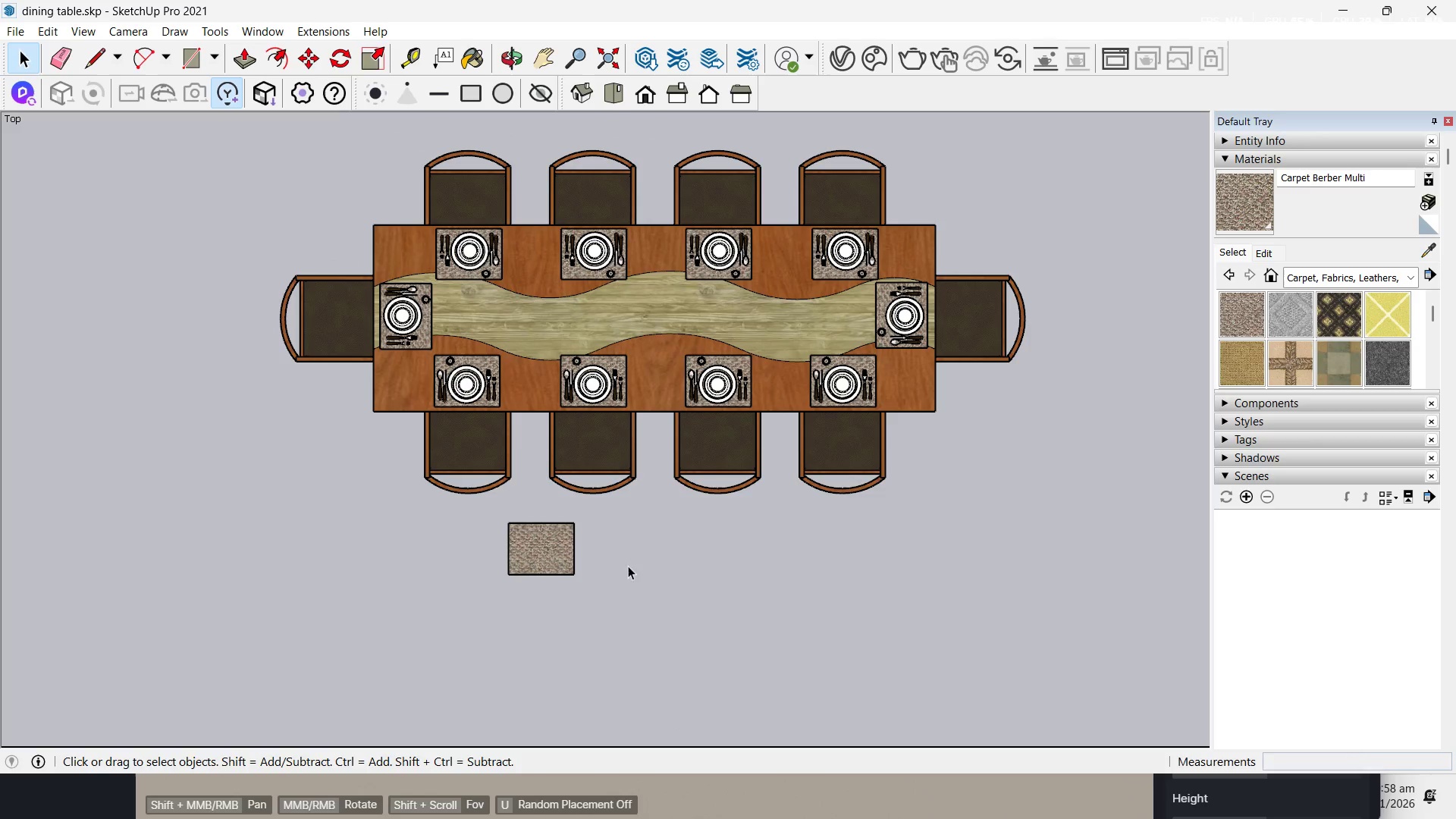 
left_click_drag(start_coordinate=[628, 620], to_coordinate=[500, 516])
 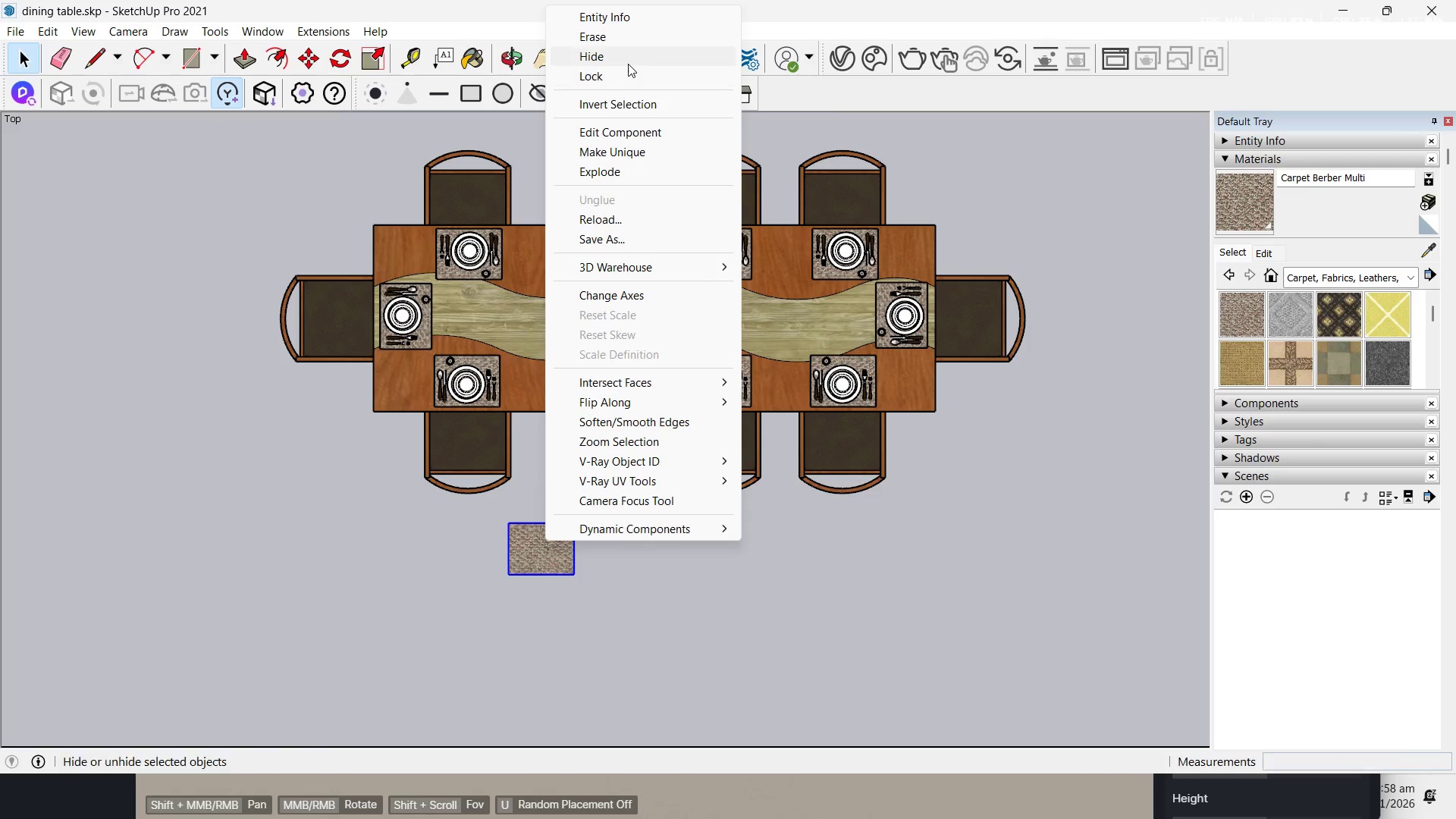 
left_click([607, 33])
 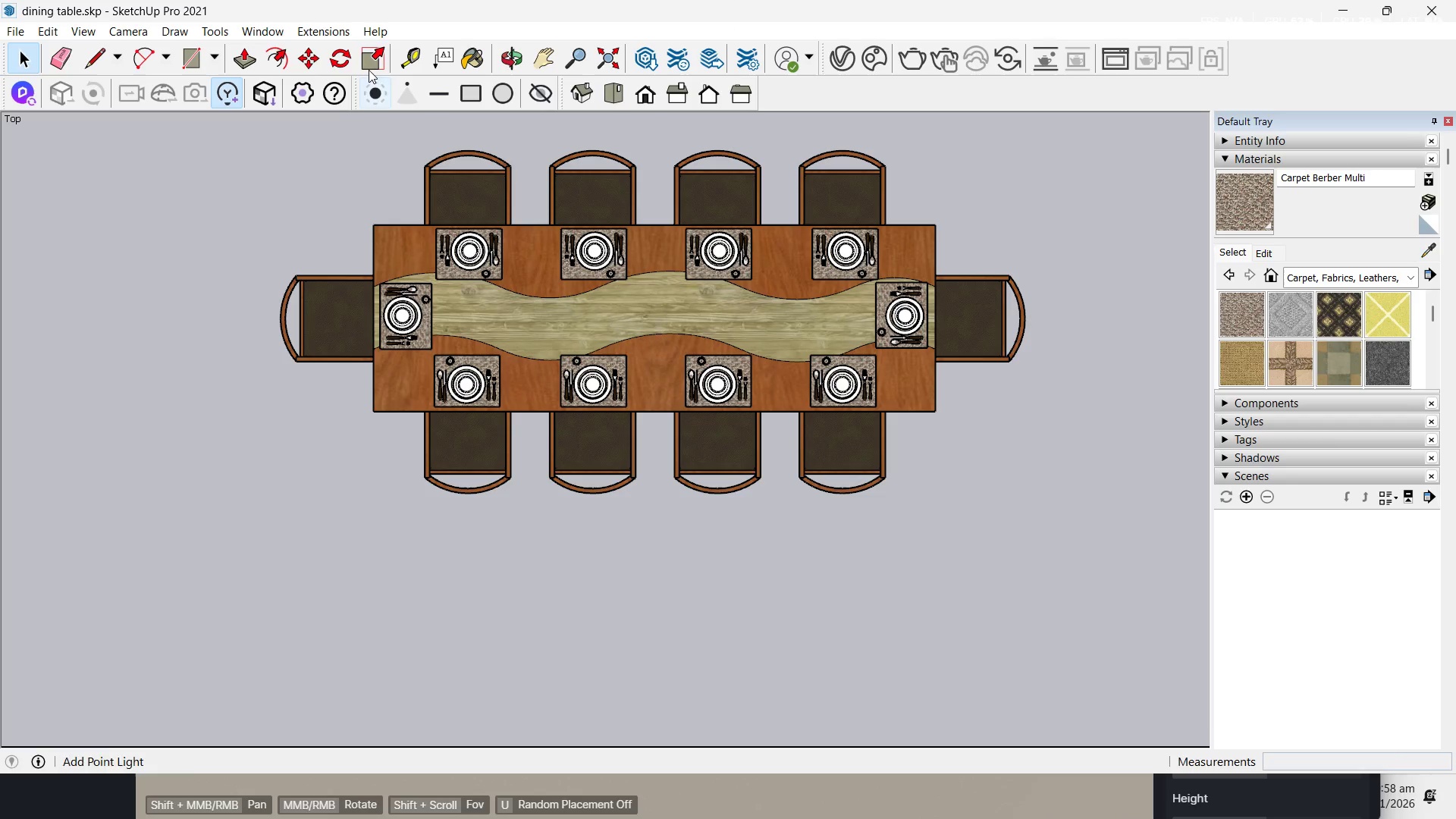 
wait(7.28)
 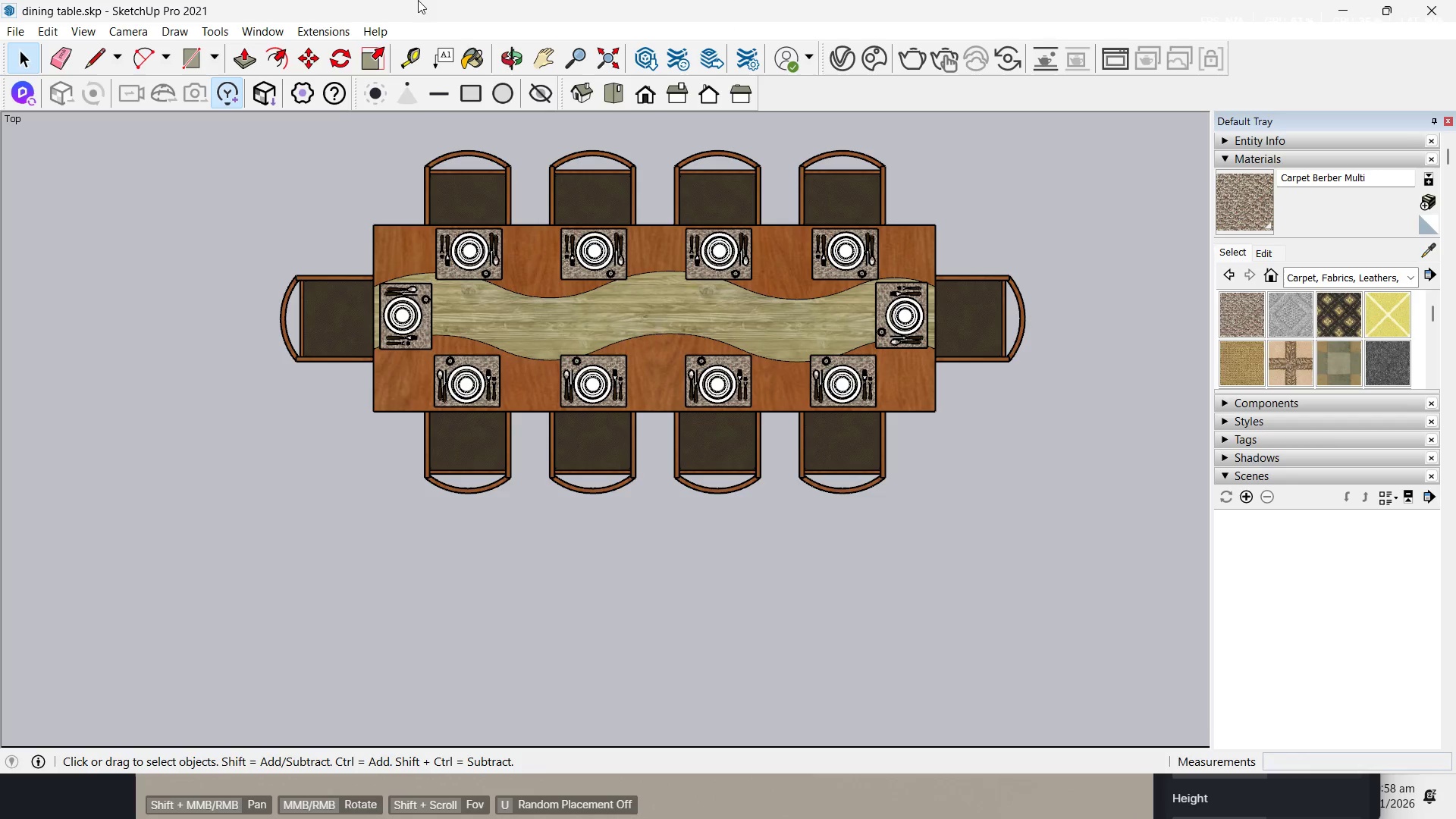 
left_click([17, 29])
 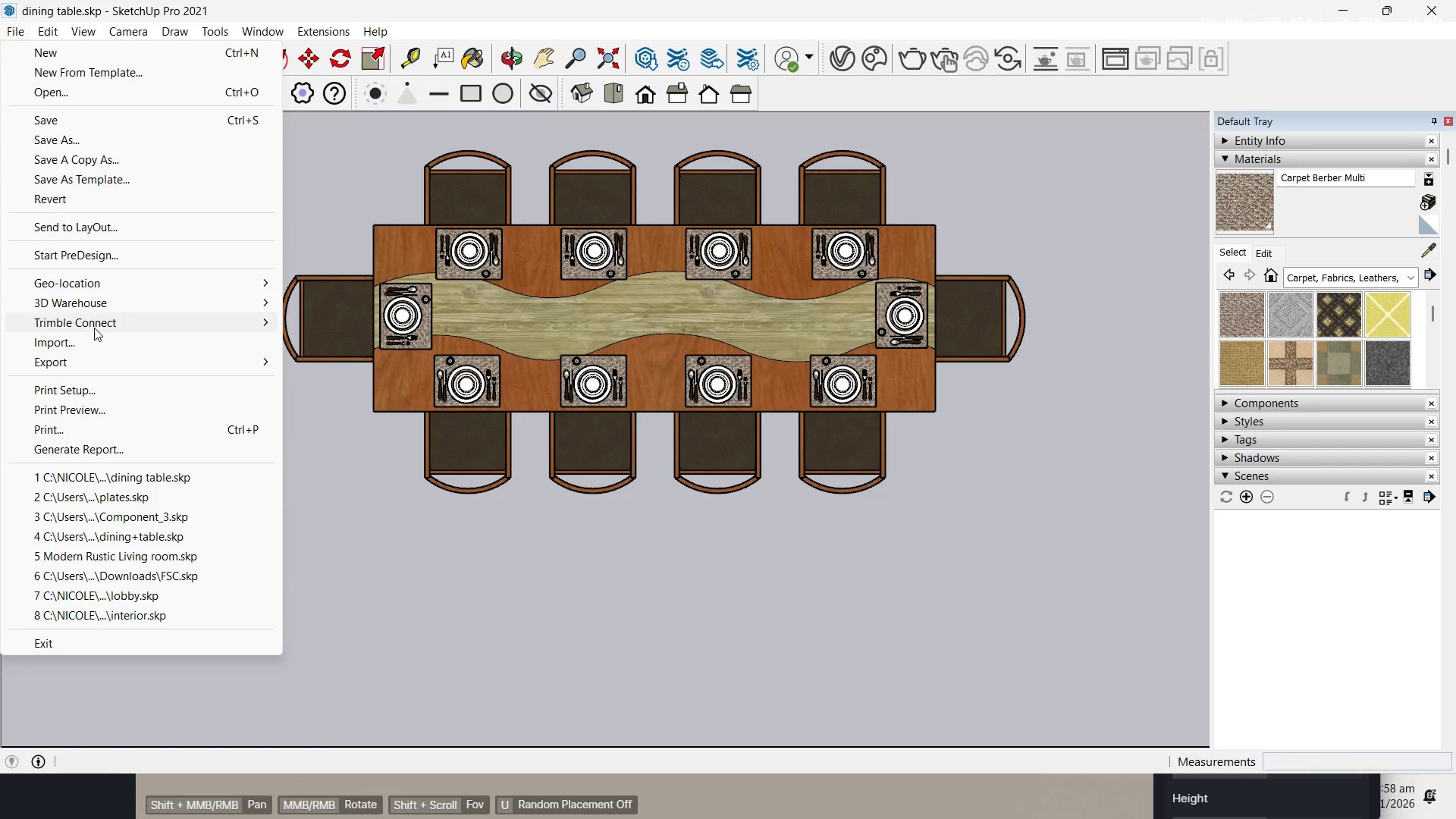 
left_click([85, 343])
 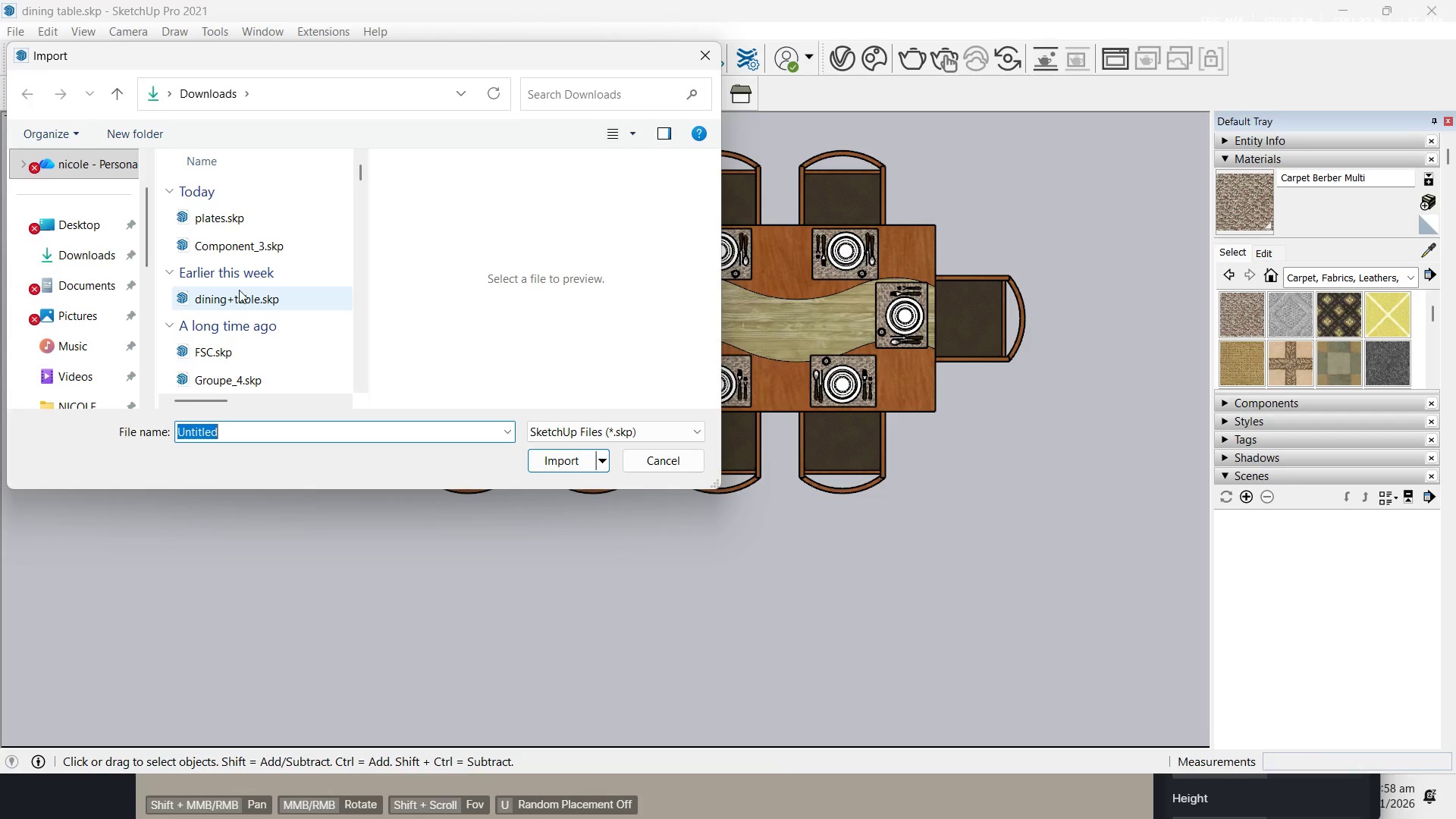 
scroll: coordinate [244, 352], scroll_direction: down, amount: 2.0
 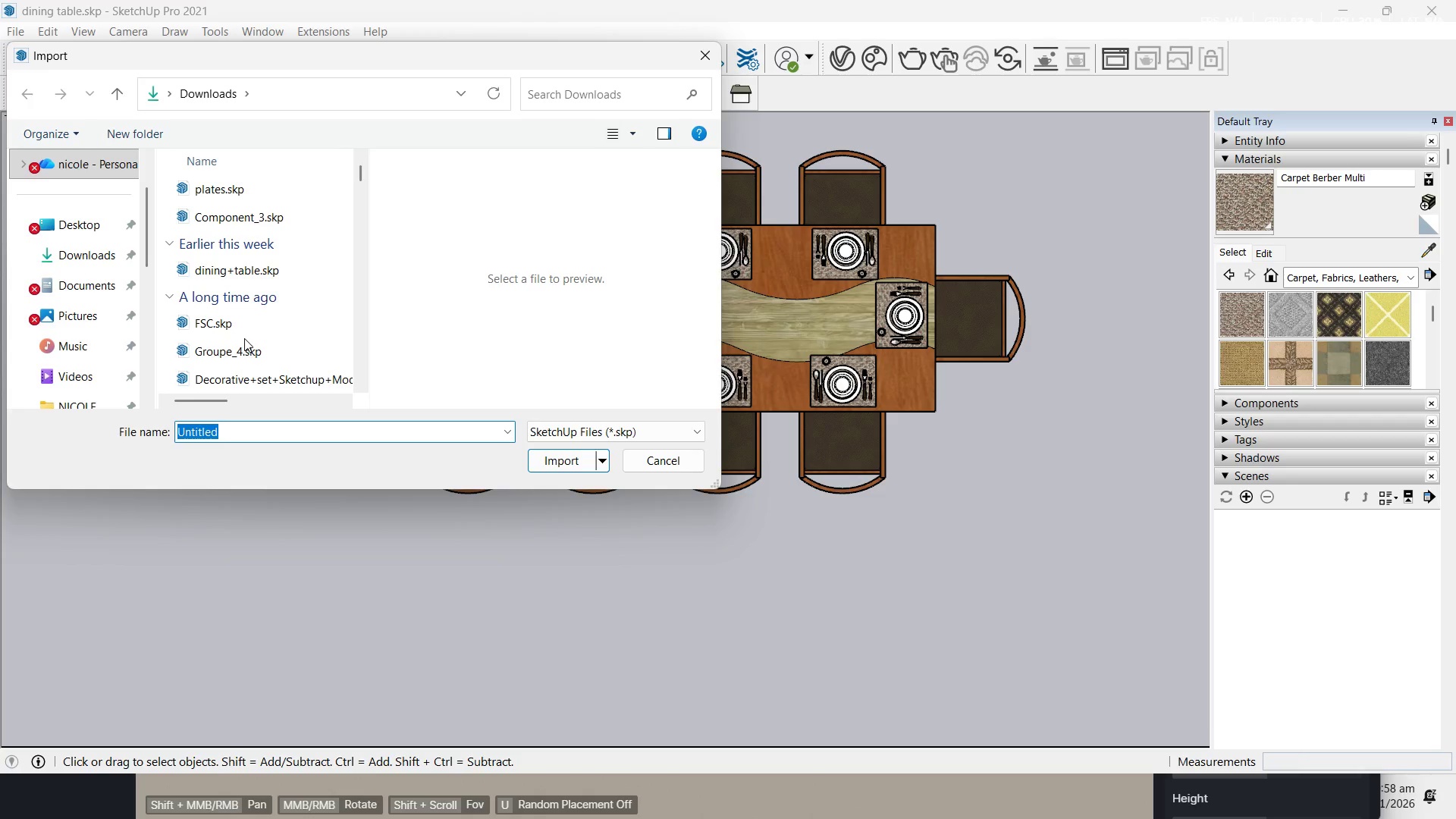 
left_click([245, 348])
 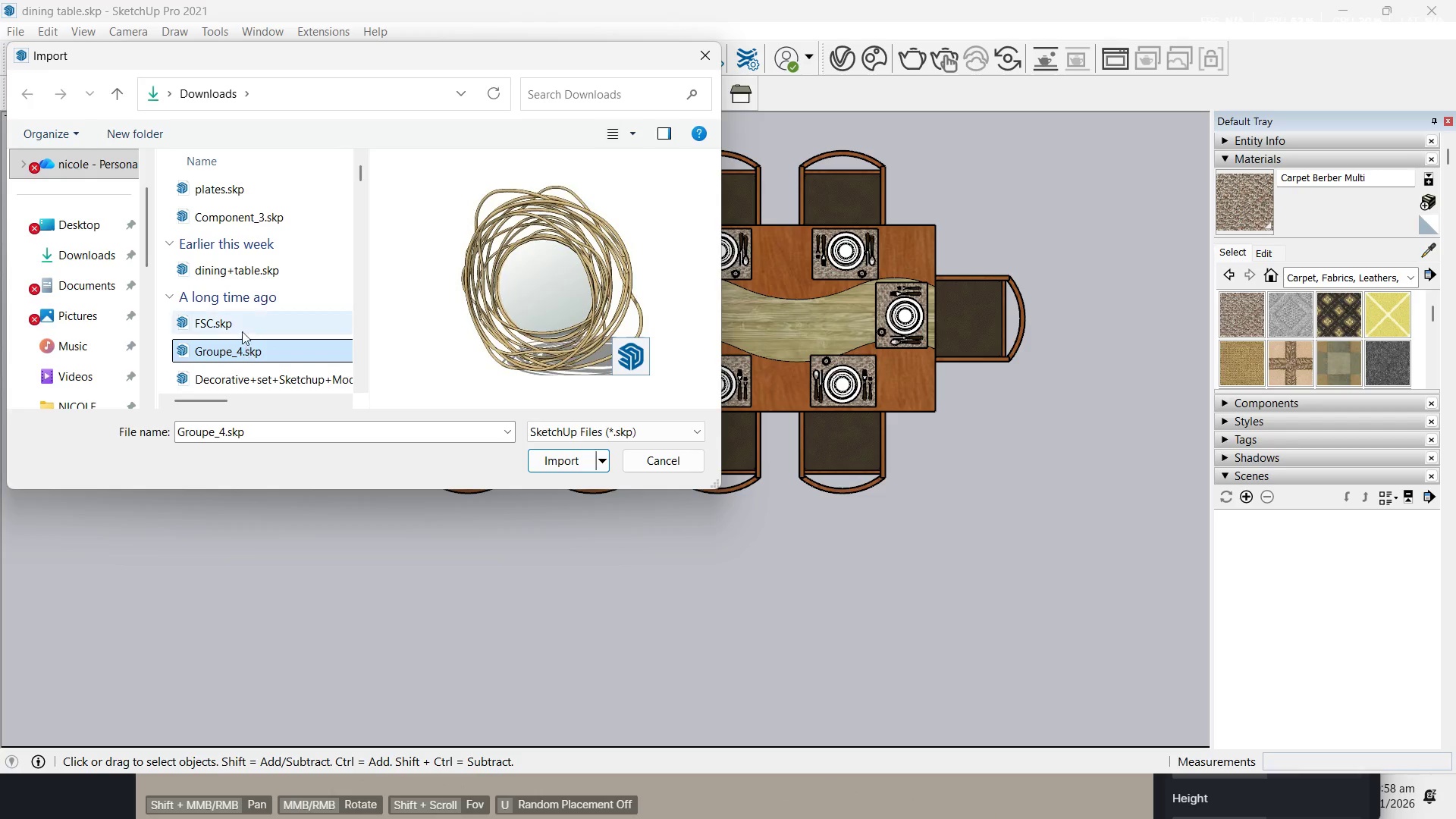 
left_click([236, 320])
 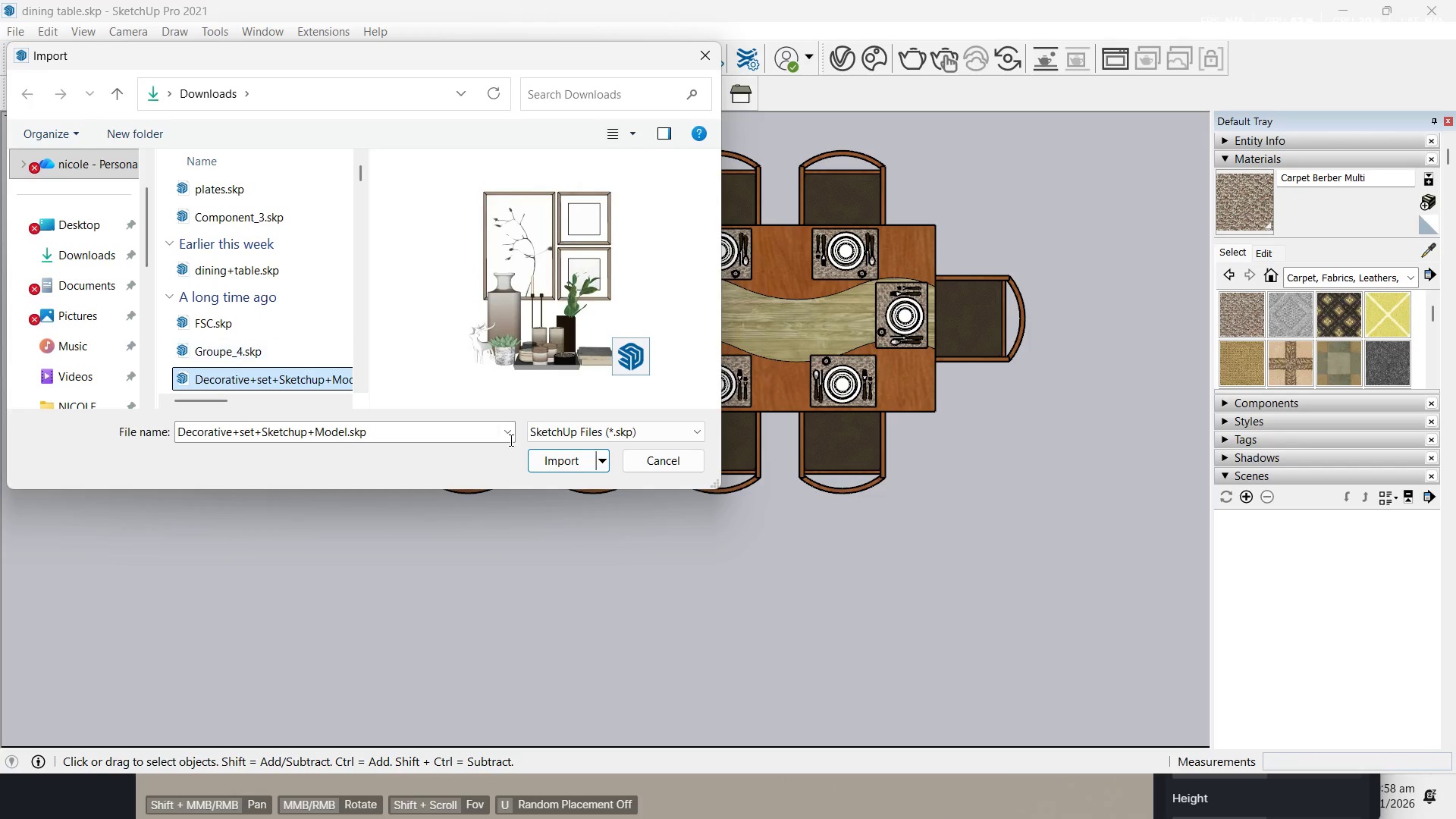 
wait(6.25)
 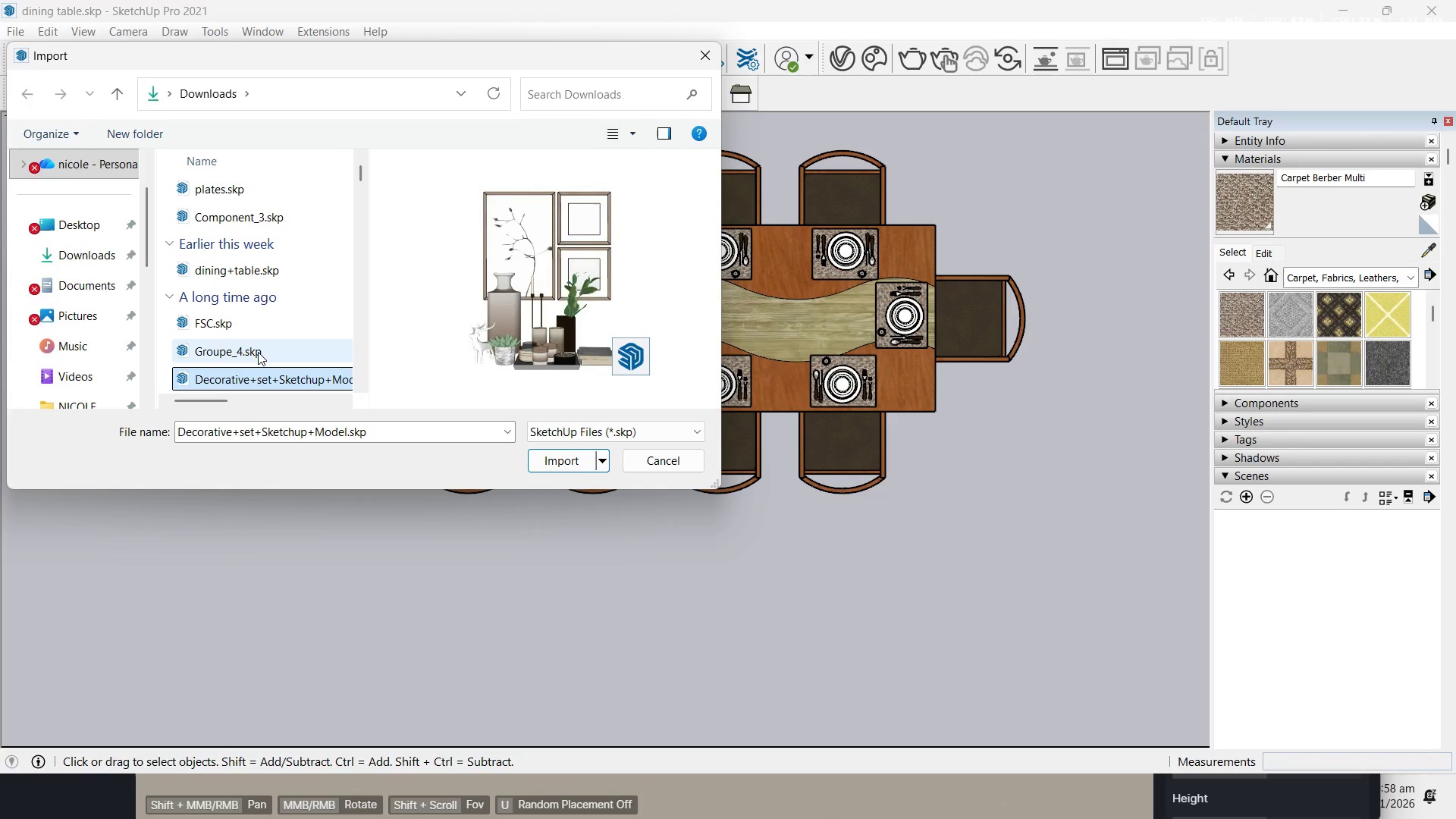 
scroll: coordinate [223, 315], scroll_direction: down, amount: 1.0
 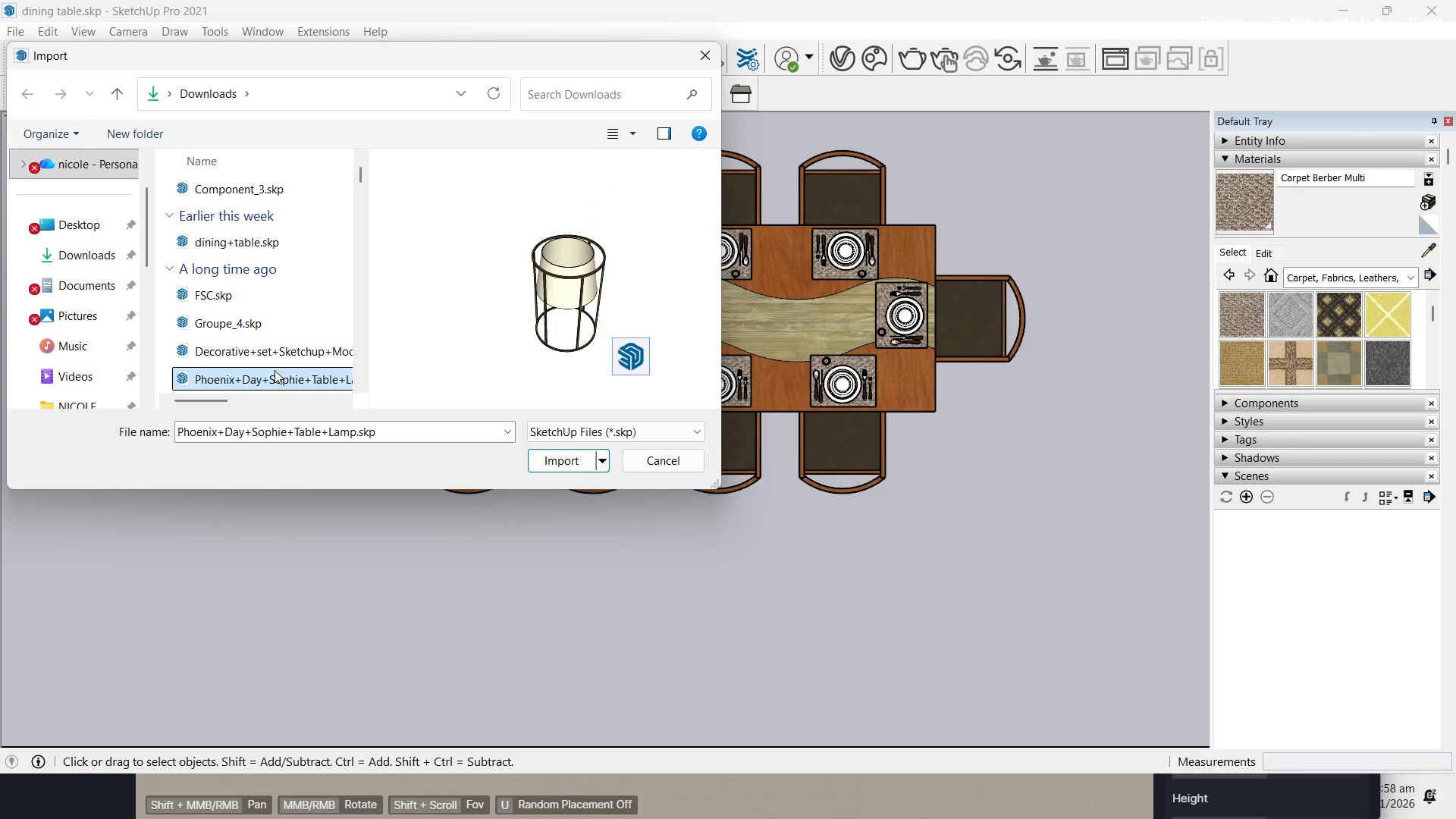 
left_click([267, 360])
 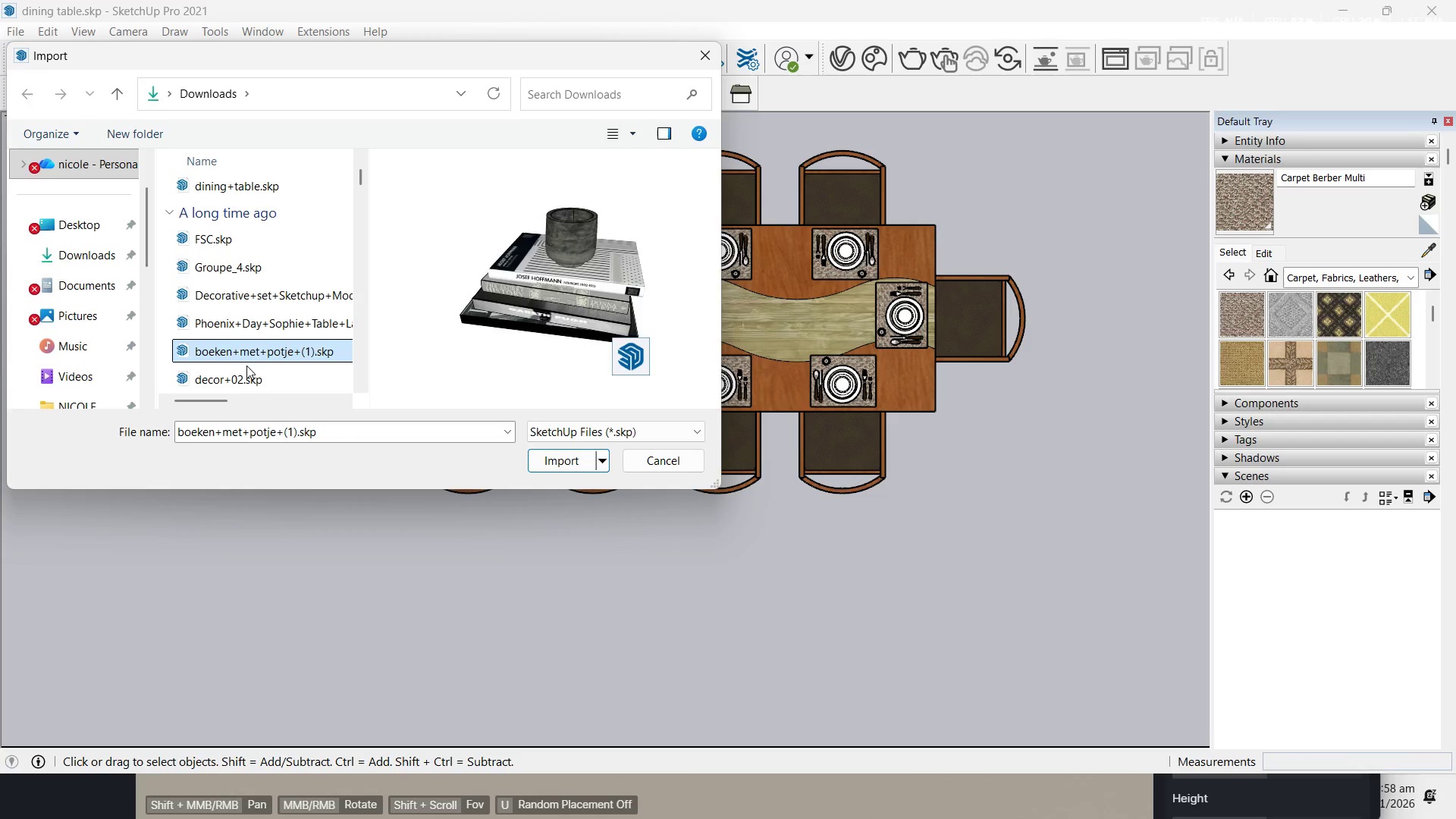 
scroll: coordinate [267, 360], scroll_direction: down, amount: 2.0
 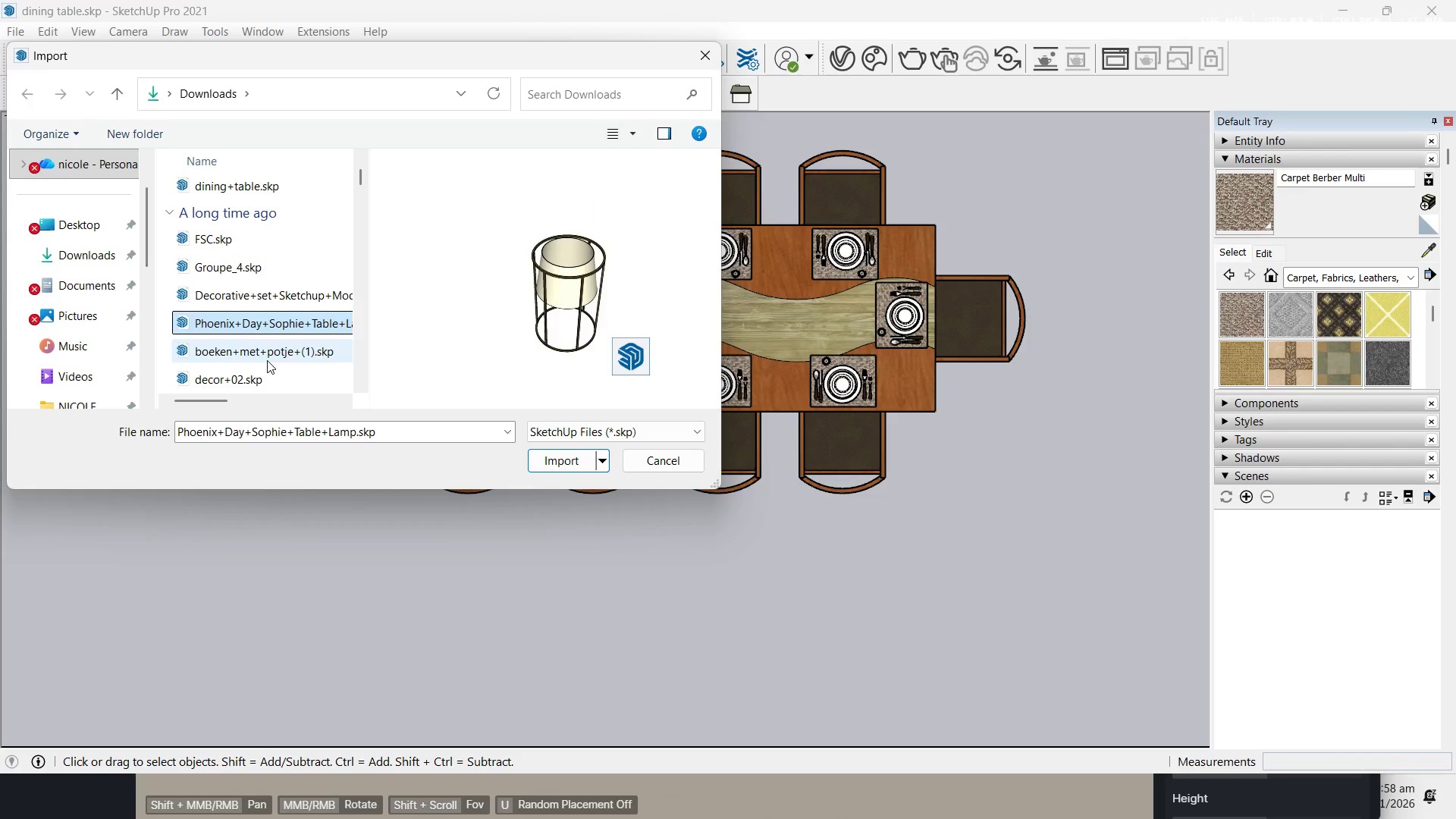 
left_click([239, 369])
 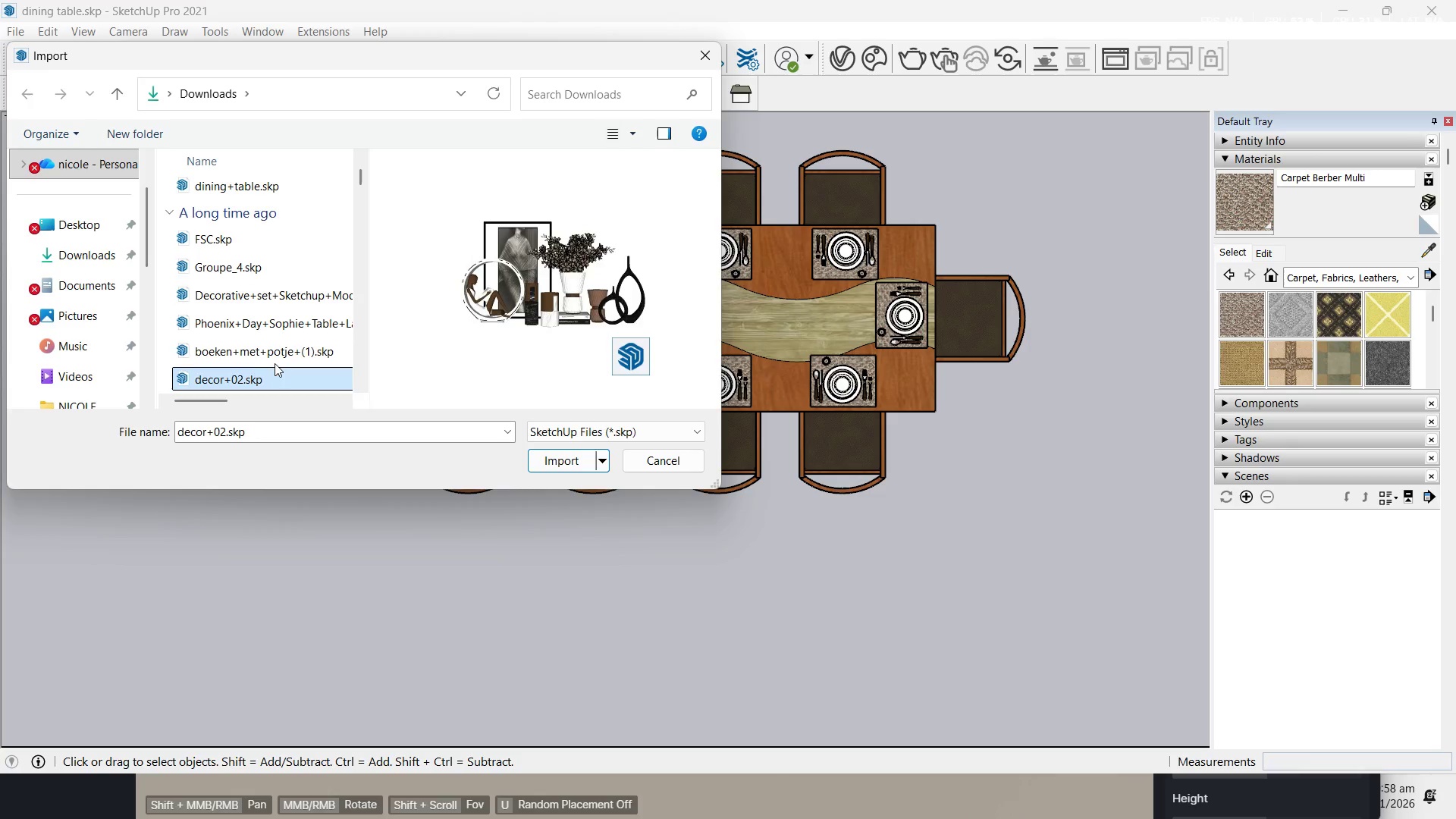 
scroll: coordinate [278, 360], scroll_direction: down, amount: 1.0
 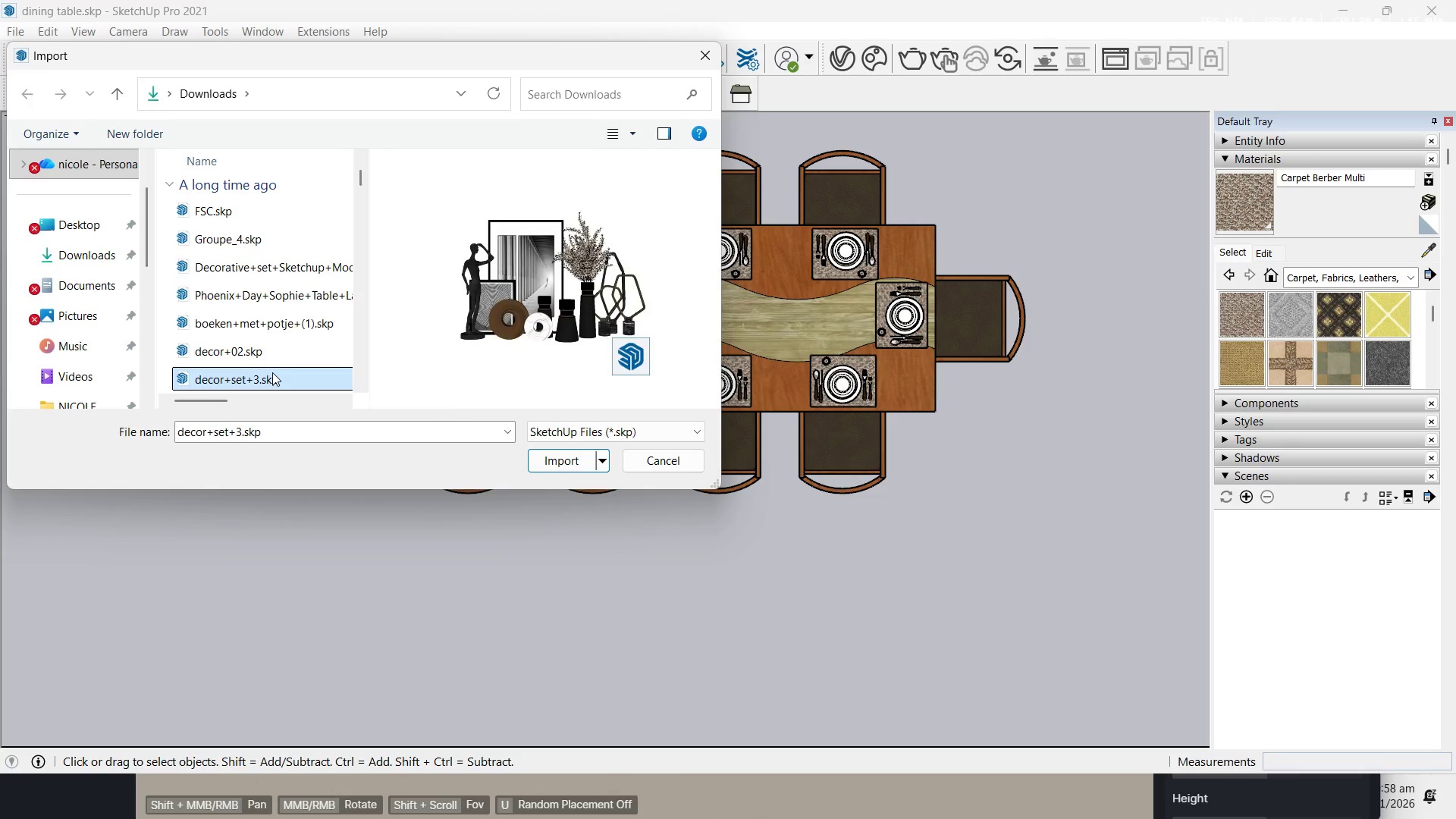 
mouse_move([580, 438])
 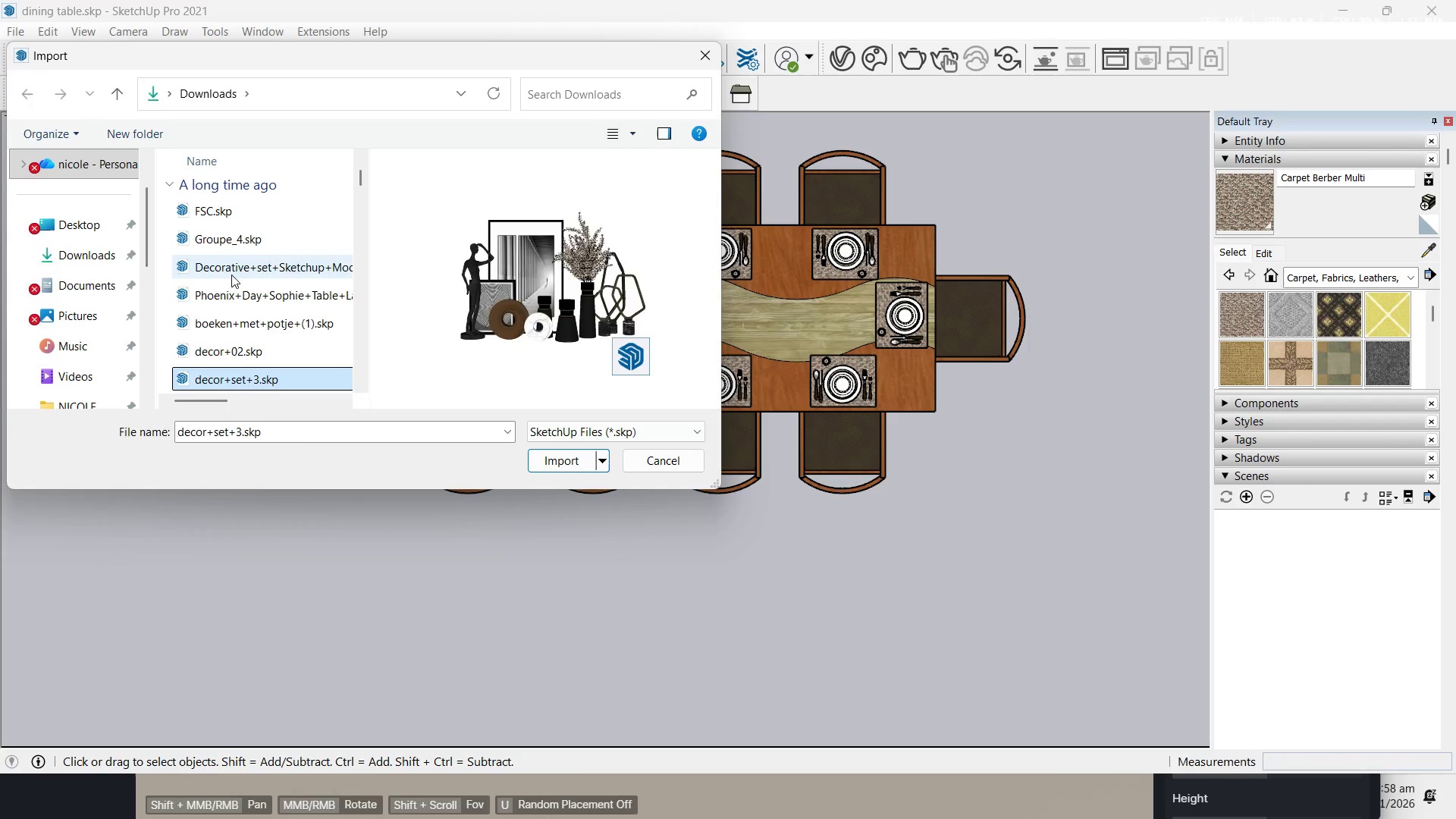 
left_click([231, 270])
 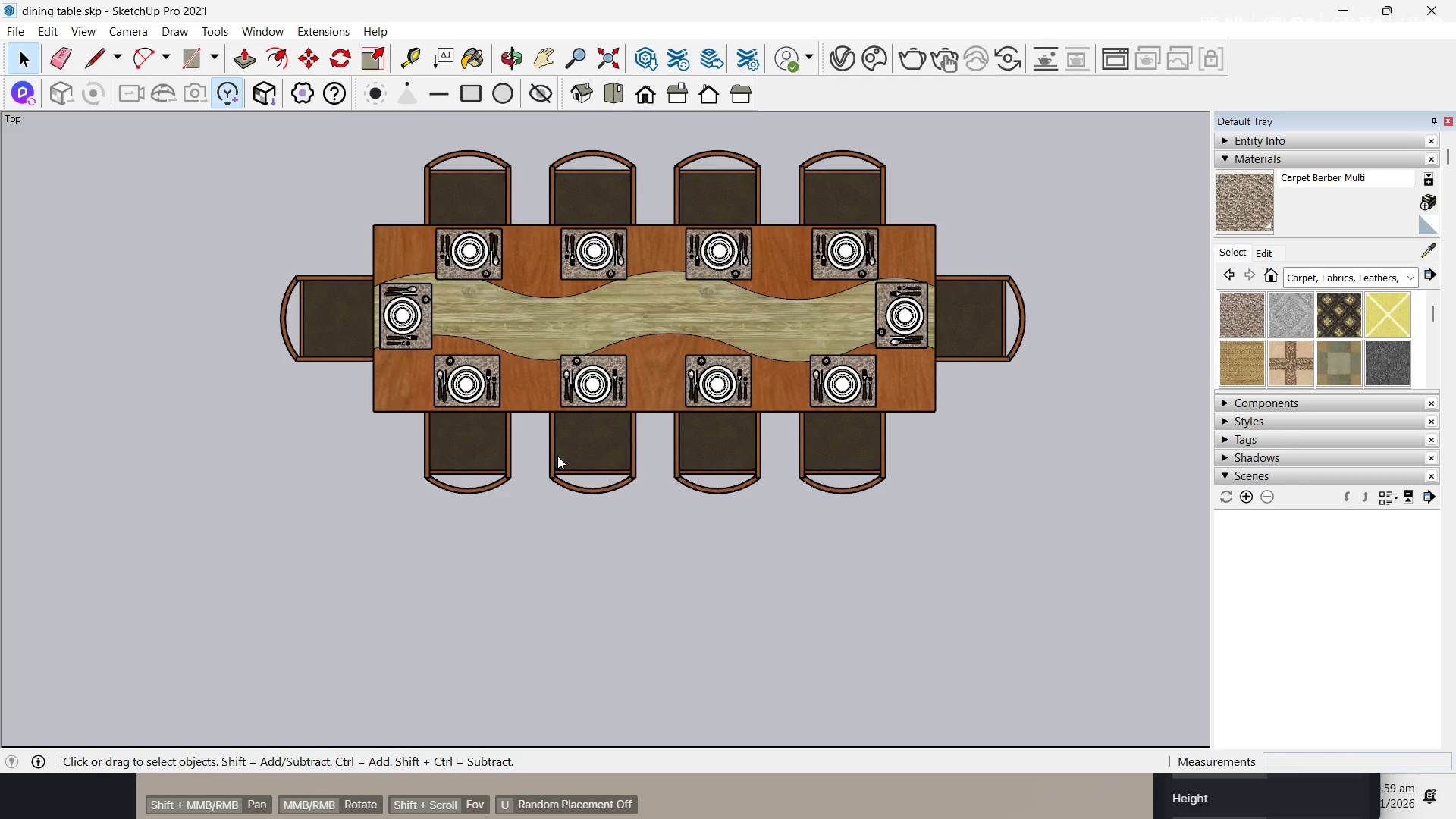 
wait(26.75)
 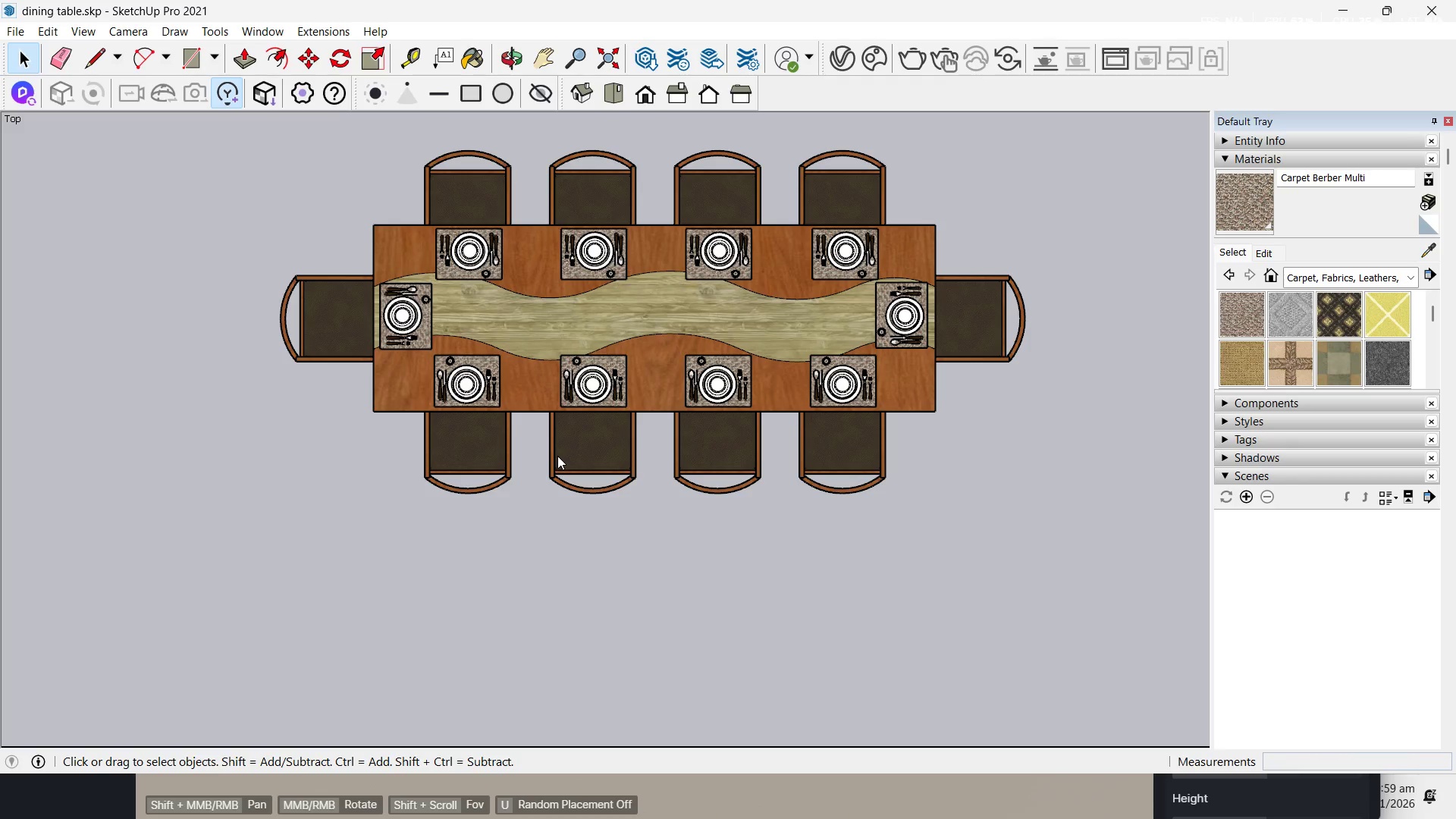 
left_click_drag(start_coordinate=[458, 237], to_coordinate=[136, 30])
 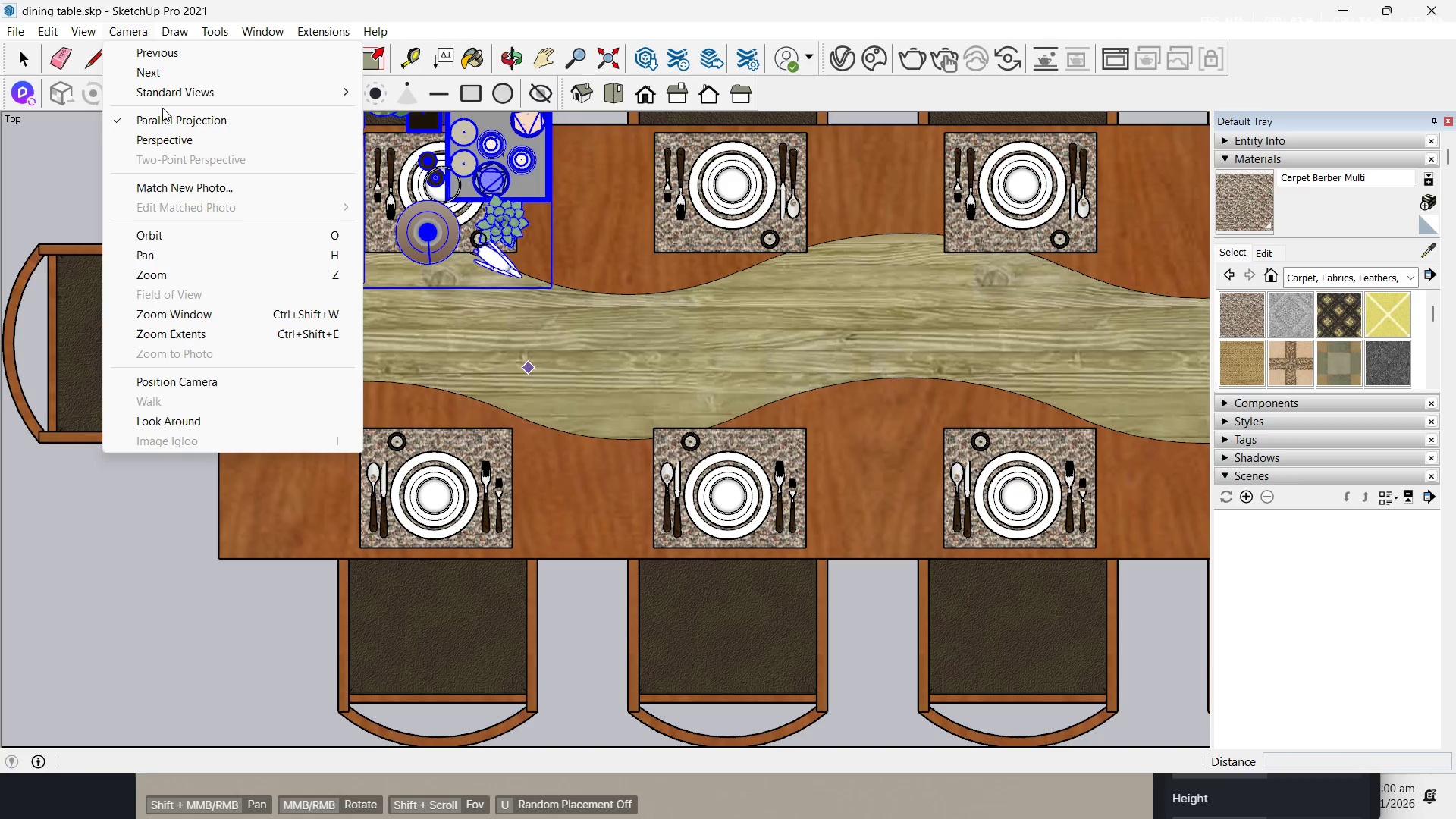 
wait(7.55)
 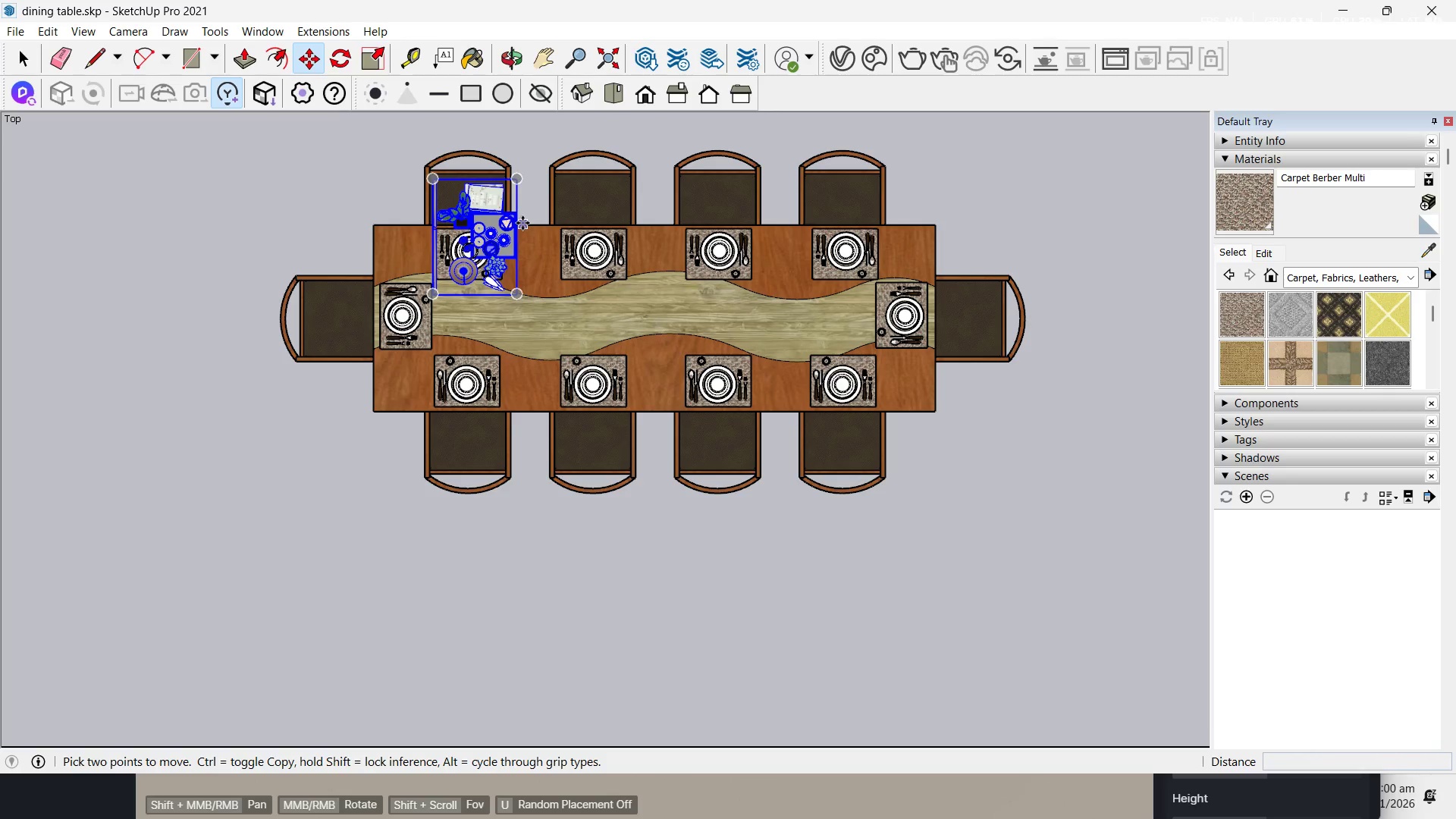 
scroll: coordinate [472, 306], scroll_direction: up, amount: 11.0
 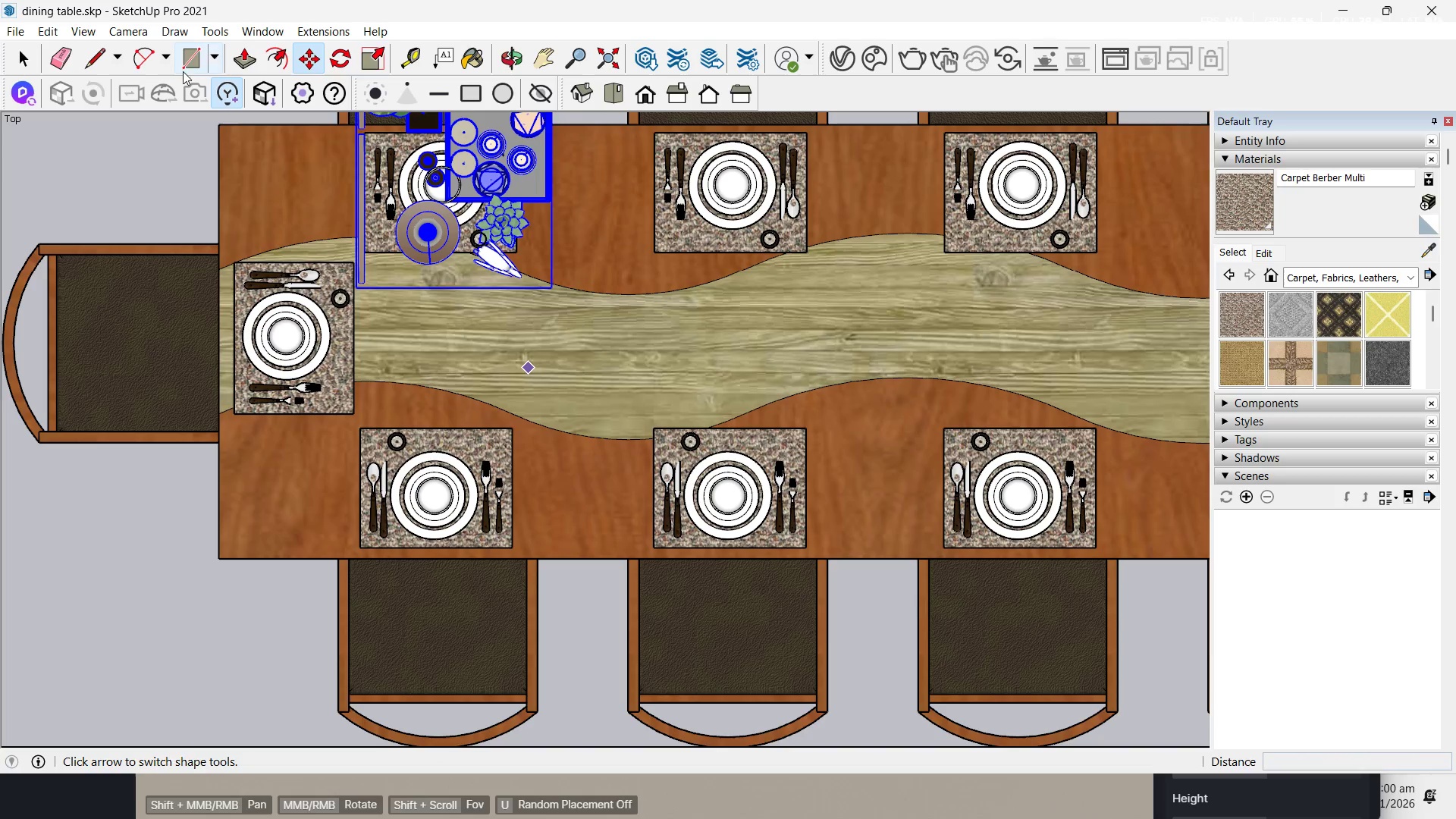 
left_click([136, 30])
 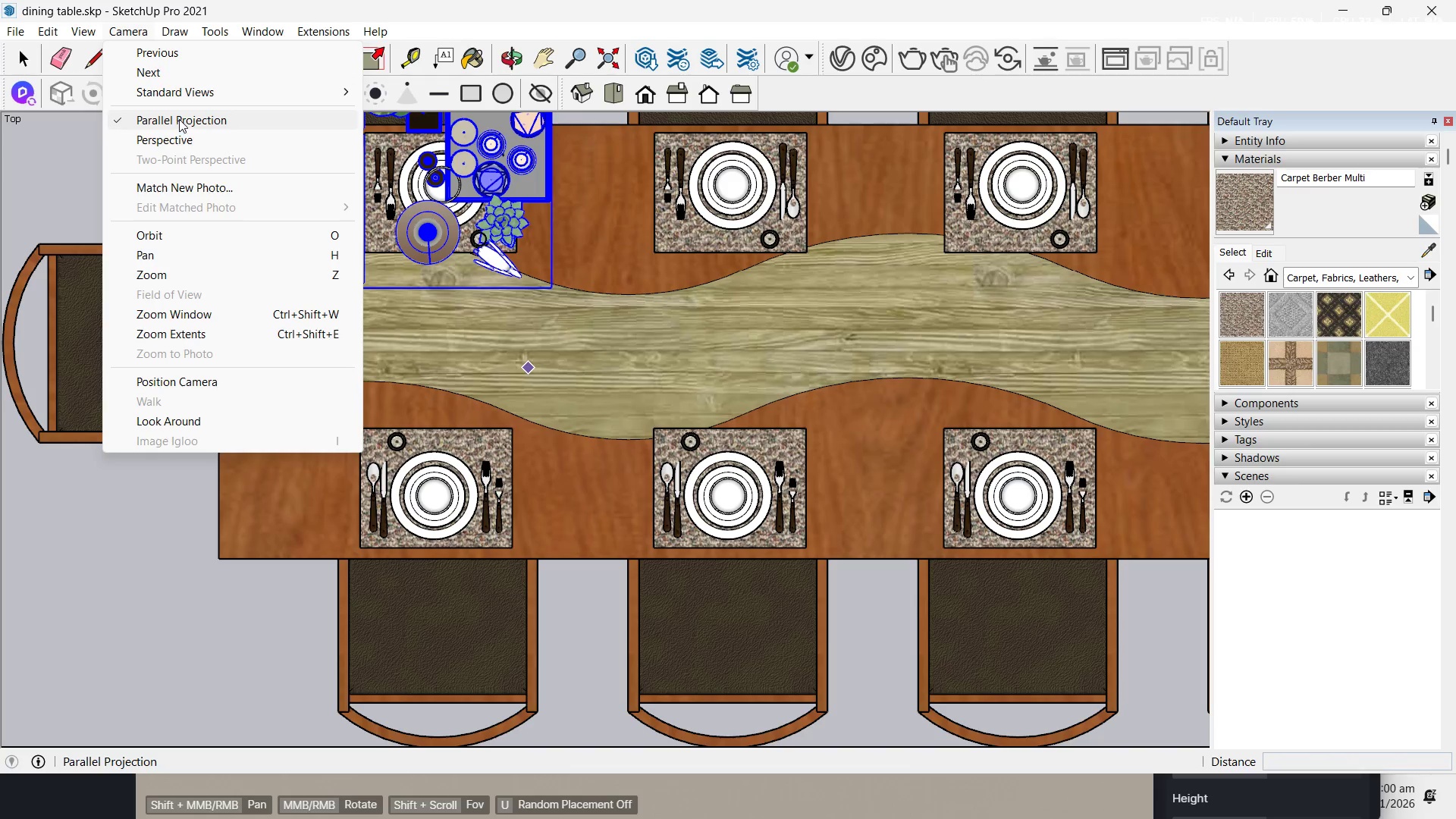 
left_click([179, 136])
 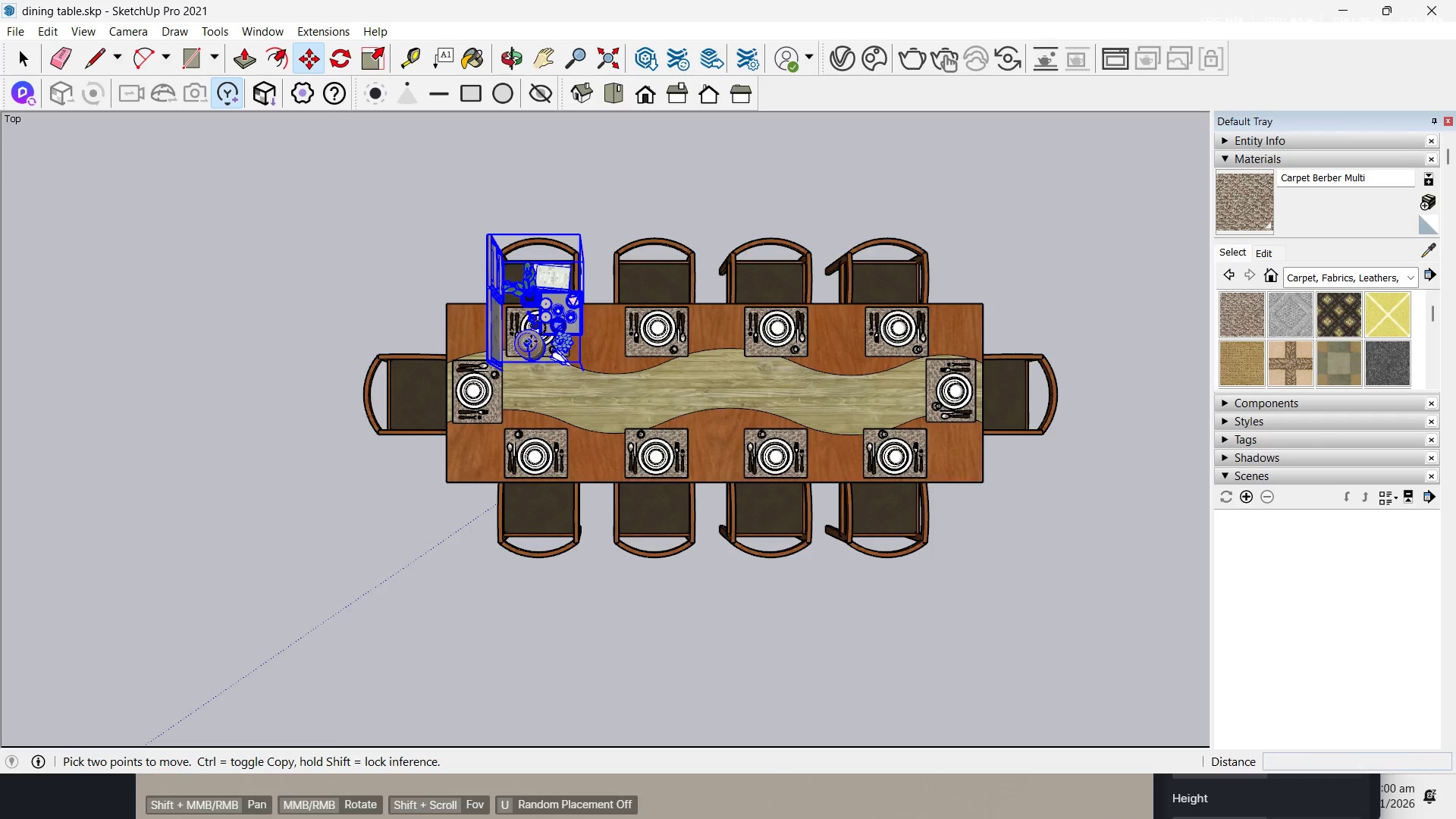 
scroll: coordinate [661, 381], scroll_direction: up, amount: 15.0
 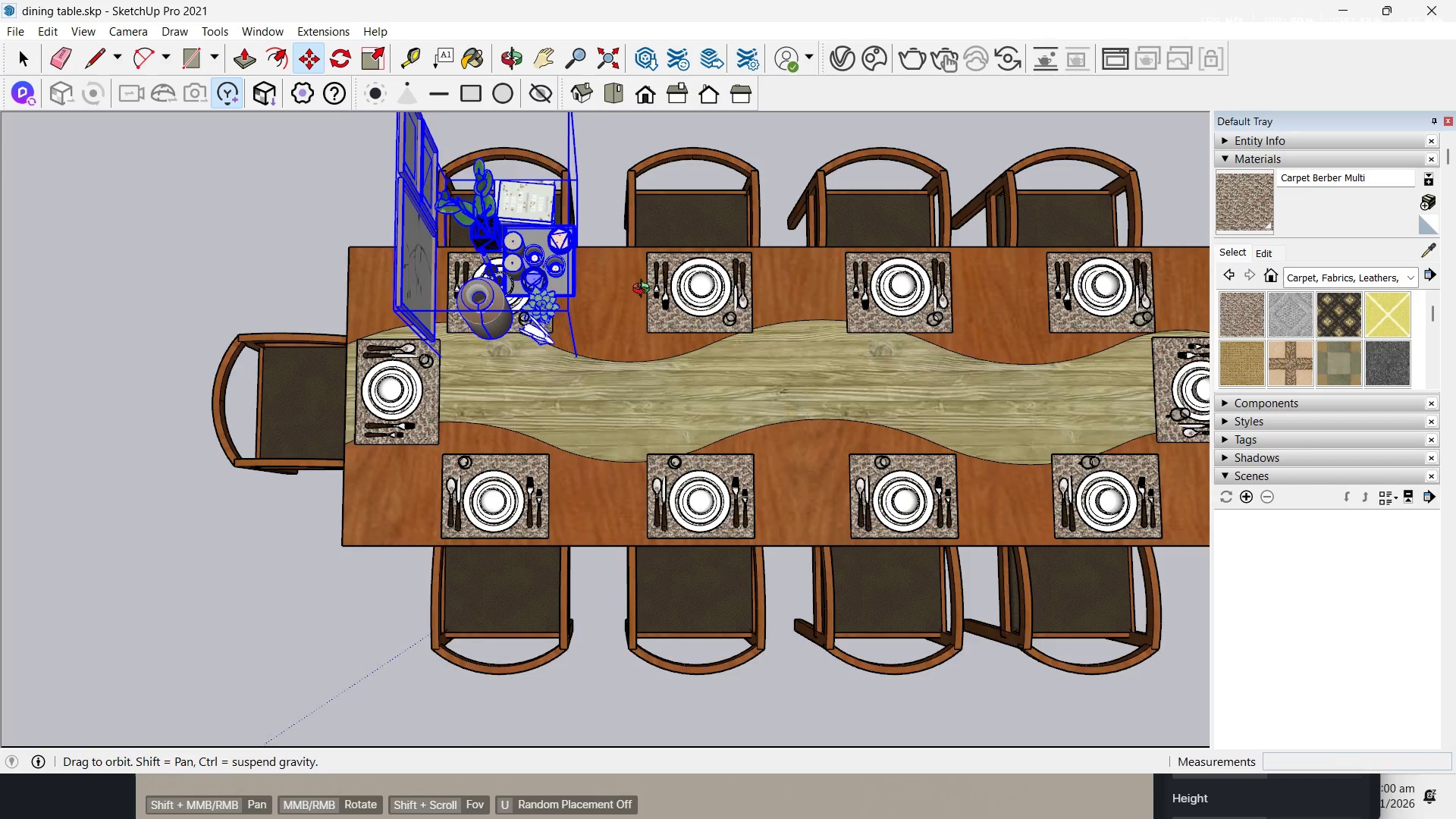 
key(H)
 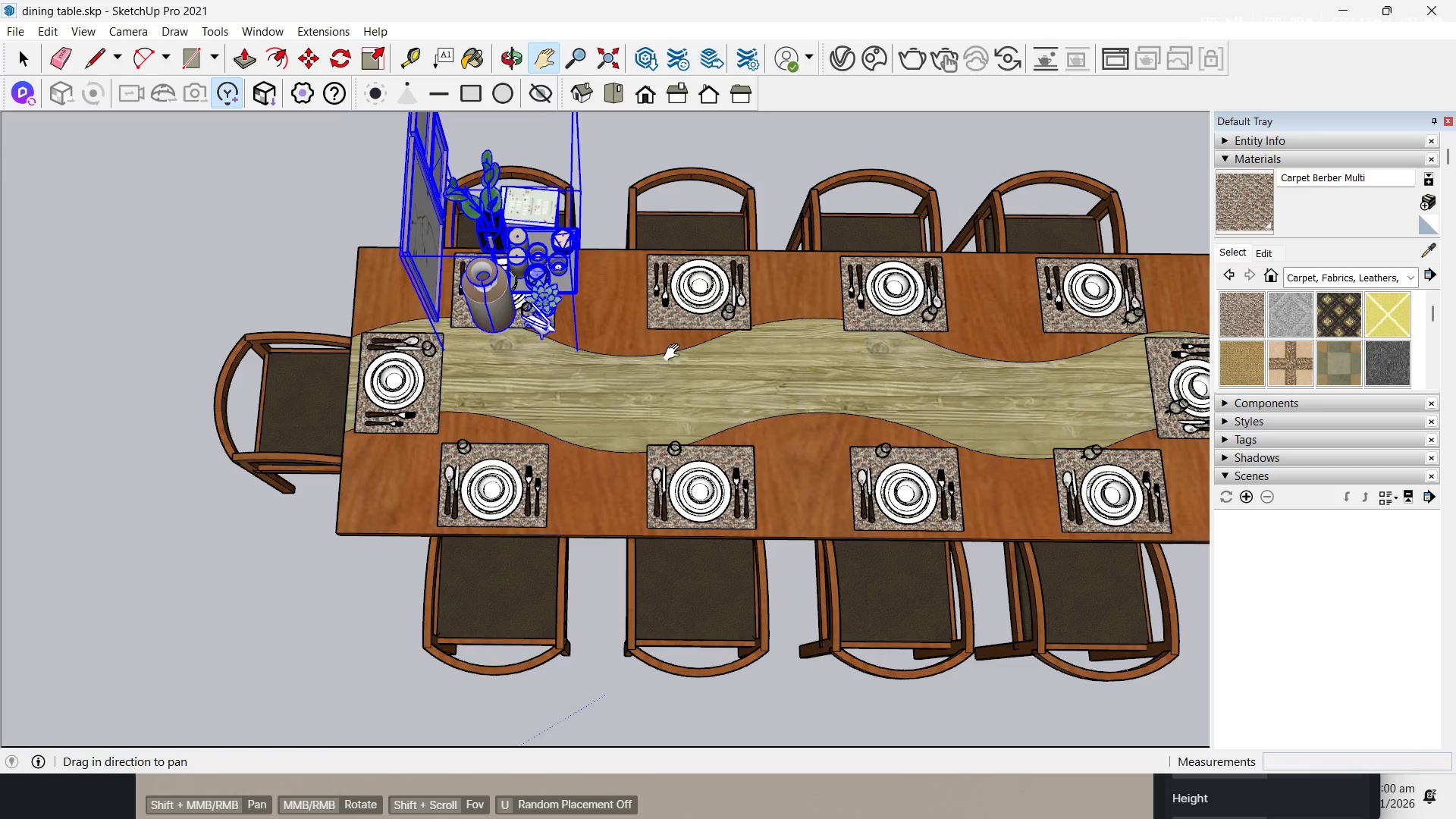 
left_click_drag(start_coordinate=[678, 353], to_coordinate=[554, 494])
 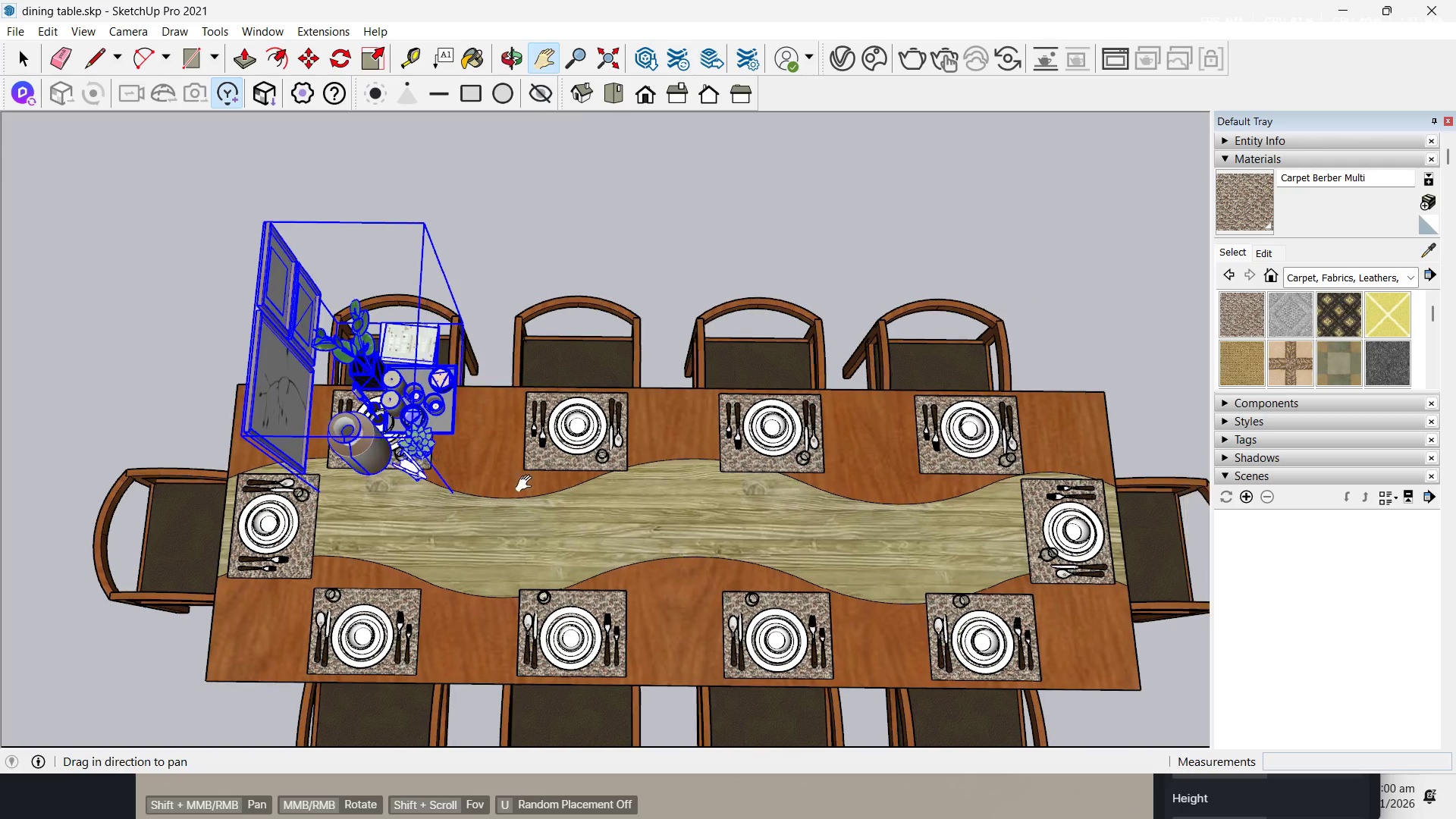 
scroll: coordinate [529, 322], scroll_direction: up, amount: 9.0
 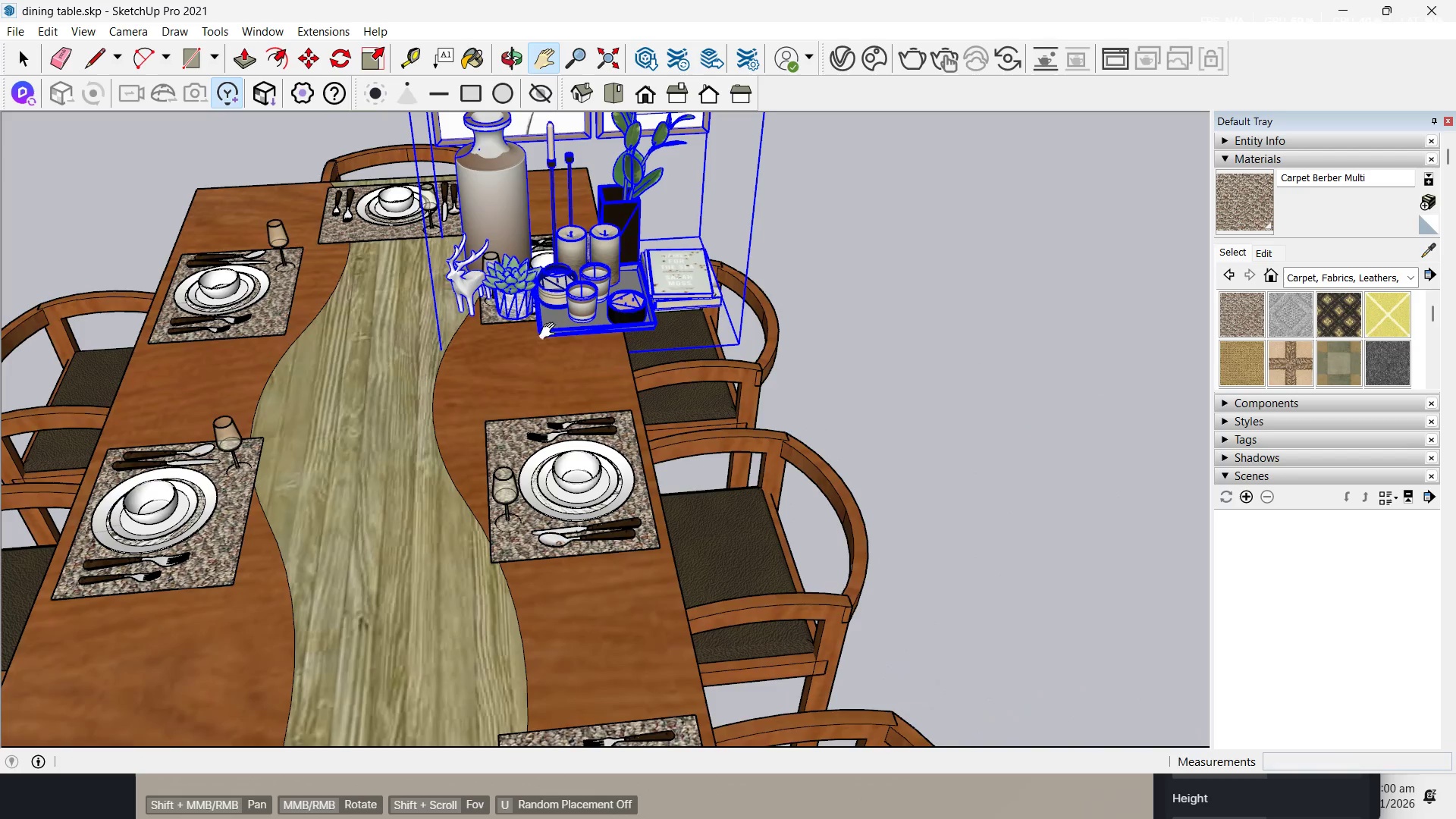 
left_click_drag(start_coordinate=[545, 353], to_coordinate=[438, 412])
 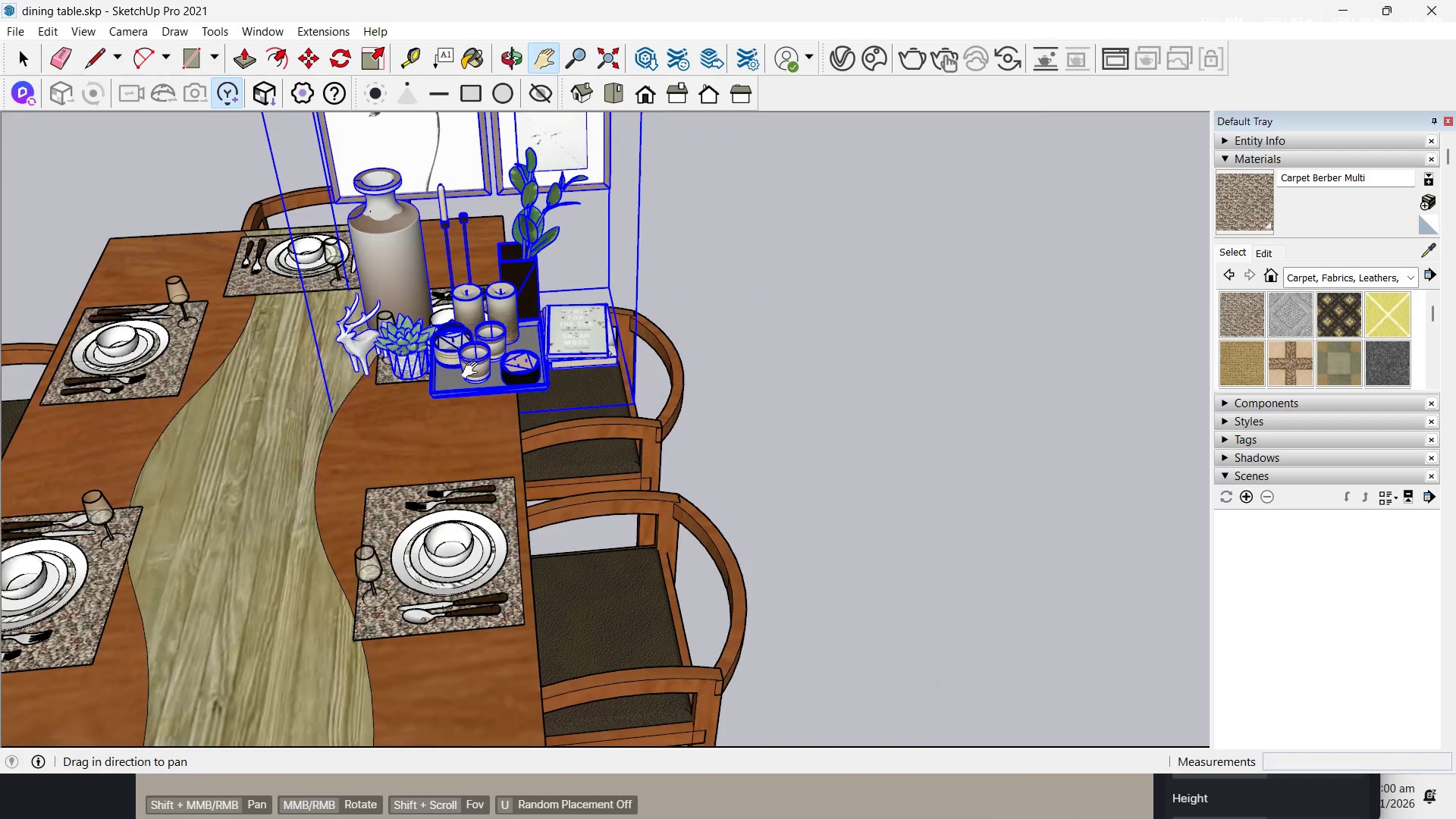 
key(Space)
 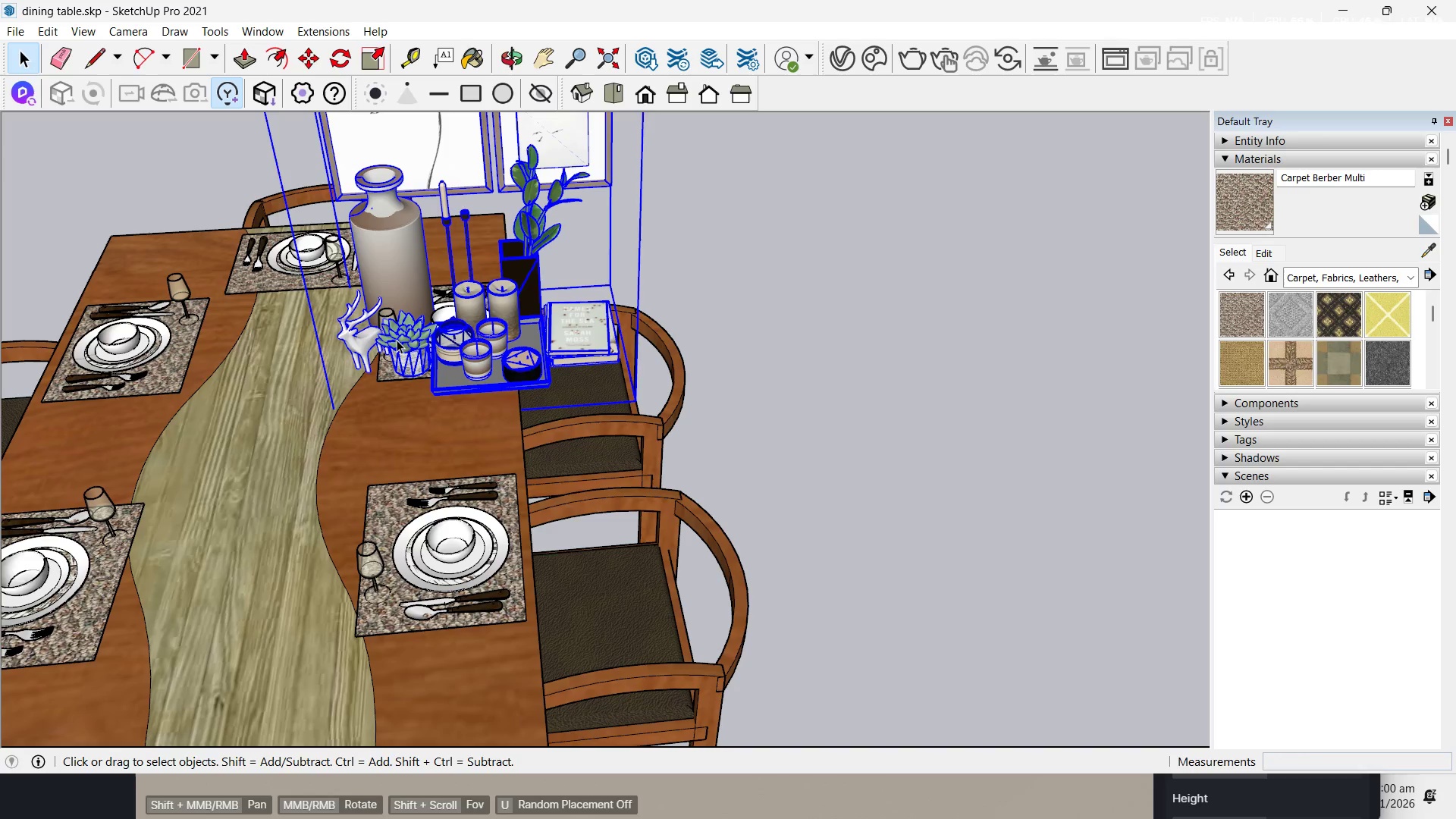 
double_click([397, 340])
 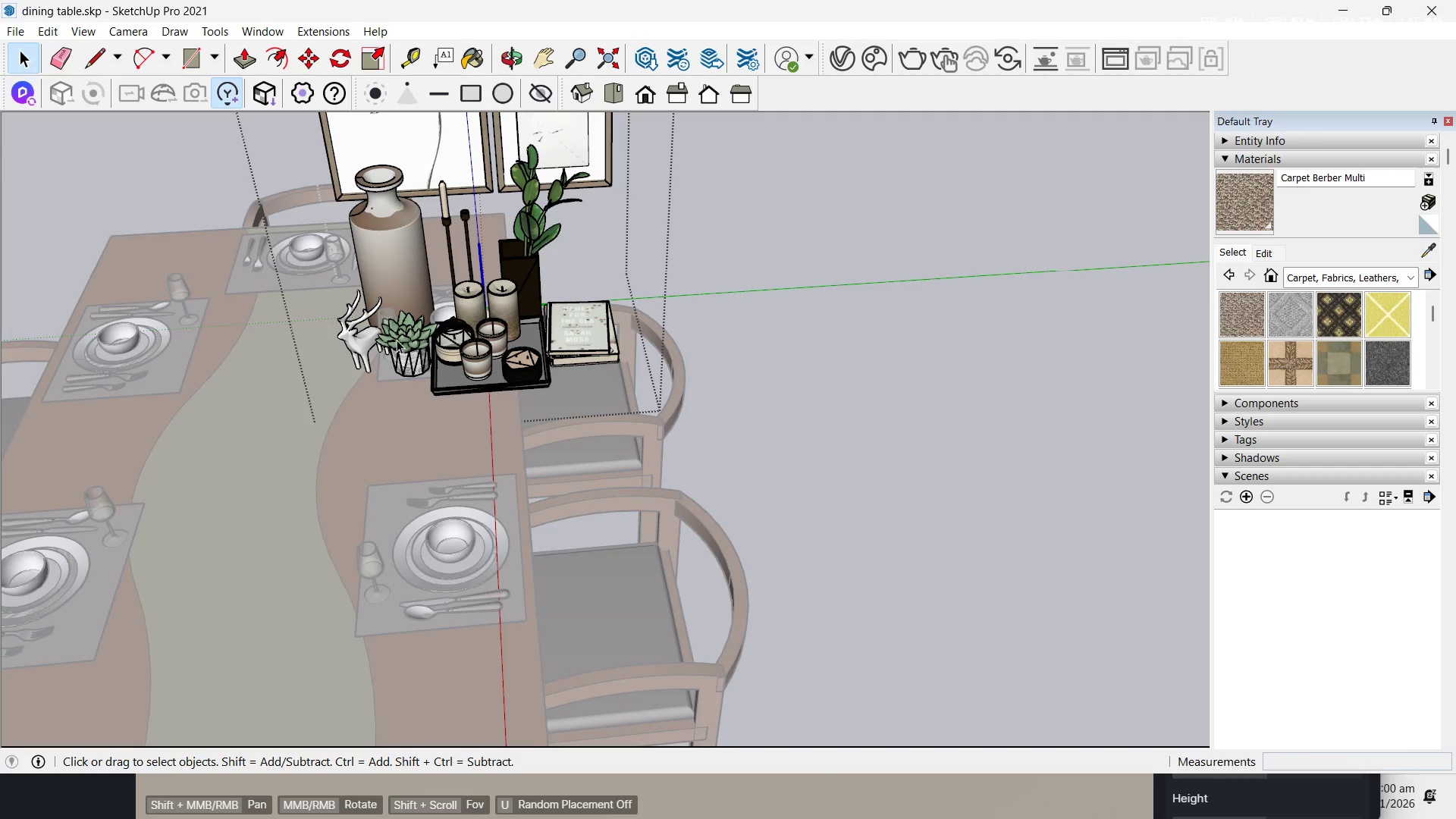 
left_click([397, 351])
 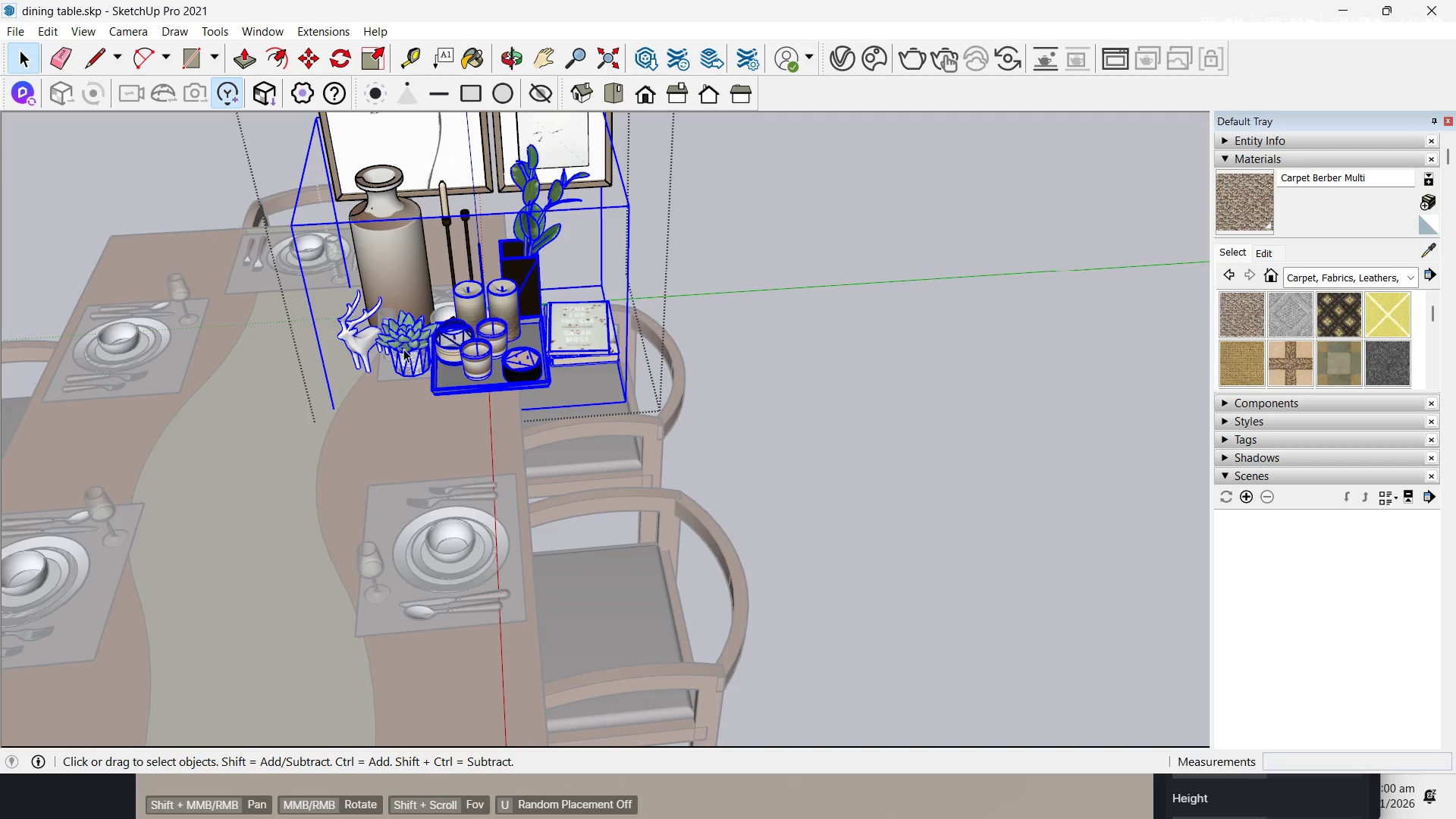 
double_click([401, 347])
 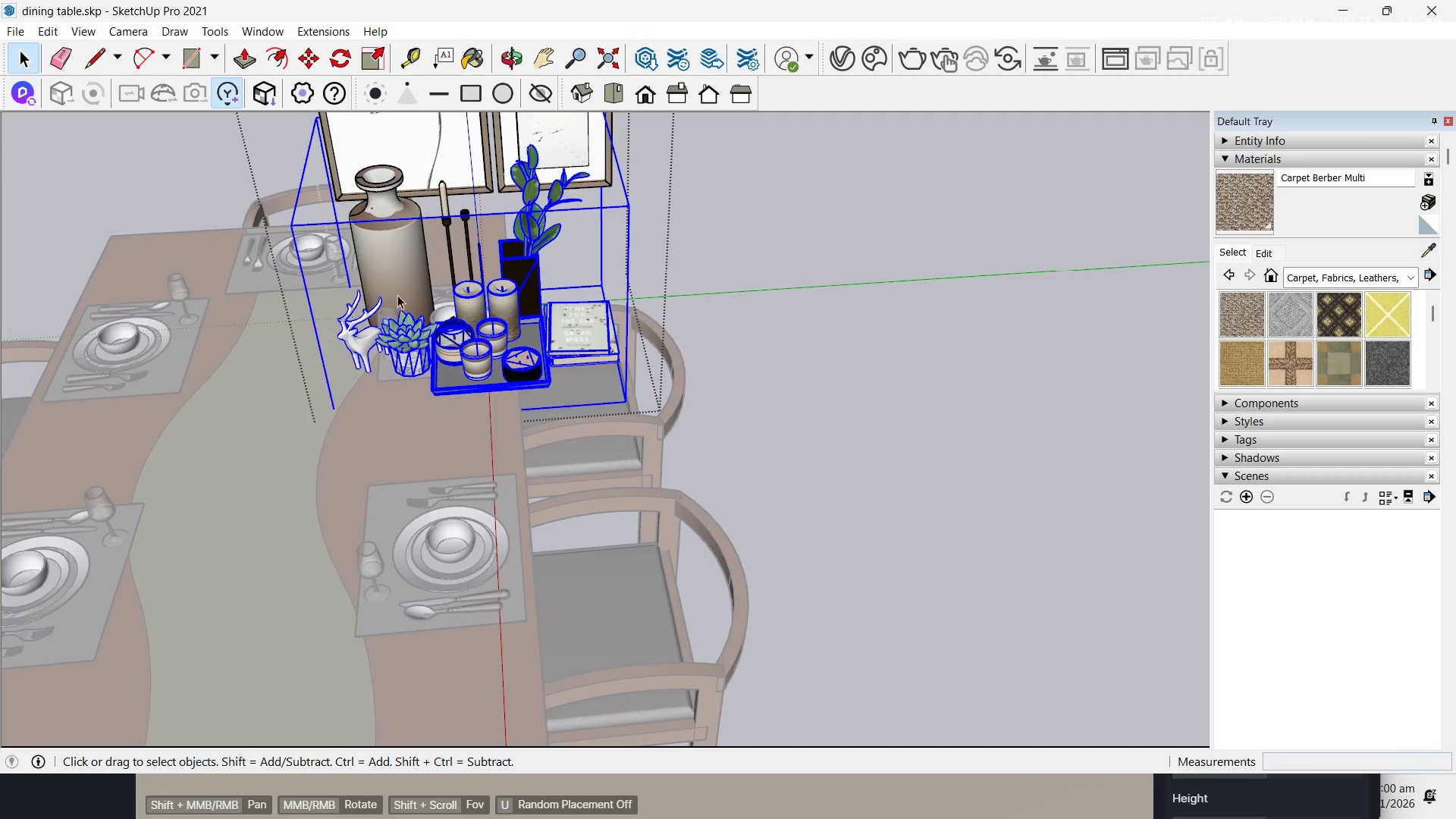 
double_click([403, 344])
 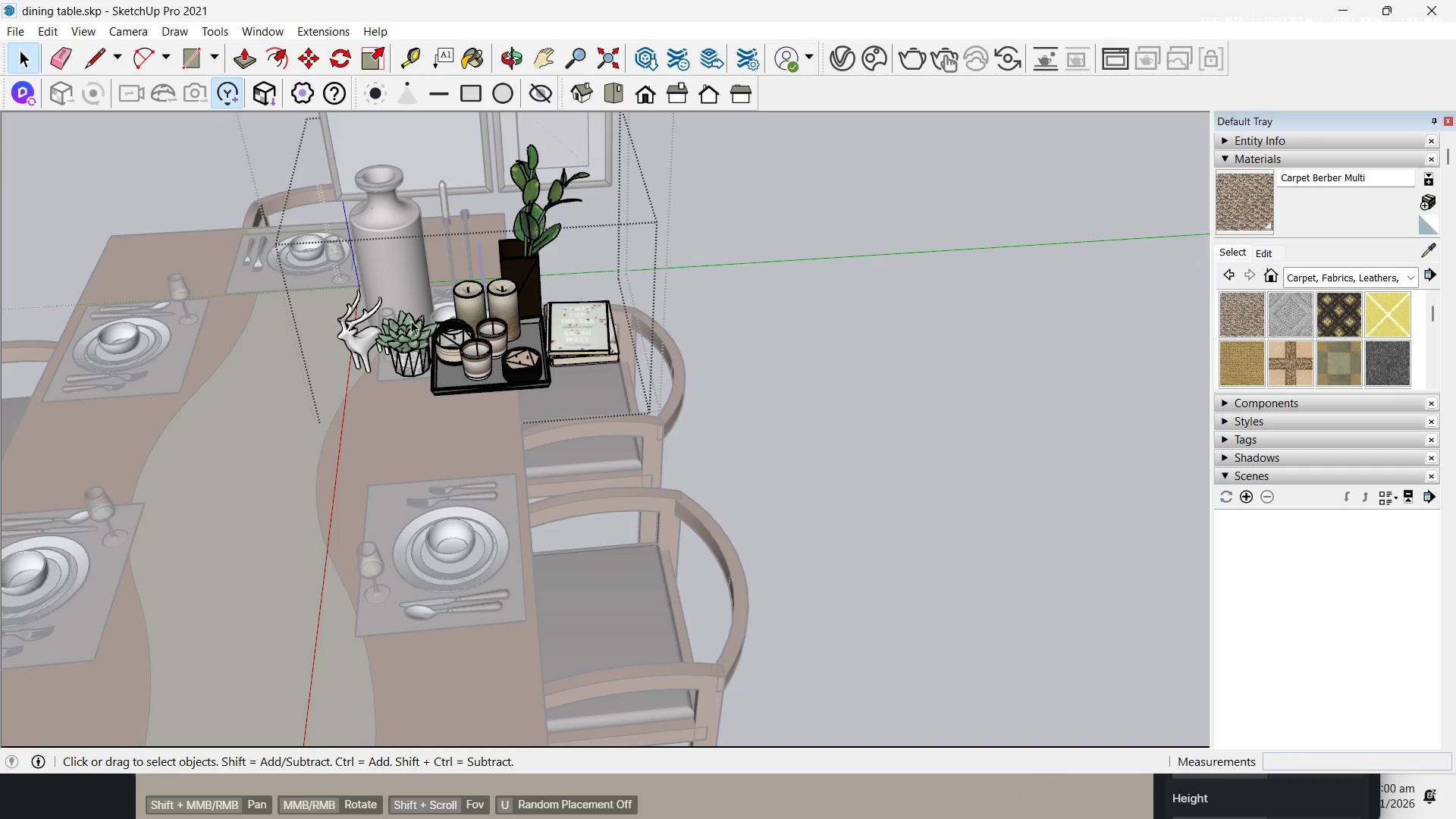 
double_click([411, 321])
 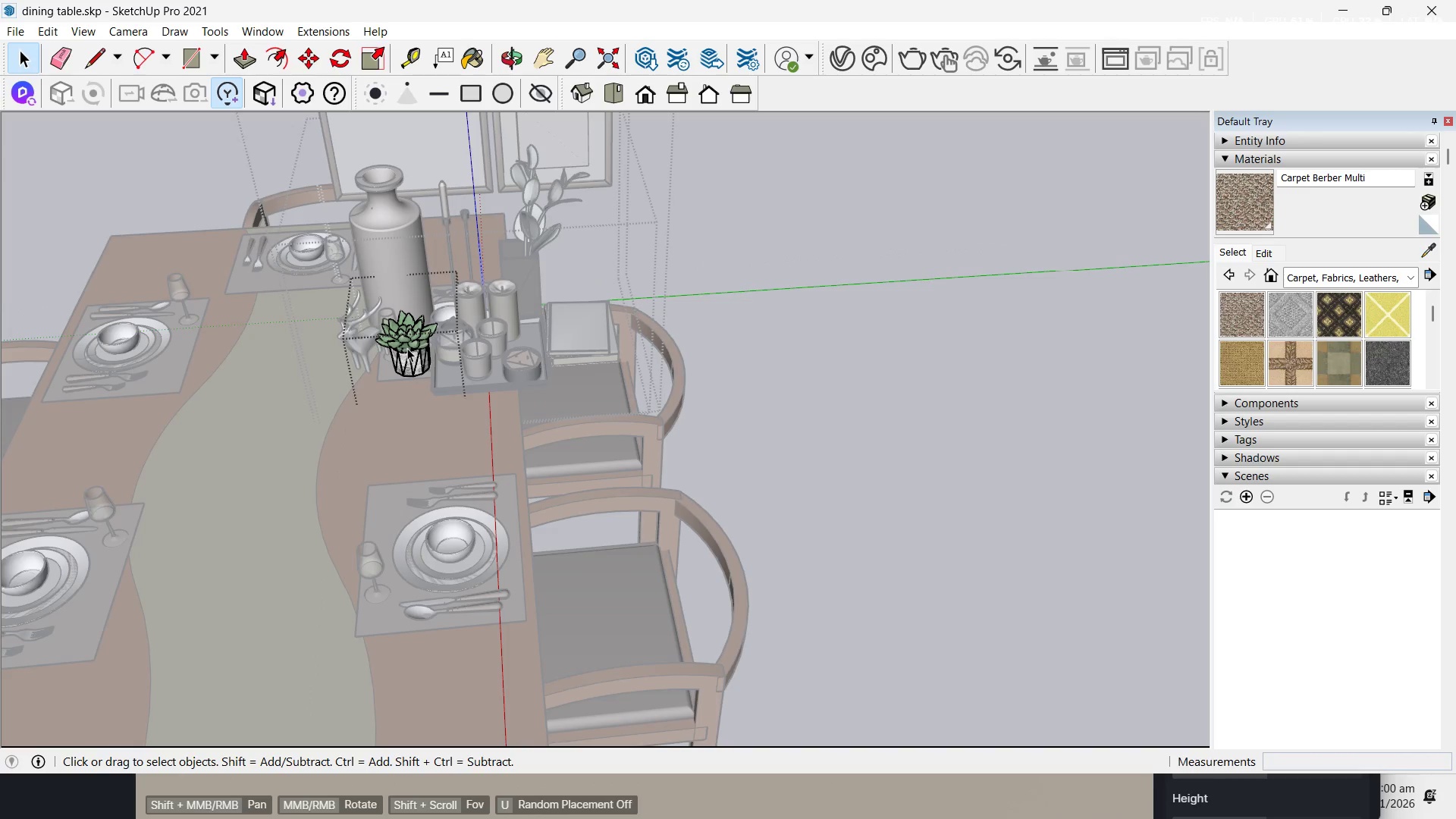 
key(Escape)
 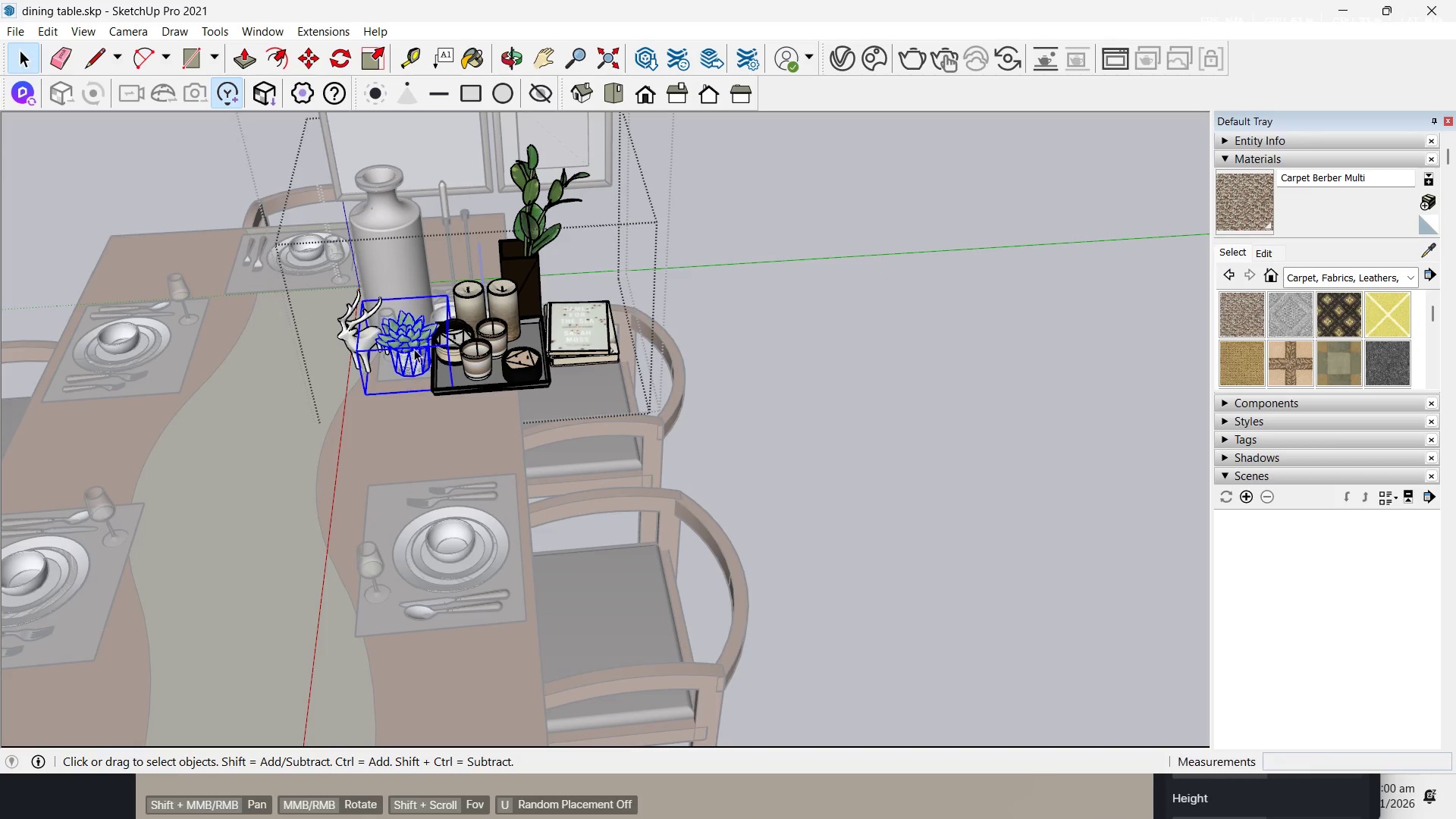 
key(Control+C)
 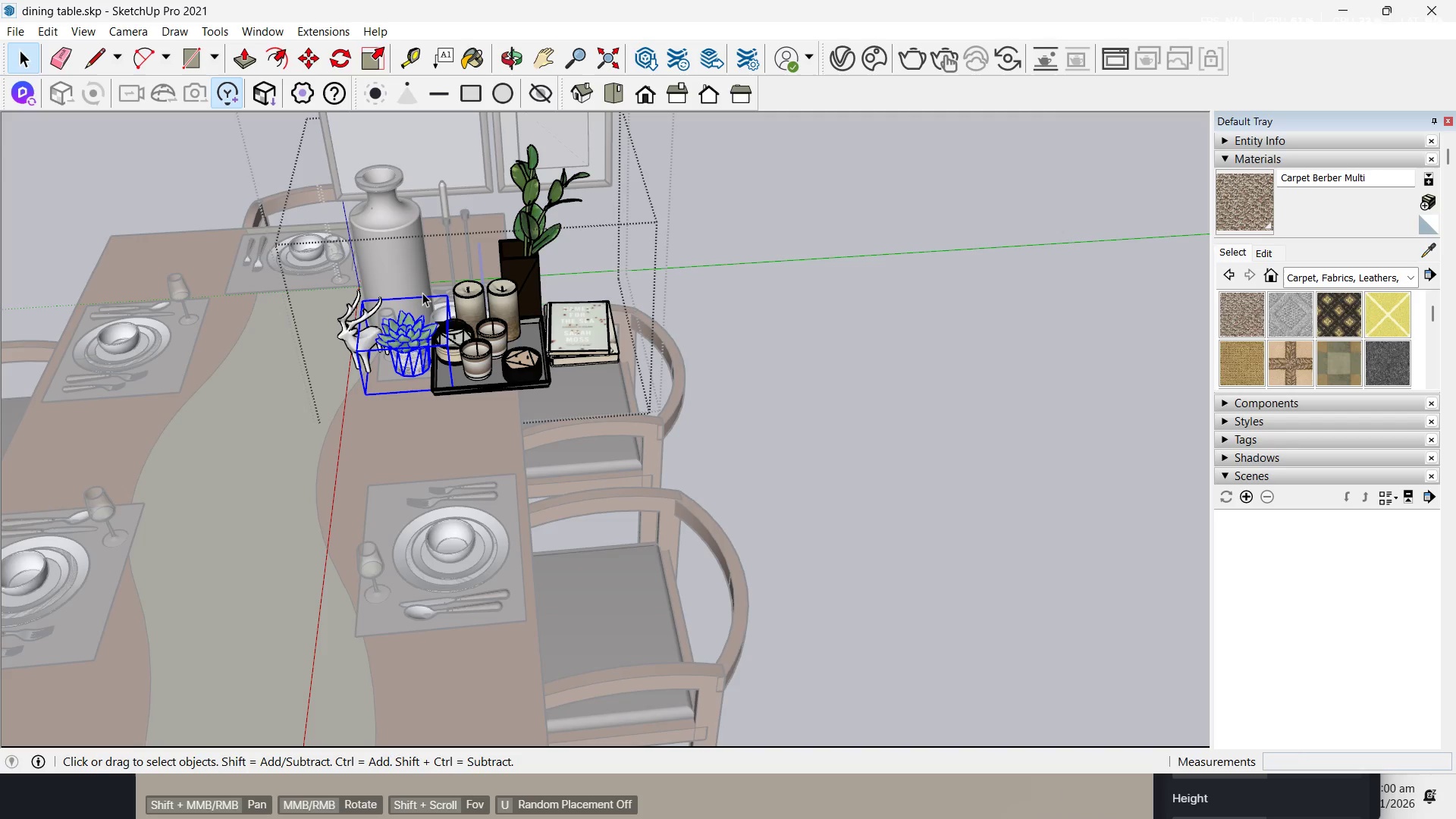 
key(Escape)
 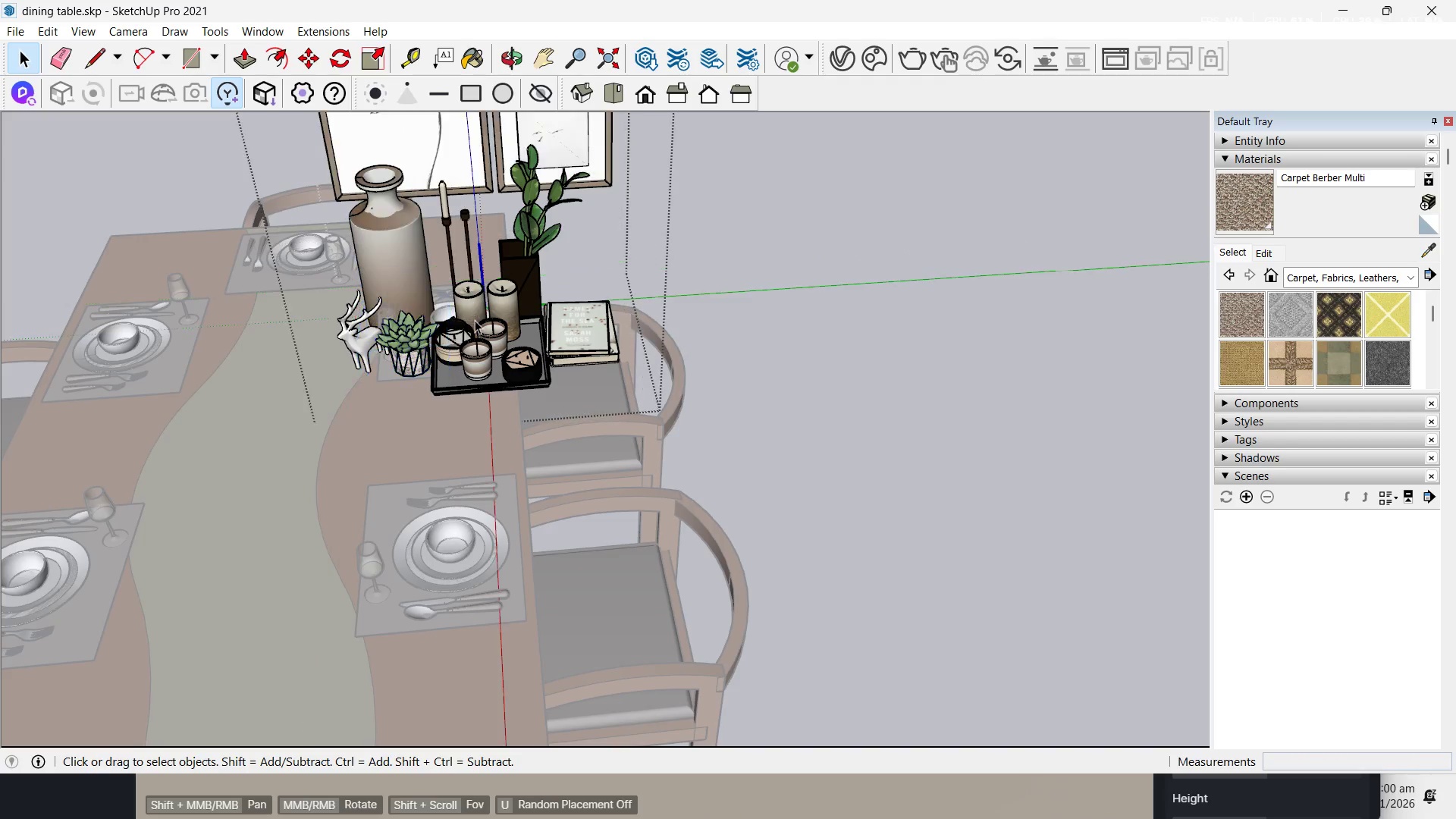 
scroll: coordinate [520, 344], scroll_direction: down, amount: 4.0
 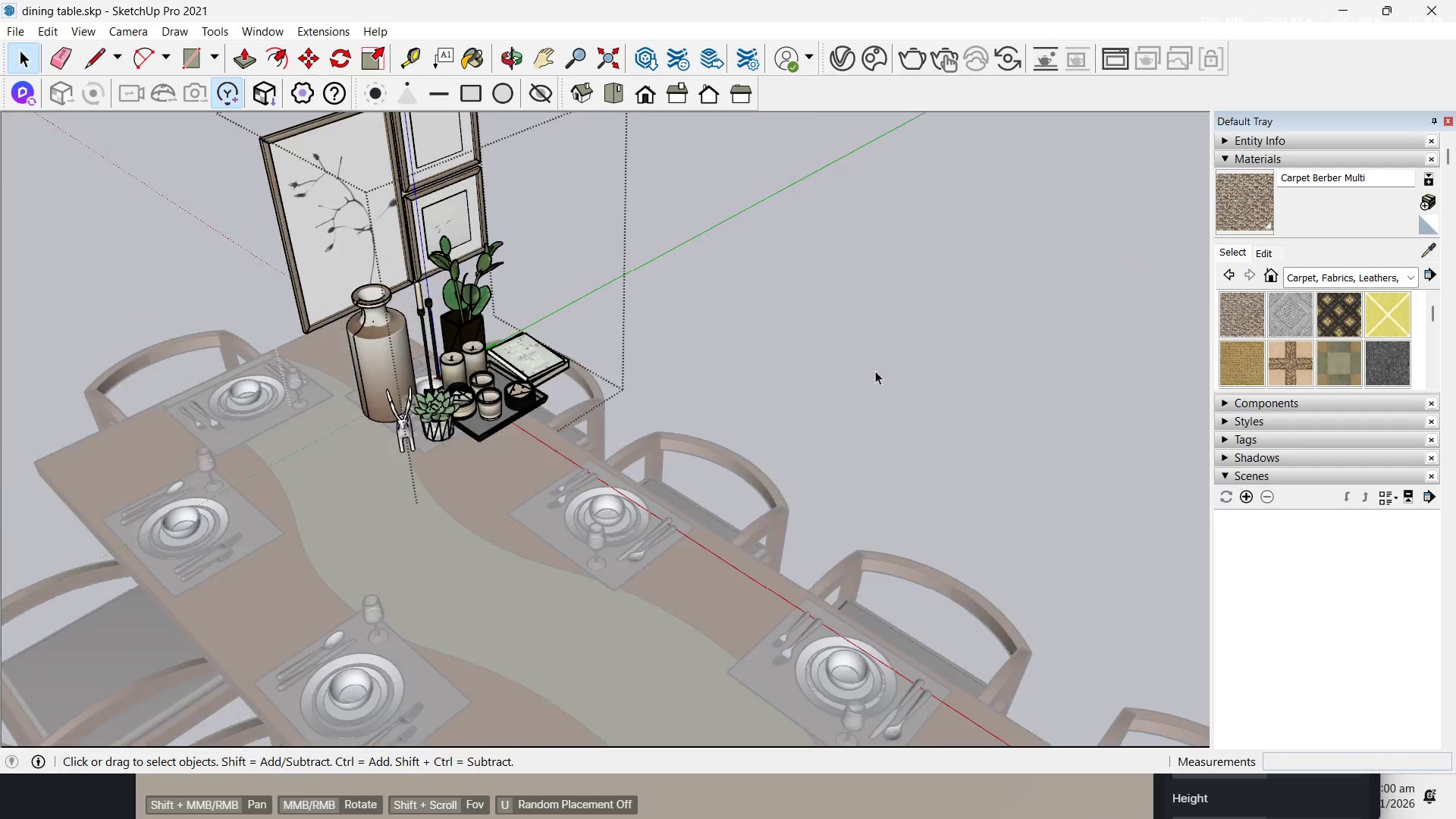 
key(Escape)
 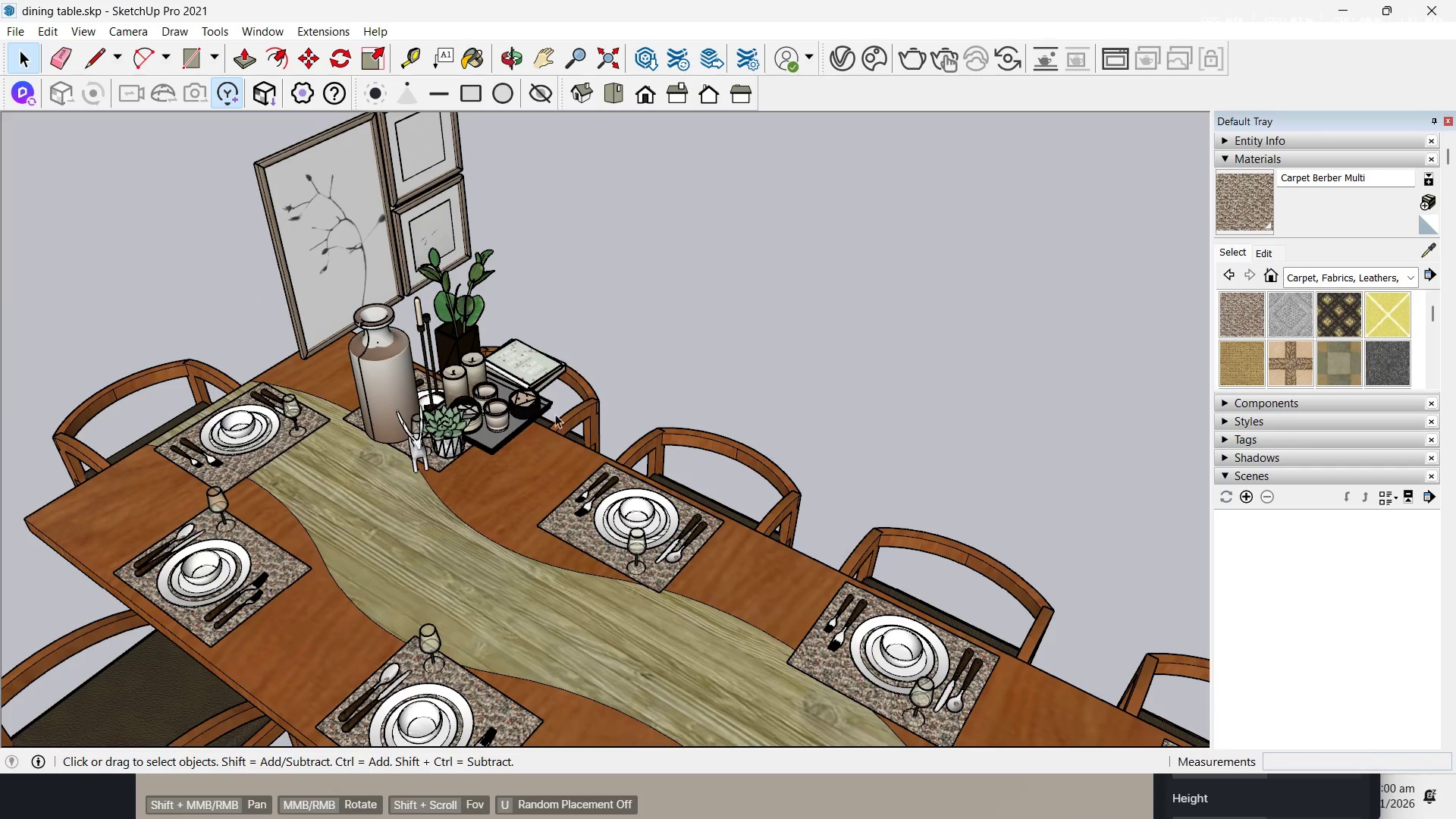 
scroll: coordinate [585, 555], scroll_direction: down, amount: 5.0
 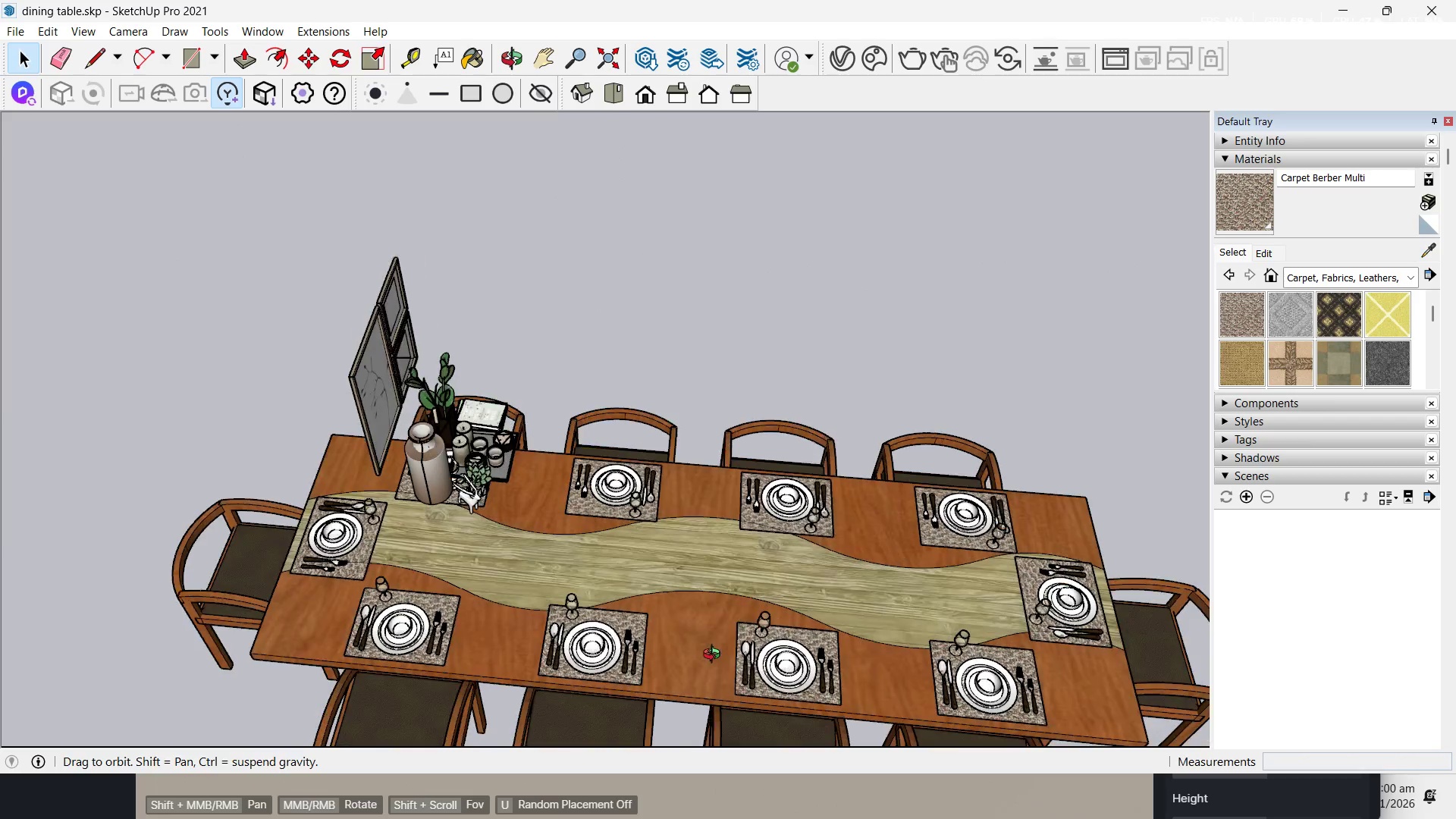 
key(Control+V)
 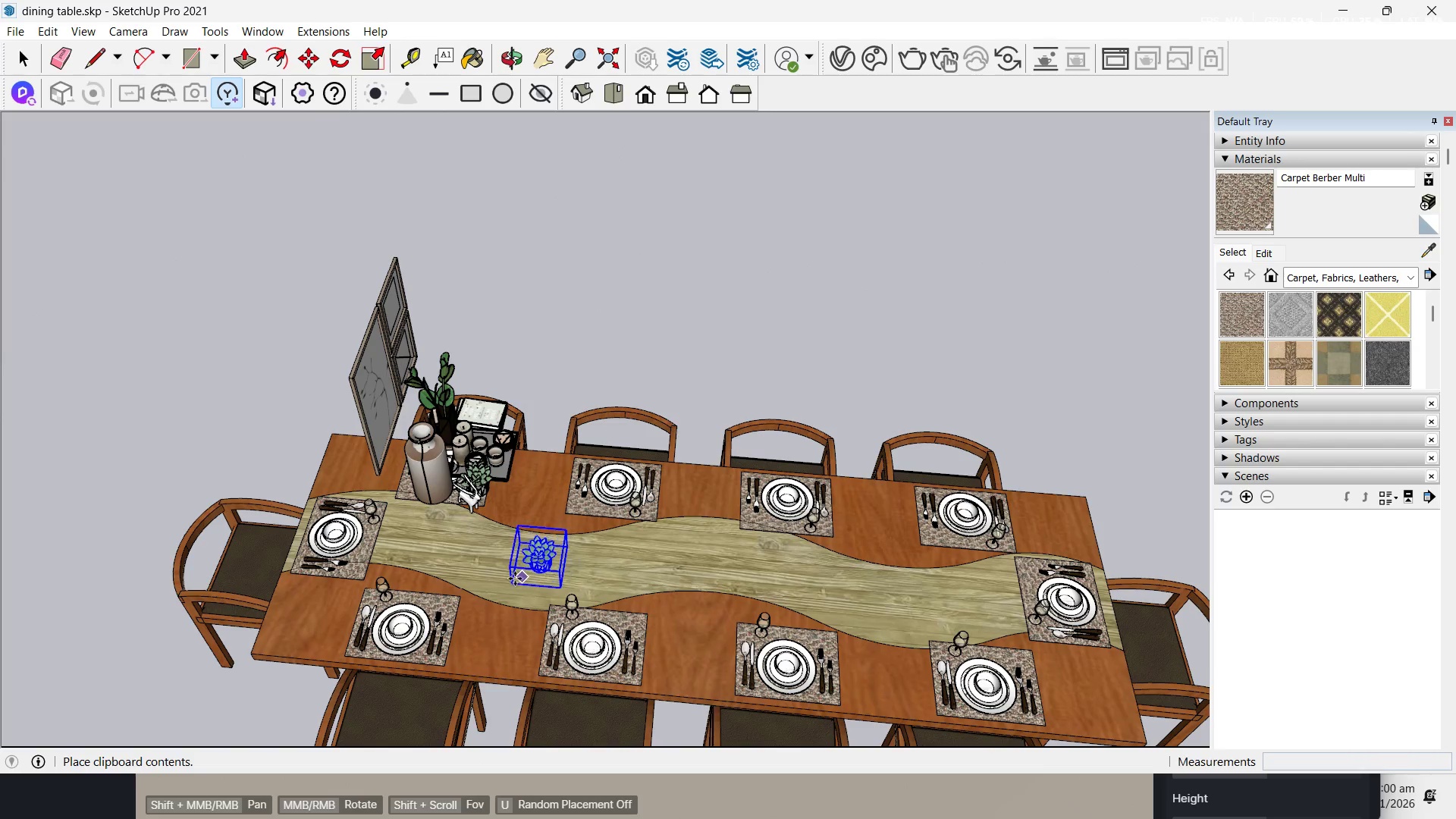 
left_click([500, 576])
 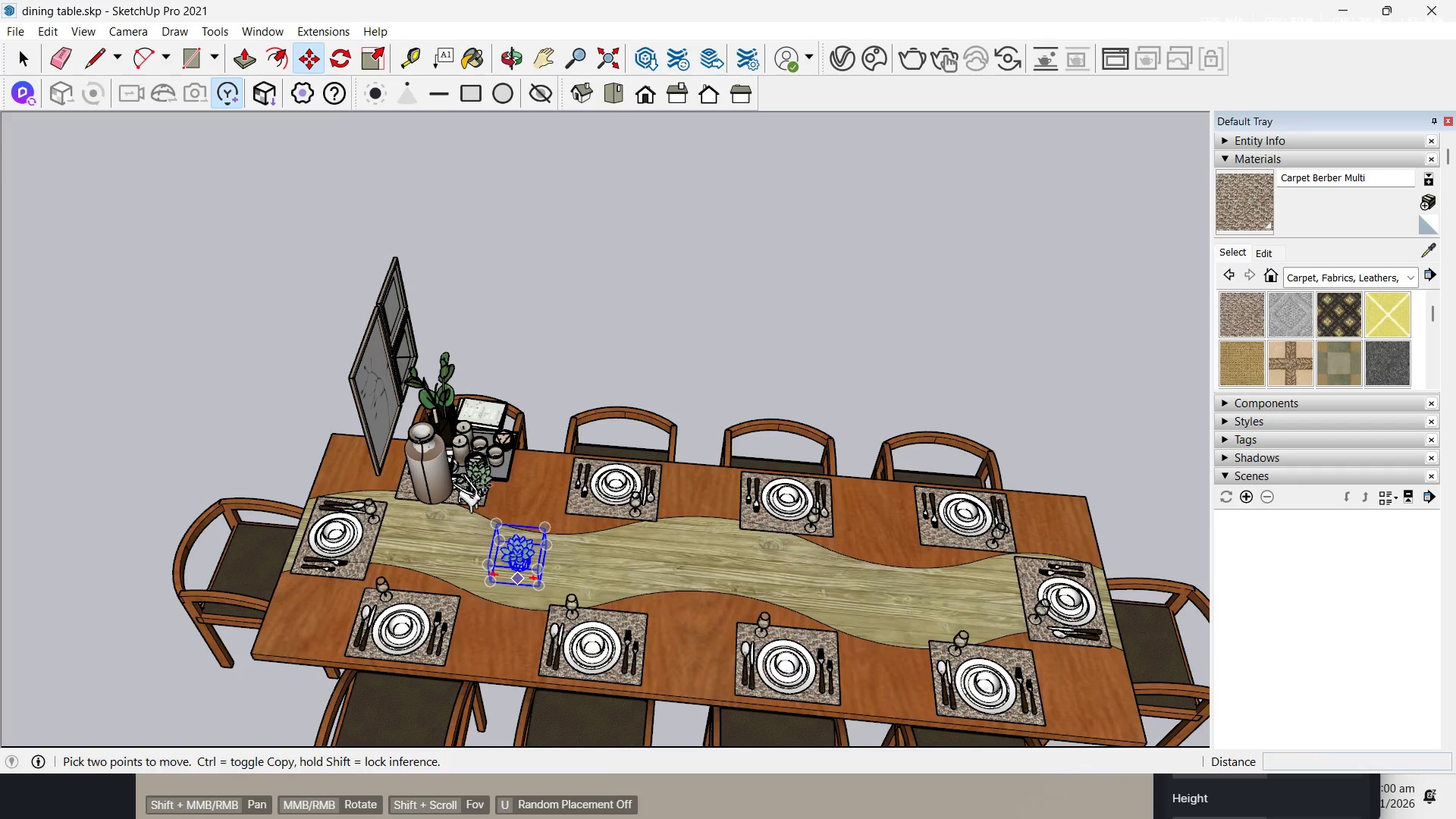 
key(Space)
 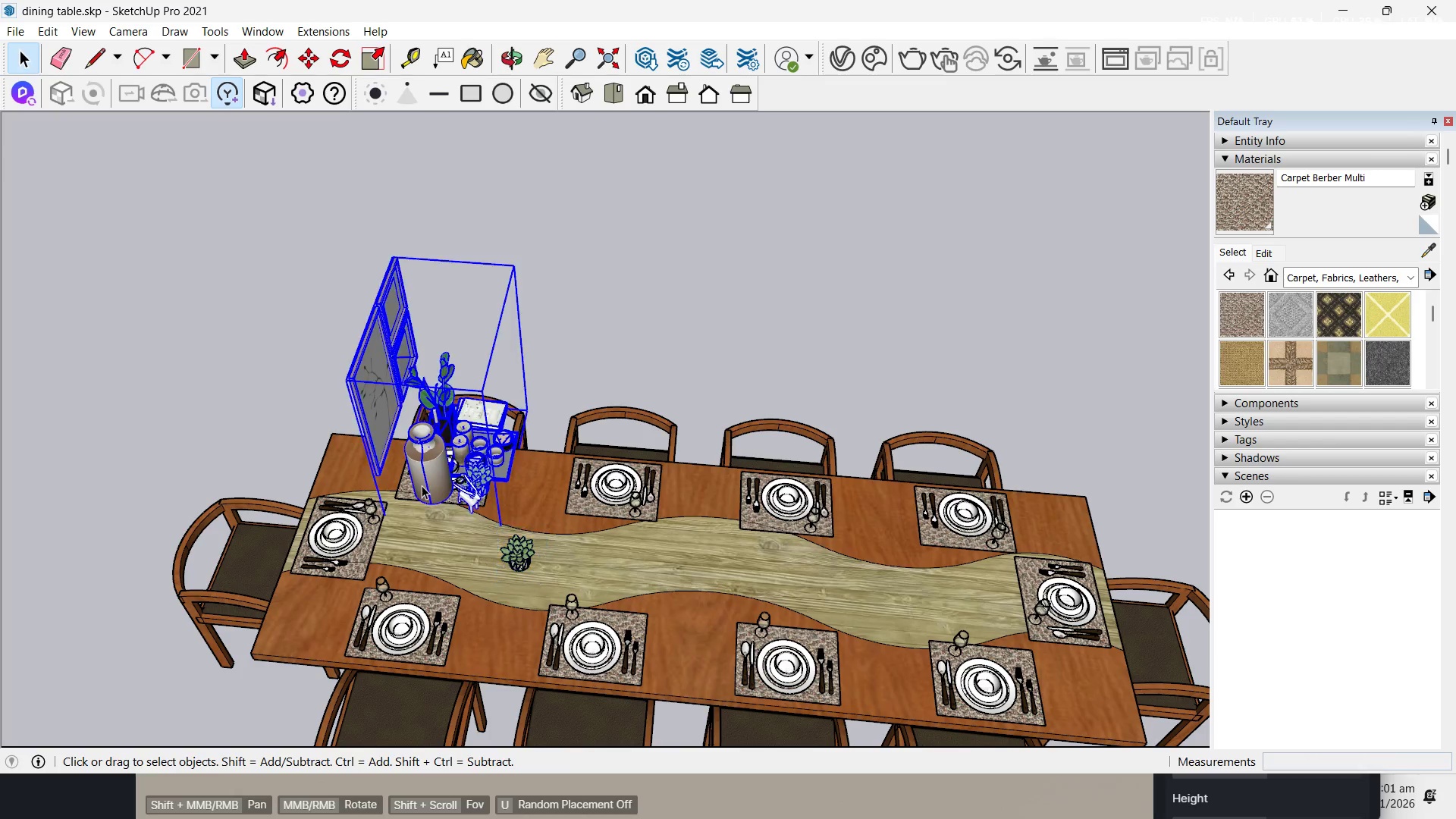 
right_click([426, 480])
 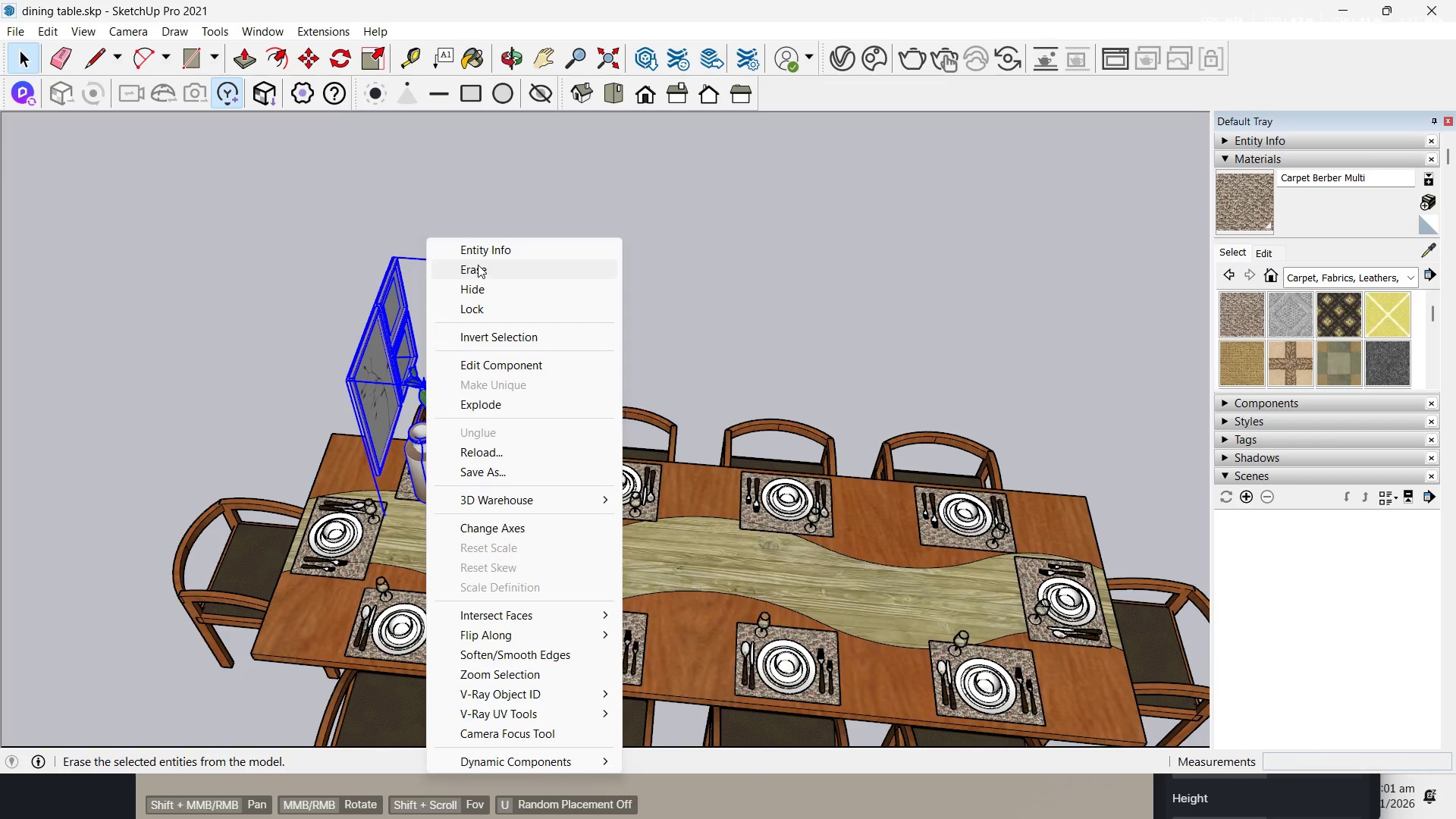 
left_click([478, 265])
 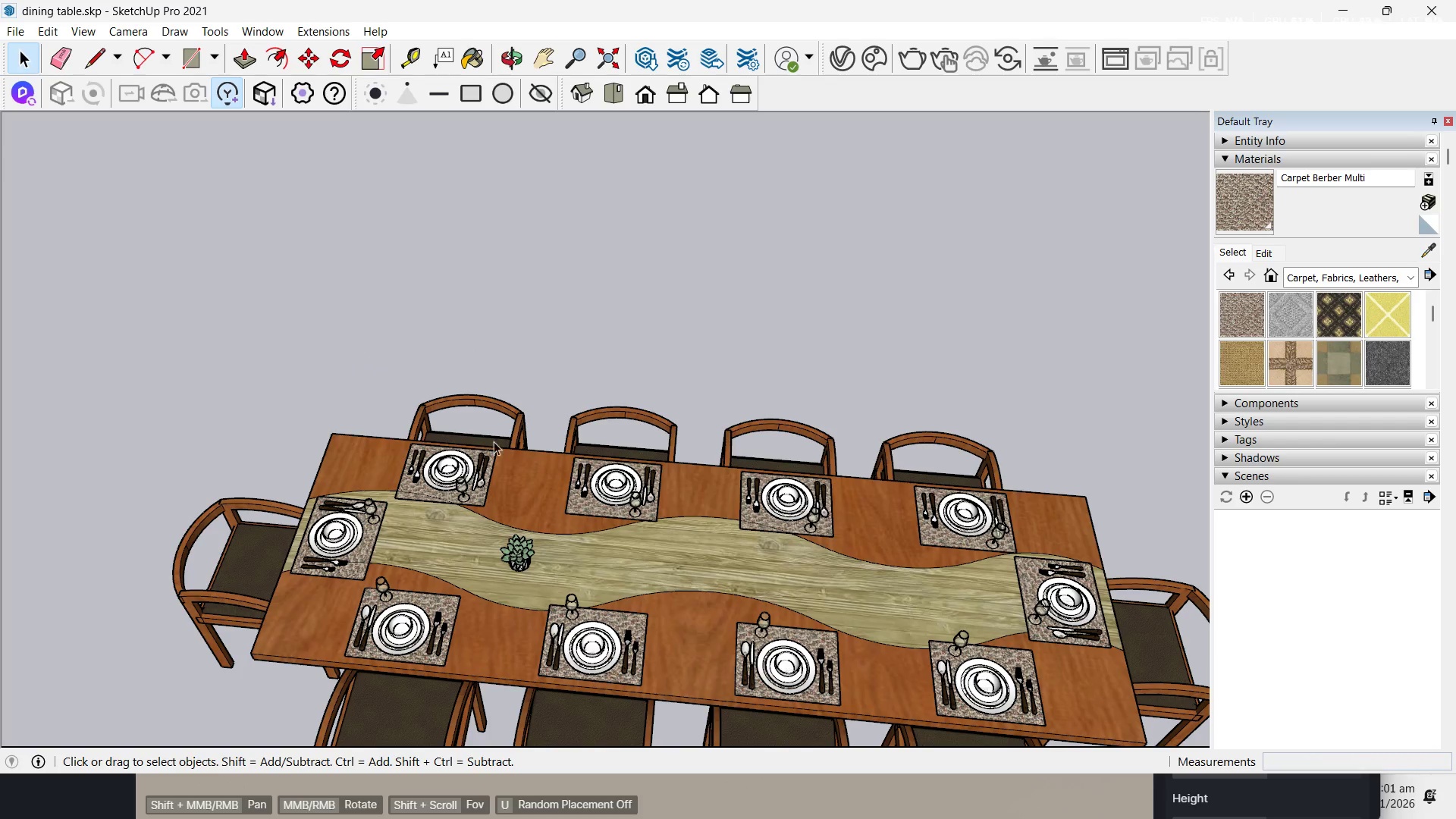 
scroll: coordinate [556, 395], scroll_direction: down, amount: 3.0
 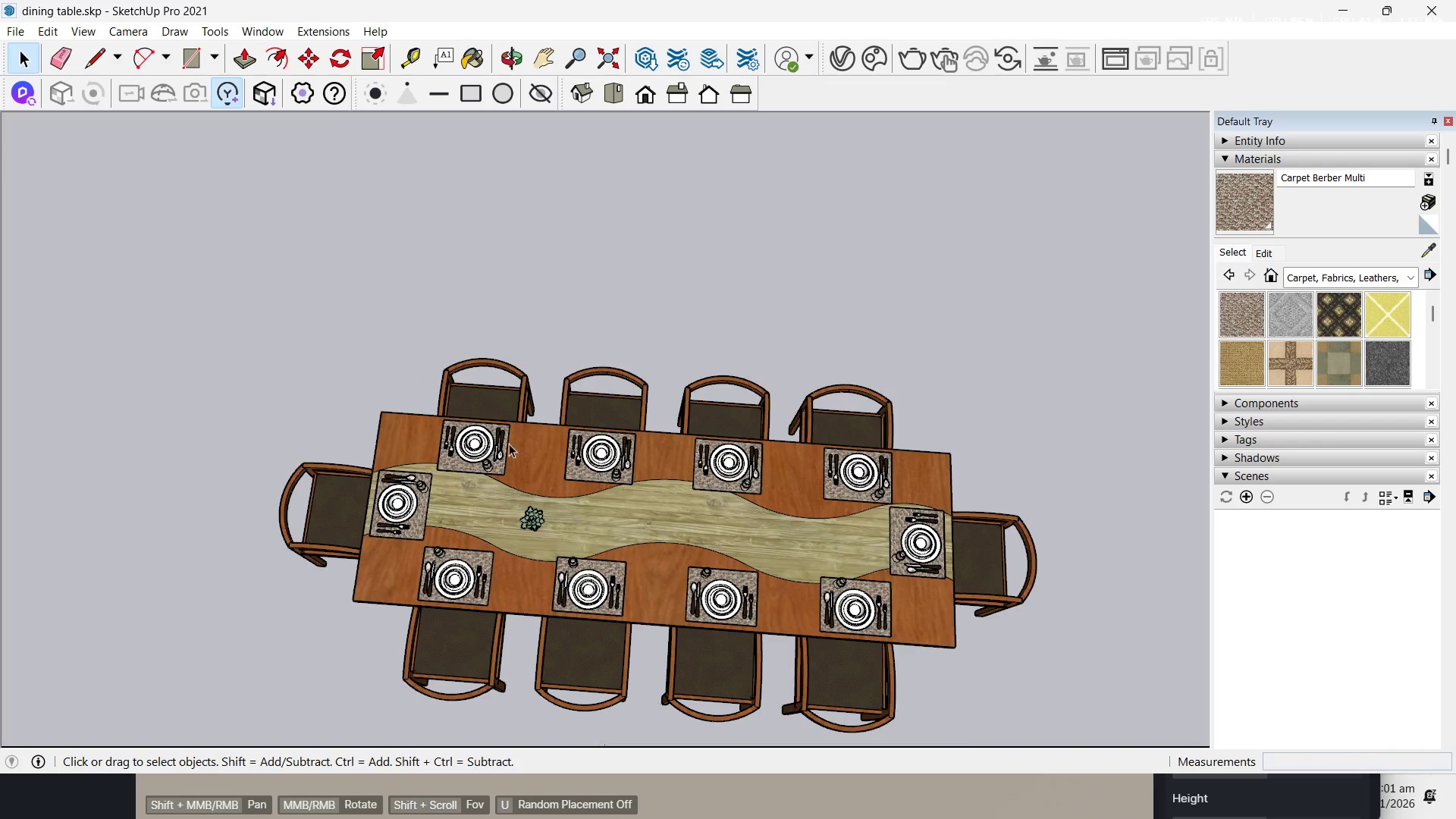 
left_click([474, 449])
 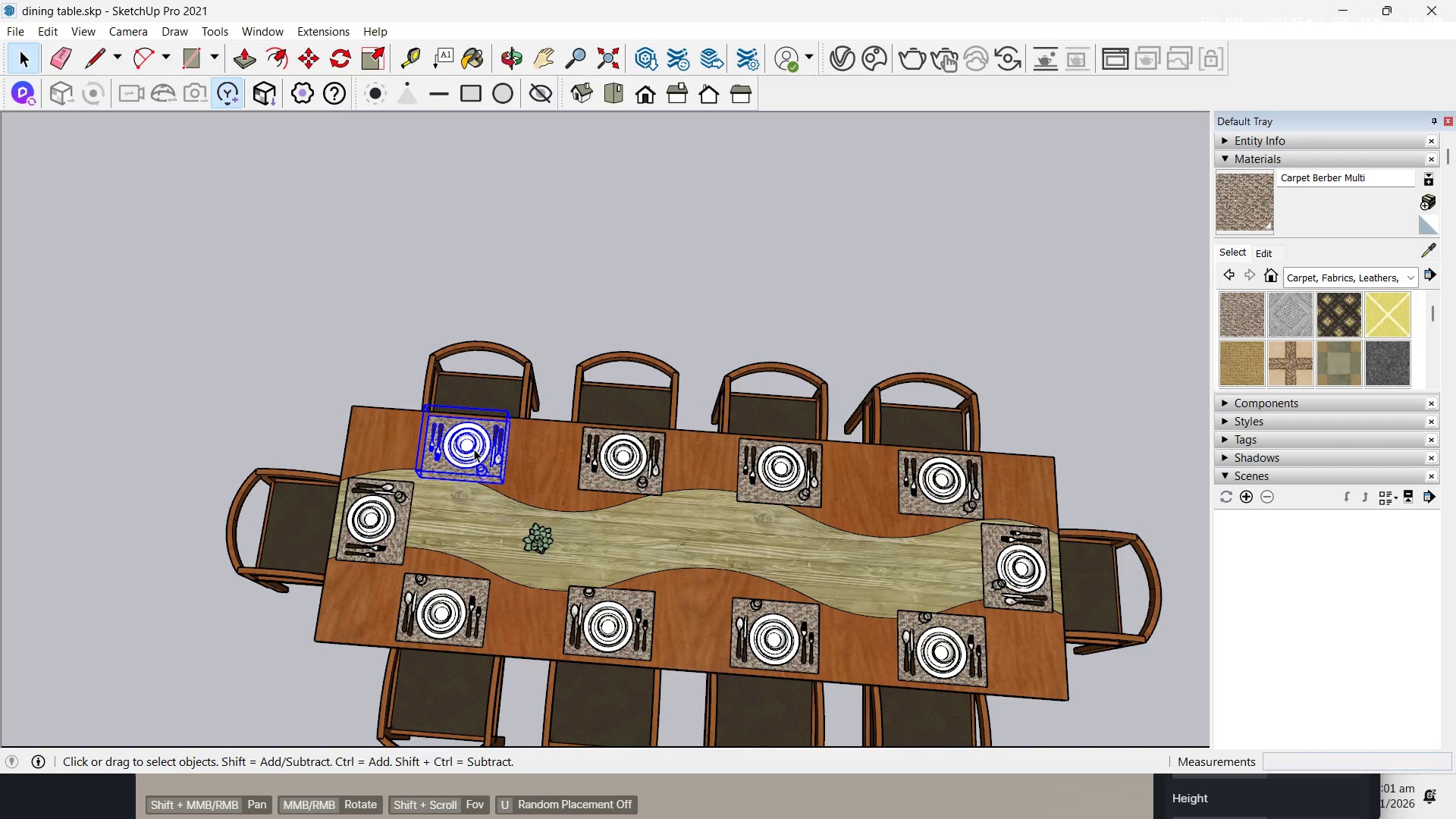 
scroll: coordinate [508, 439], scroll_direction: up, amount: 2.0
 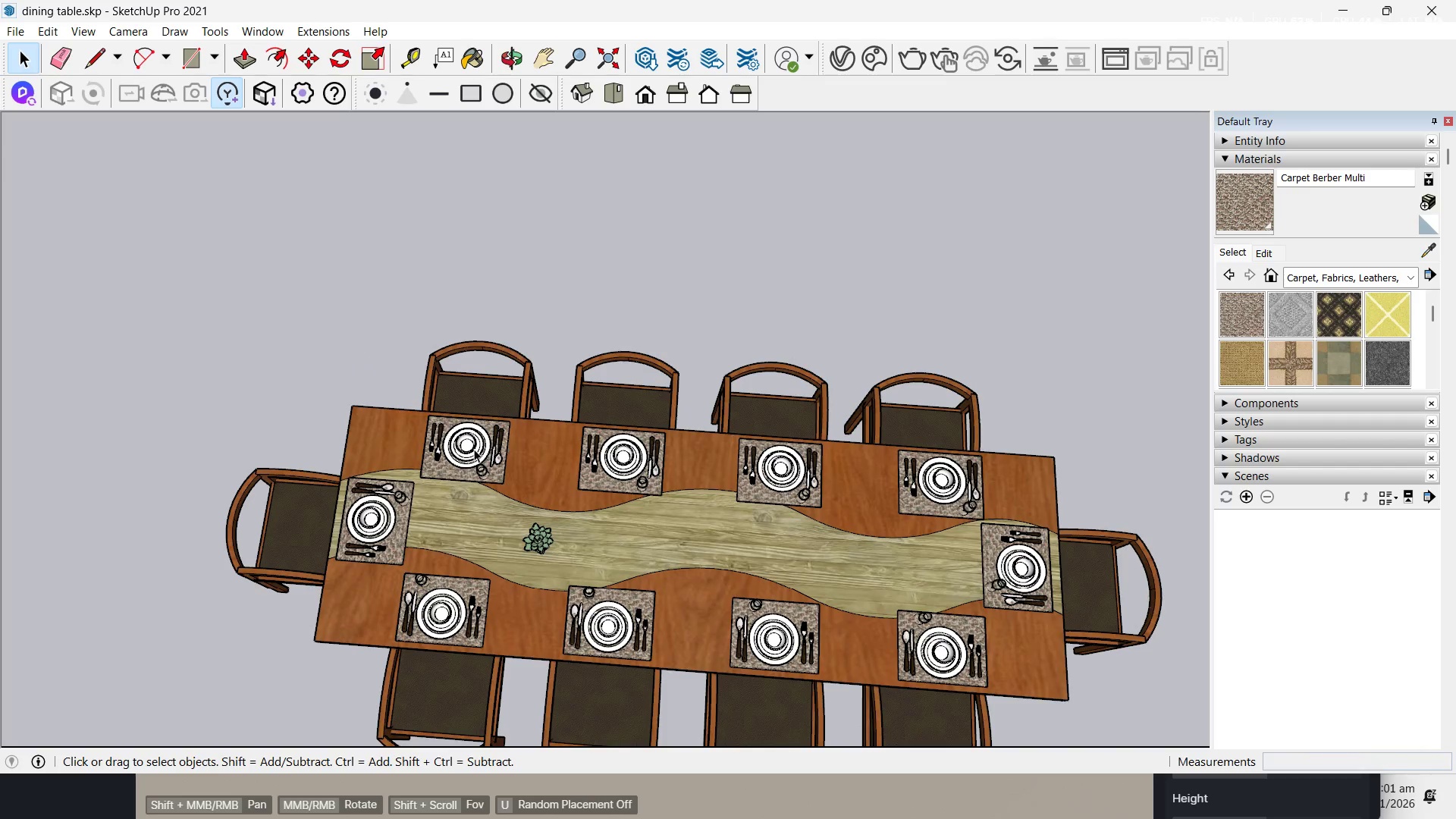 
hold_key(key=ControlLeft, duration=0.47)
left_click([467, 599])
 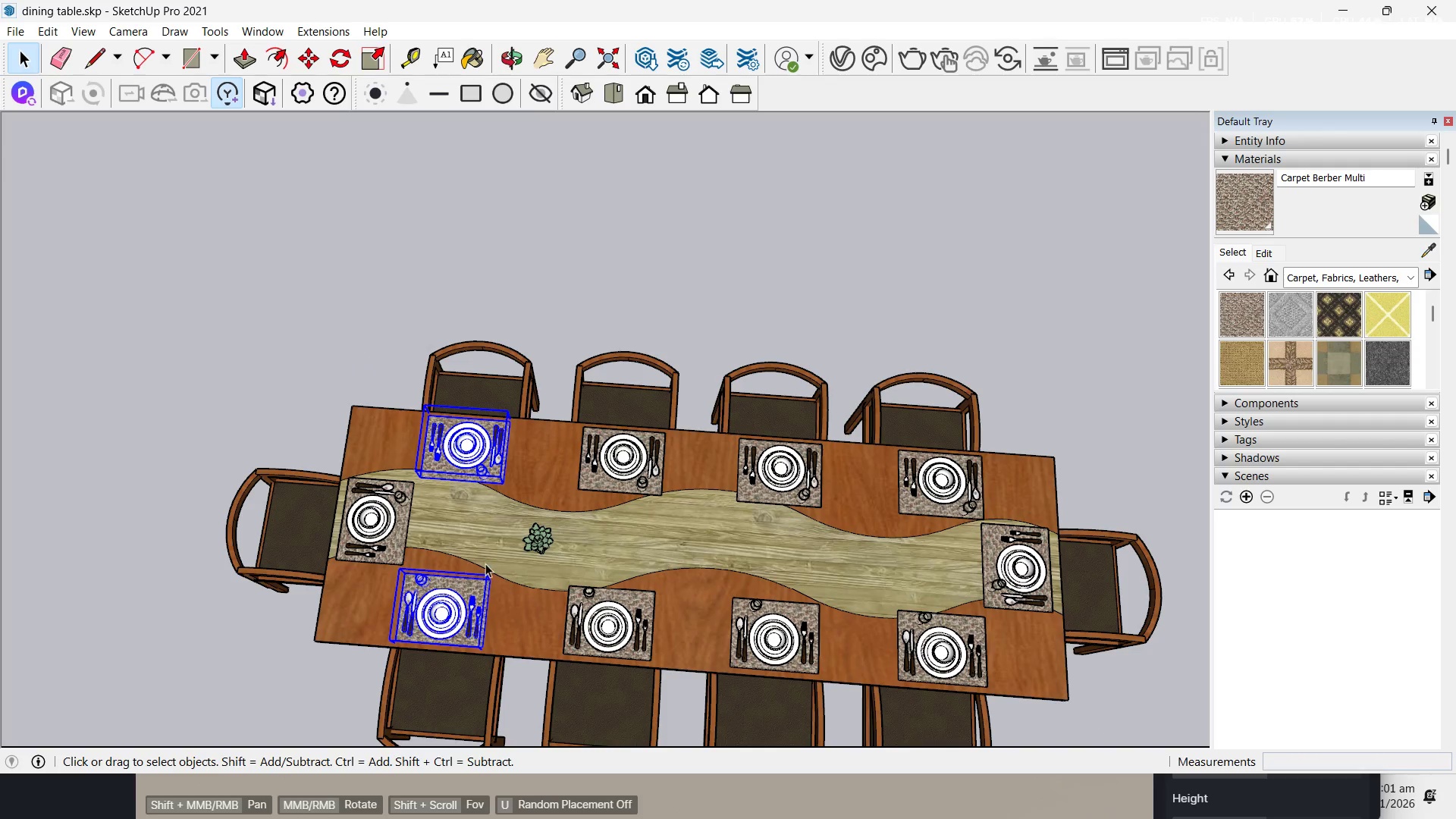 
key(M)
 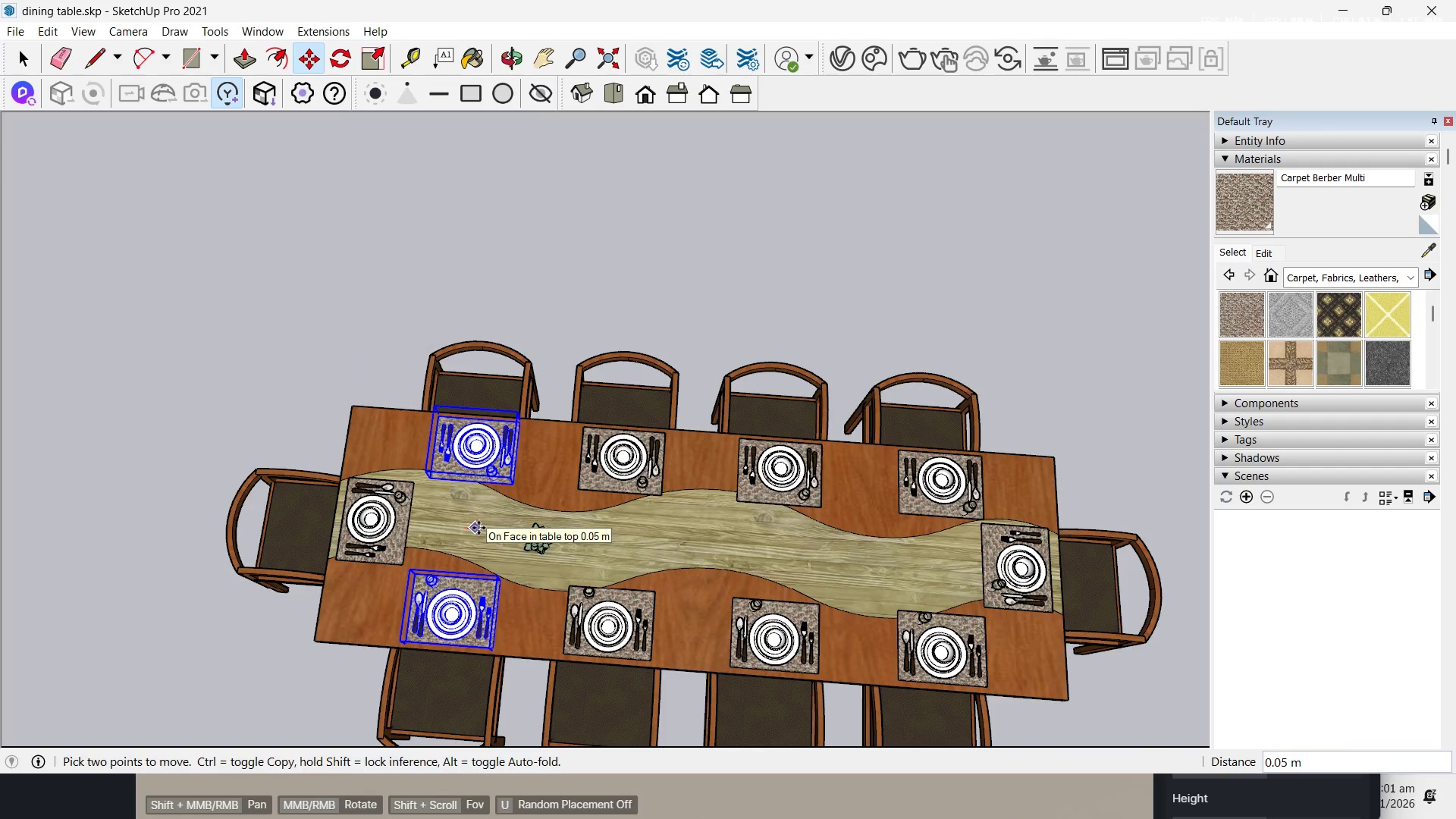 
key(NumpadDecimal)
 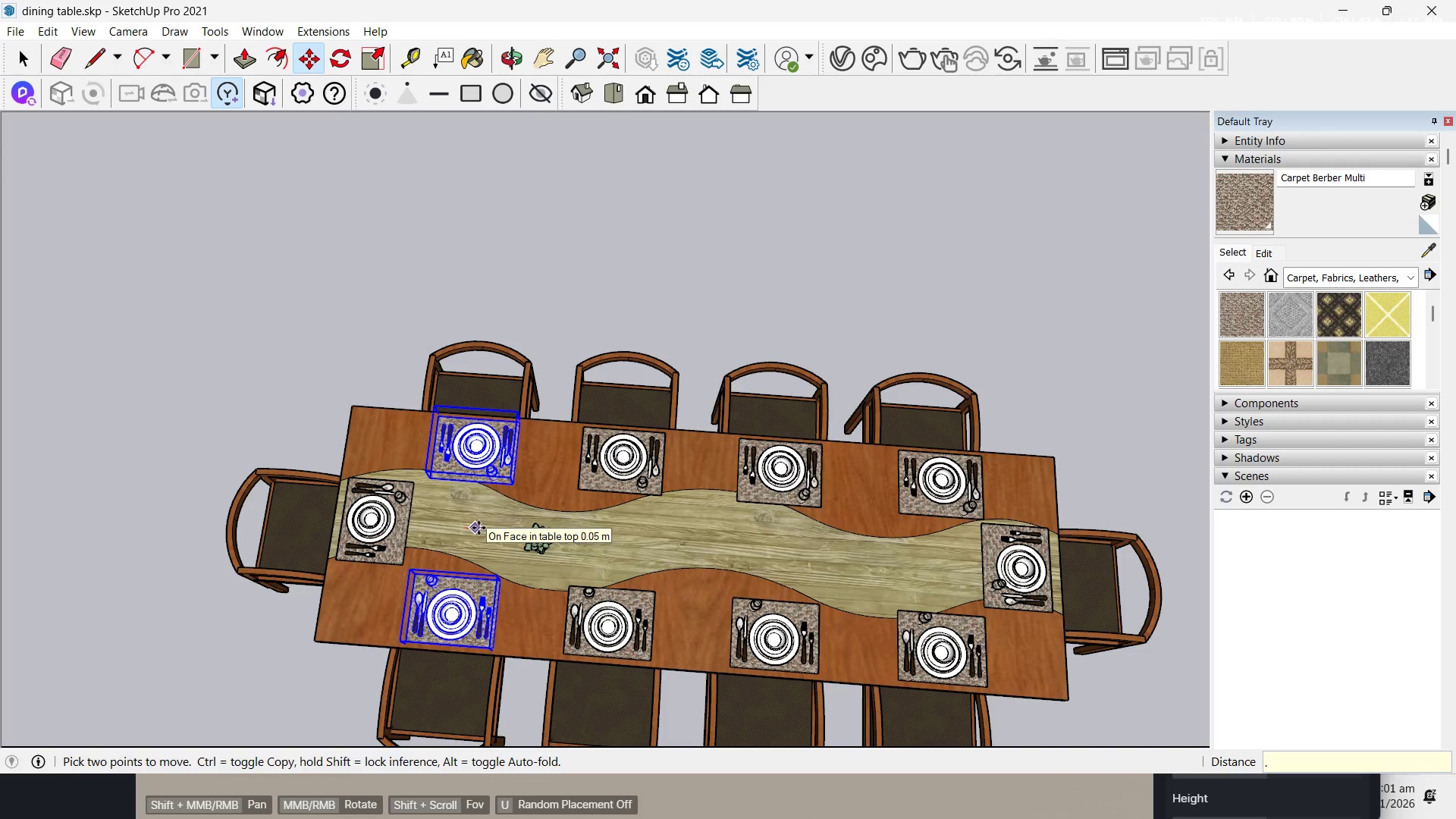 
key(Numpad0)
 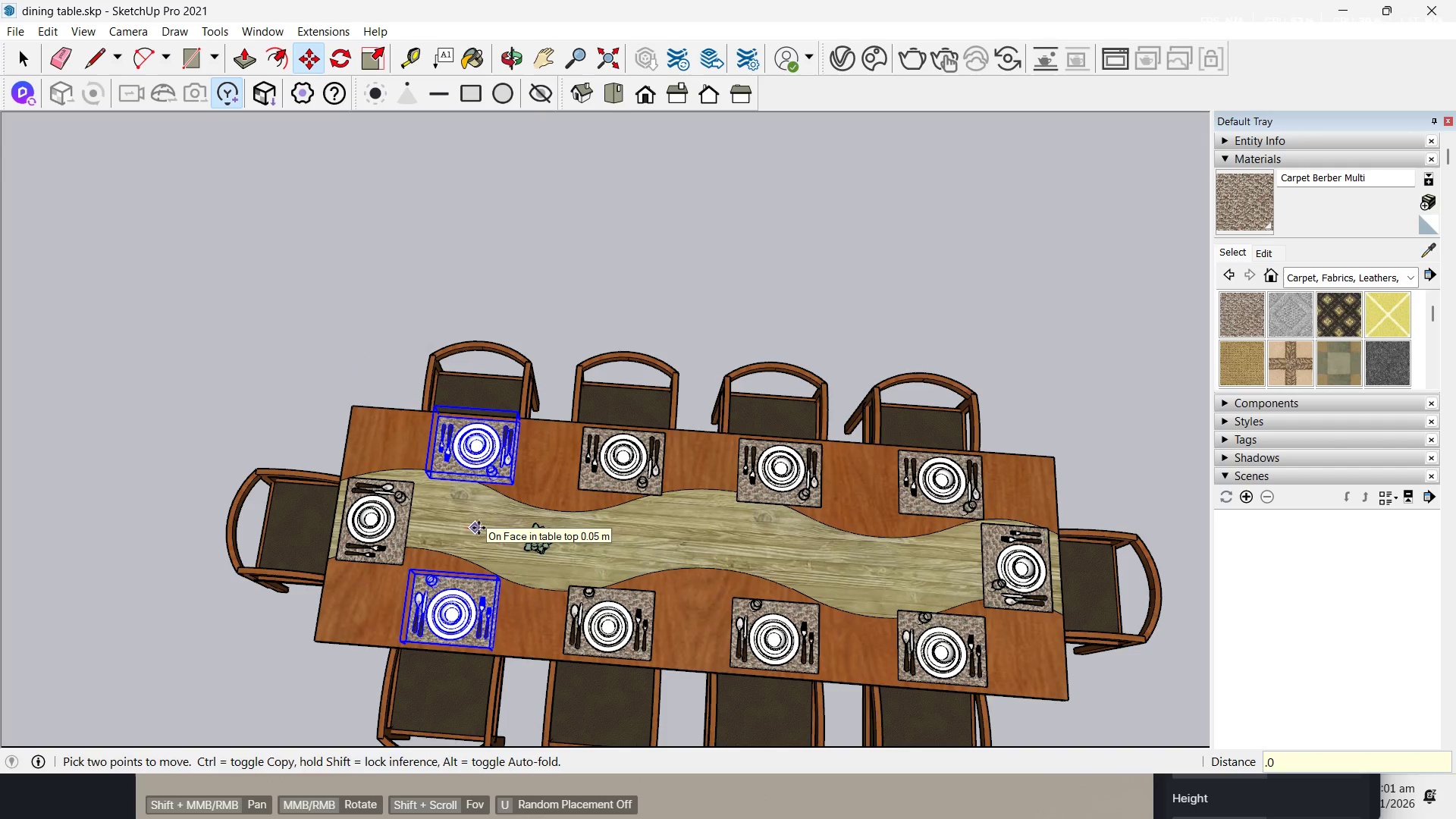 
key(Numpad5)
 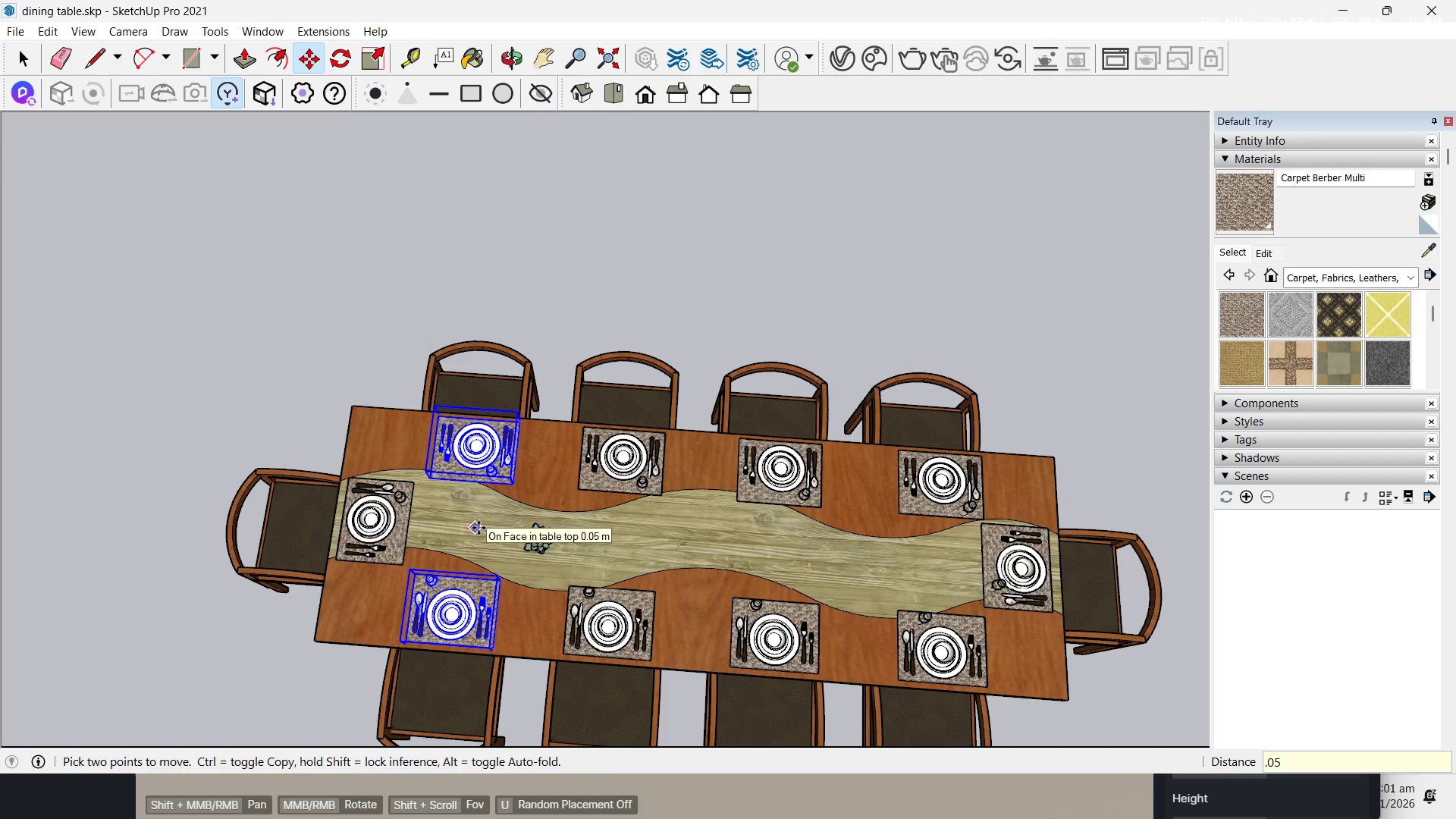 
key(NumpadEnter)
 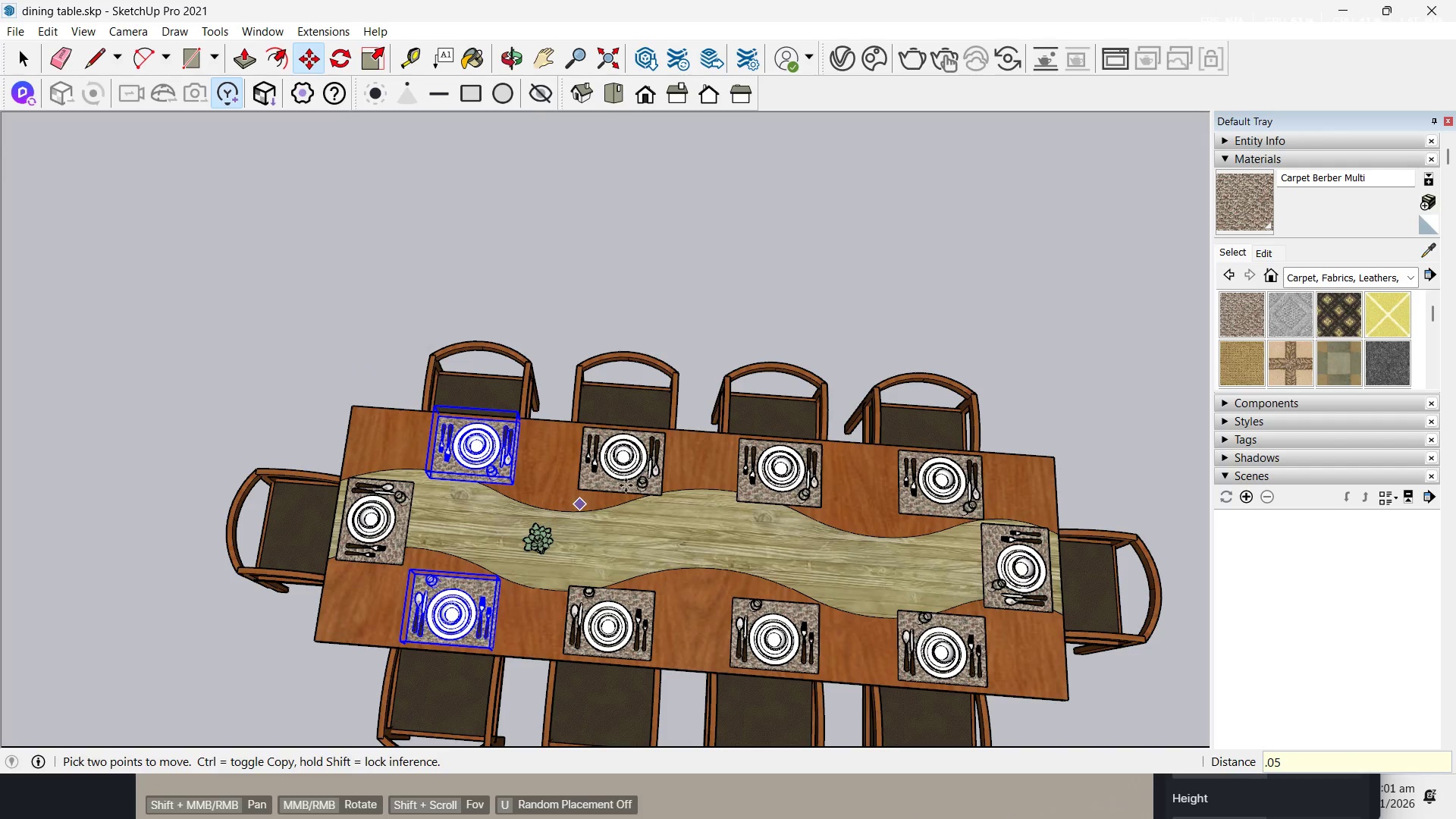 
key(Space)
 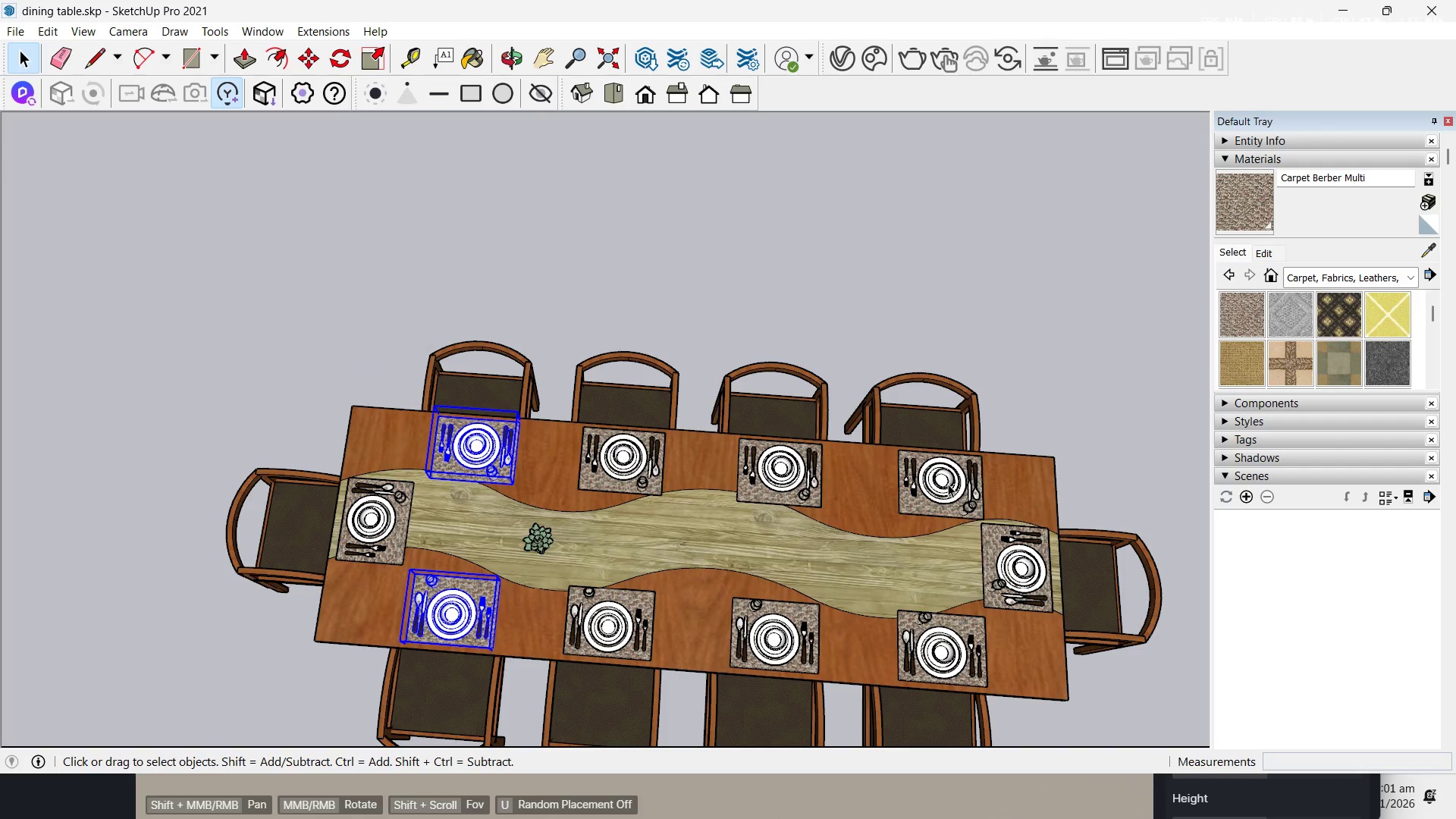 
left_click([948, 484])
 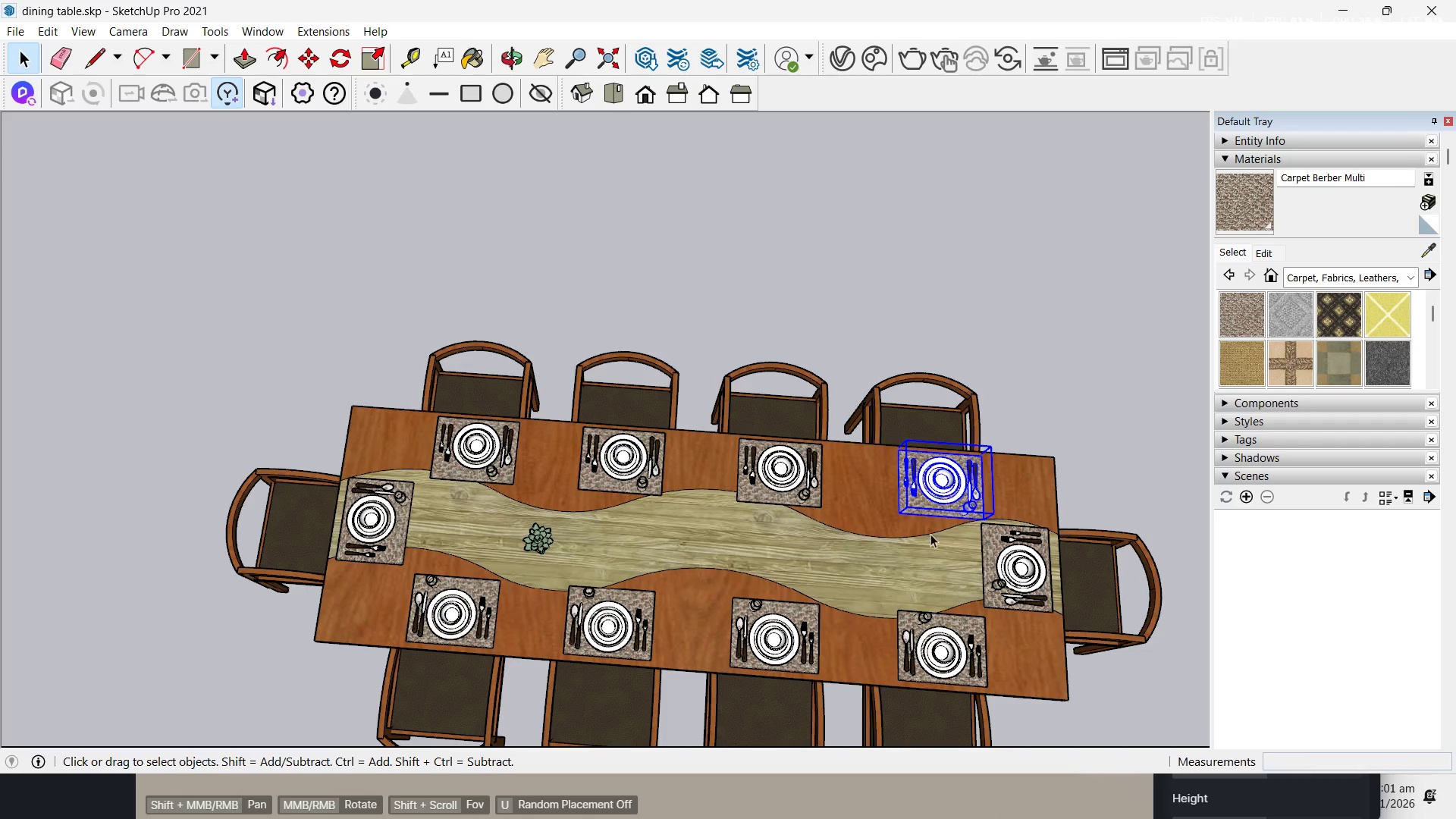 
hold_key(key=ControlLeft, duration=0.52)
left_click([915, 636])
 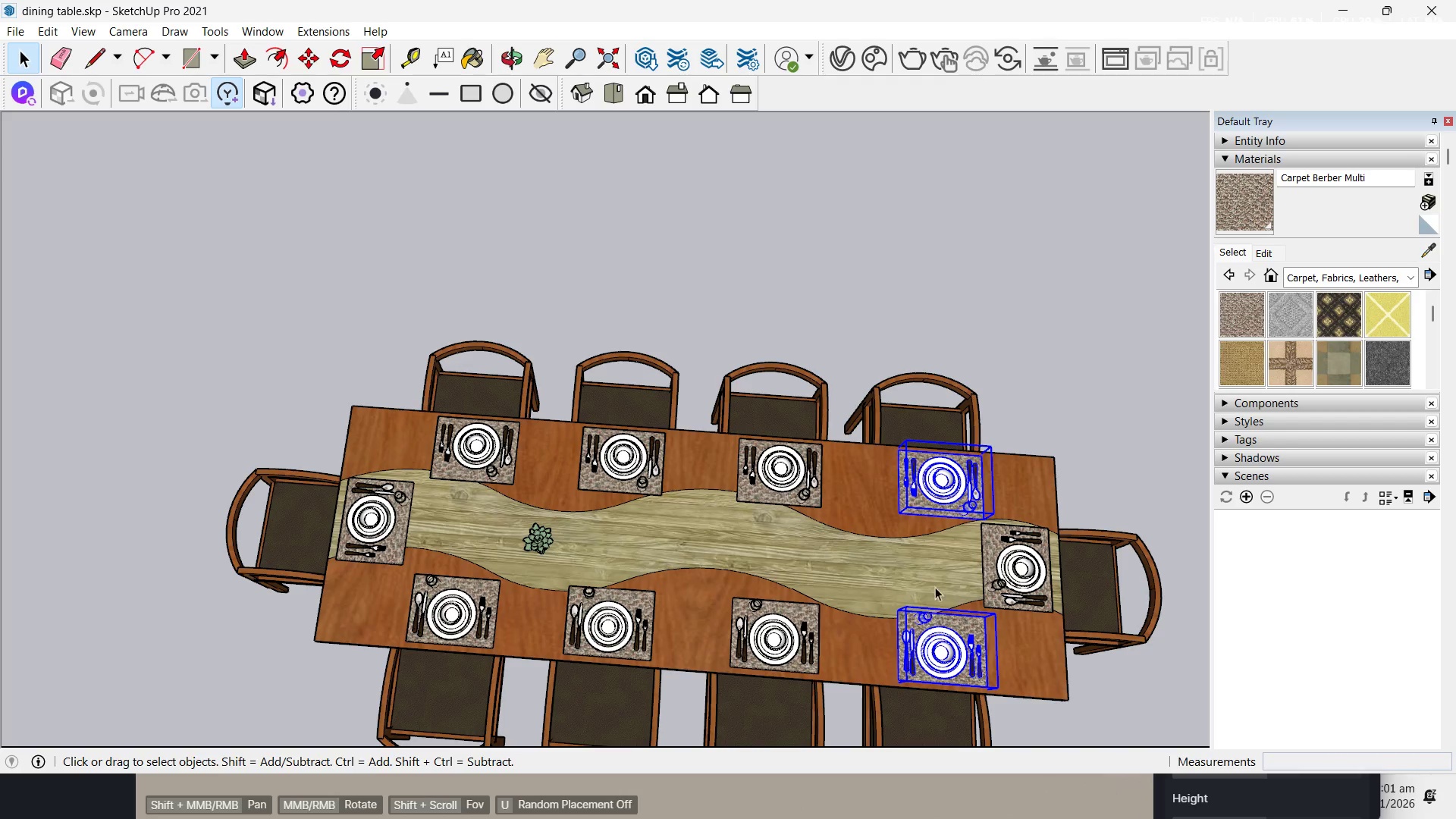 
key(M)
 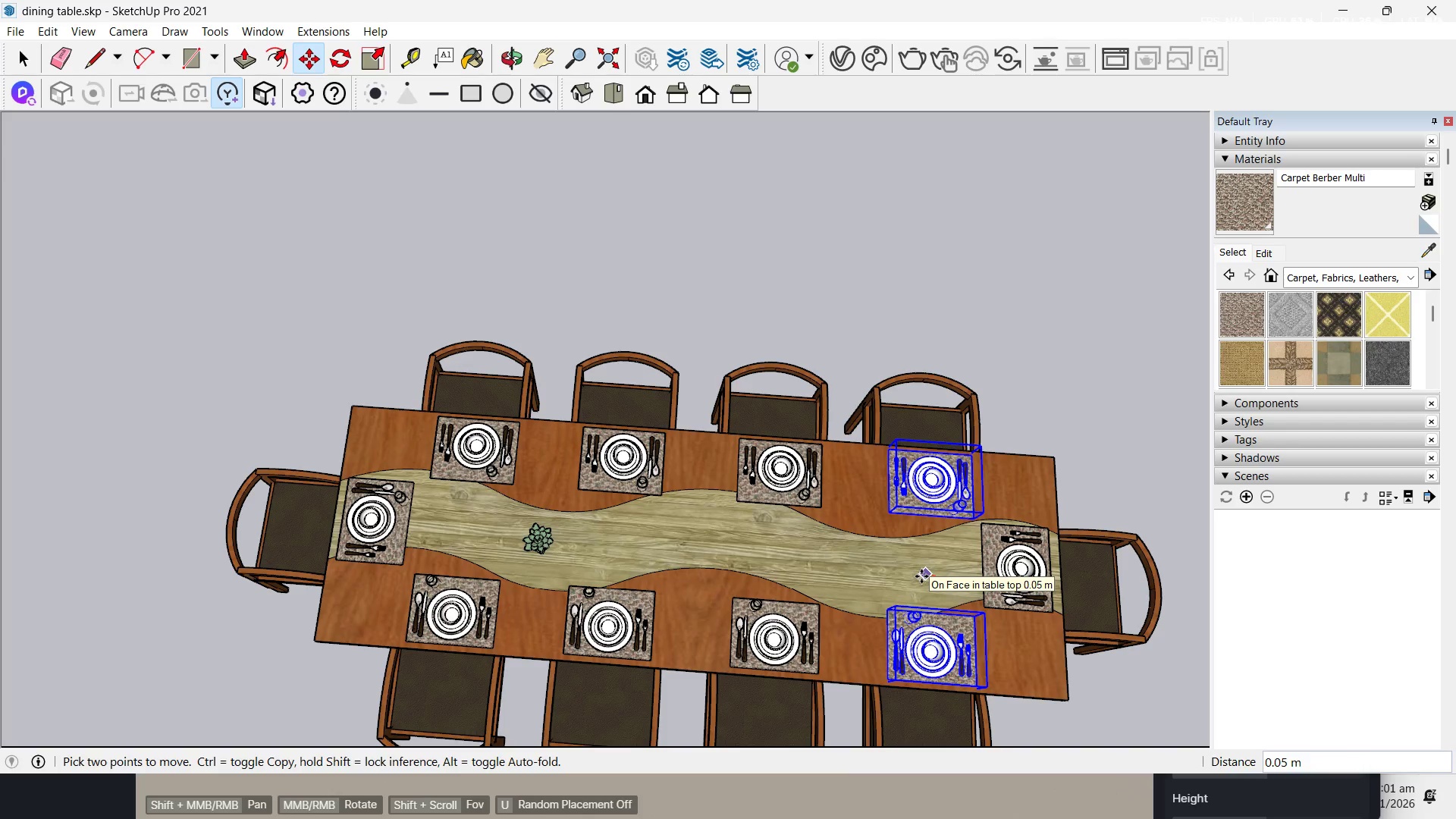 
key(NumpadDecimal)
 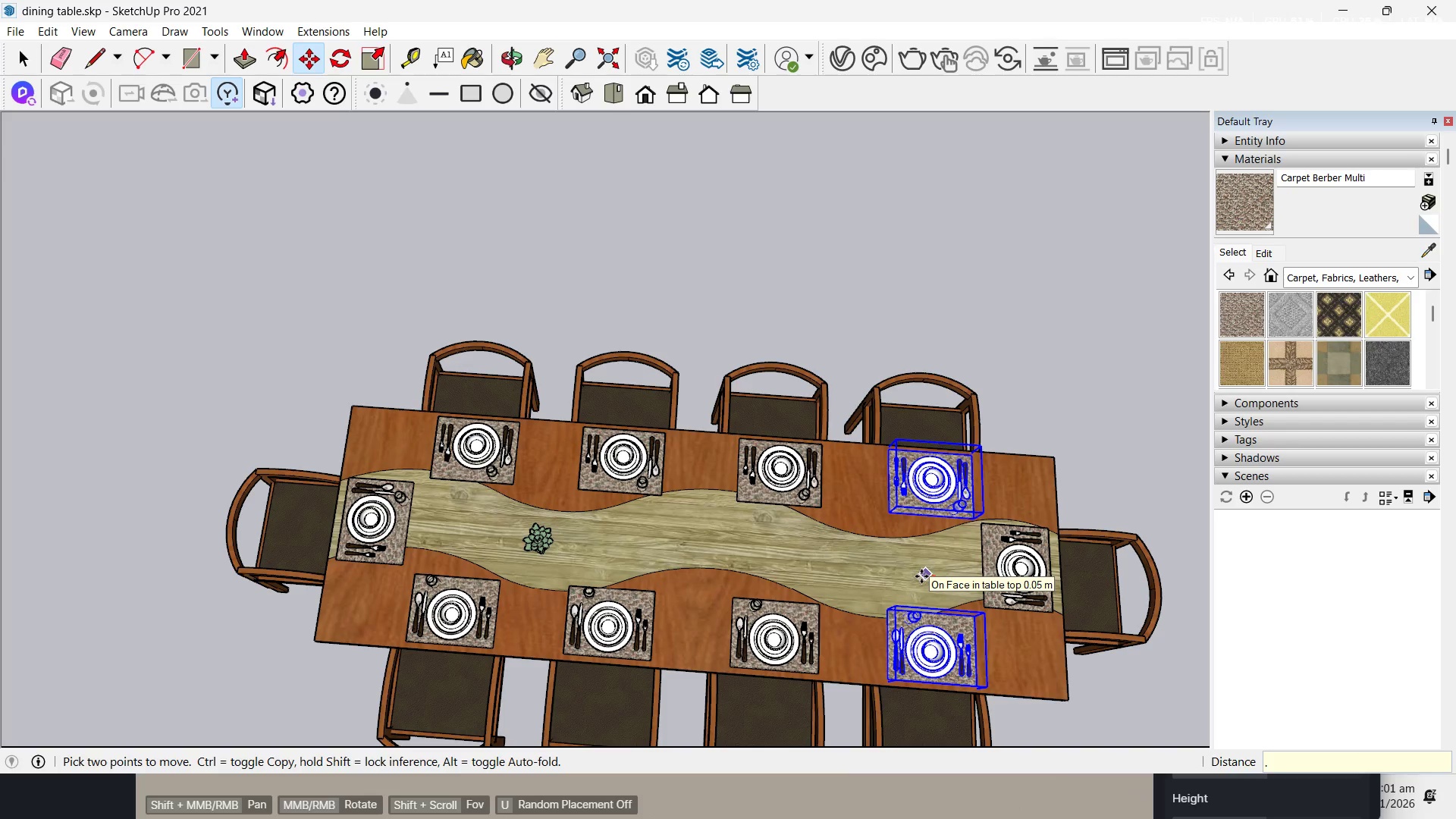 
key(Numpad0)
 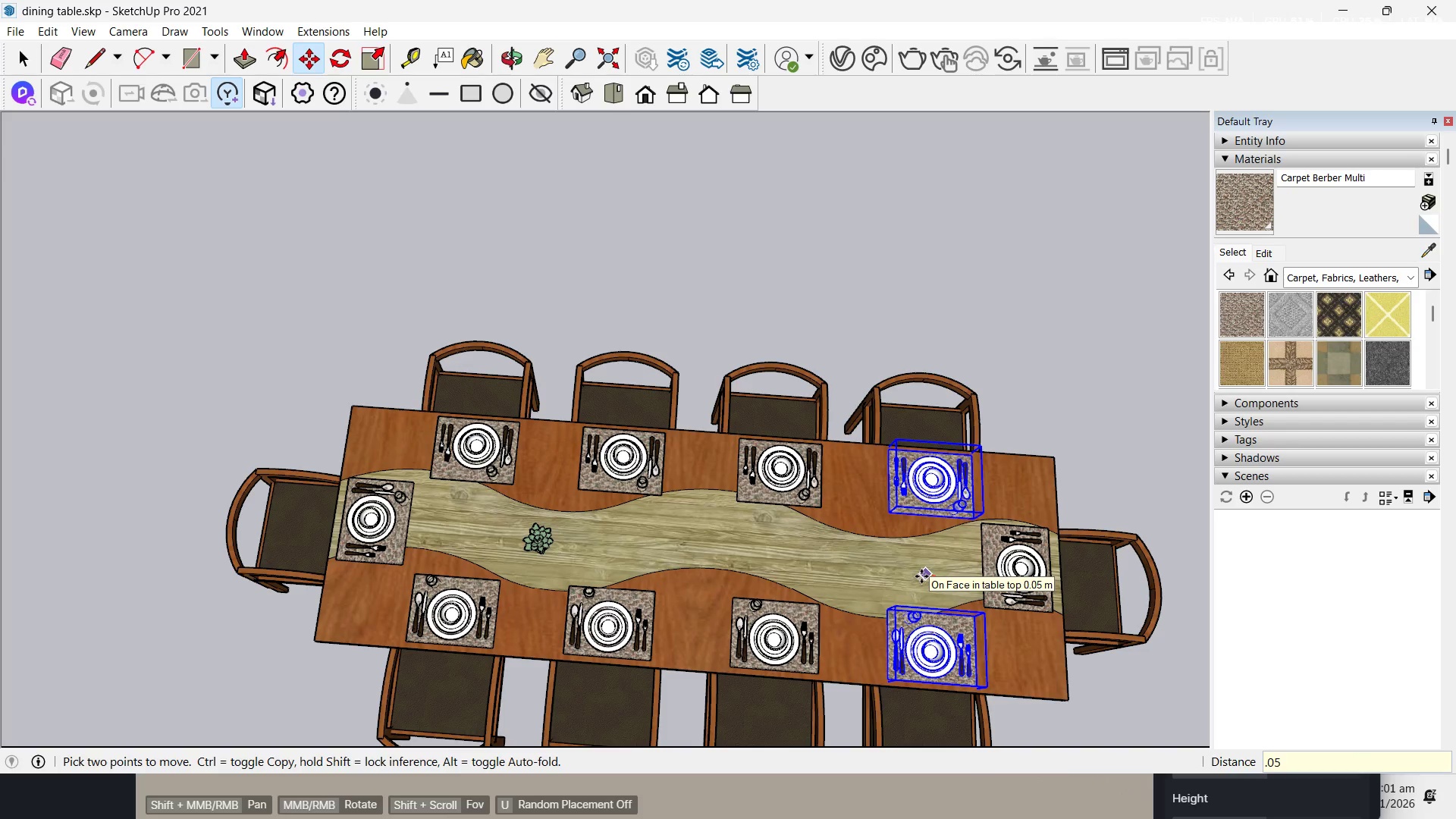 
key(Numpad5)
 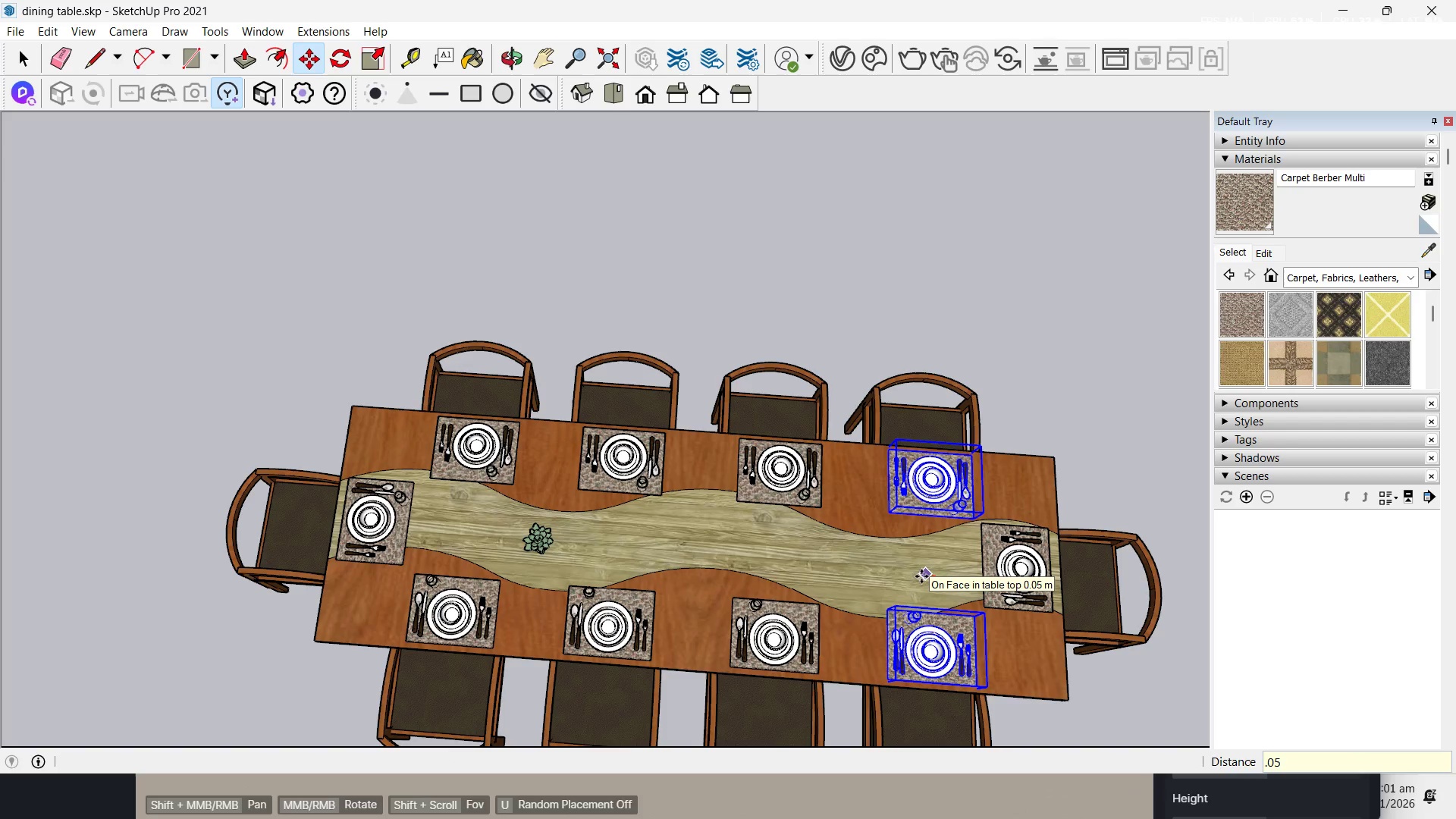 
key(NumpadEnter)
 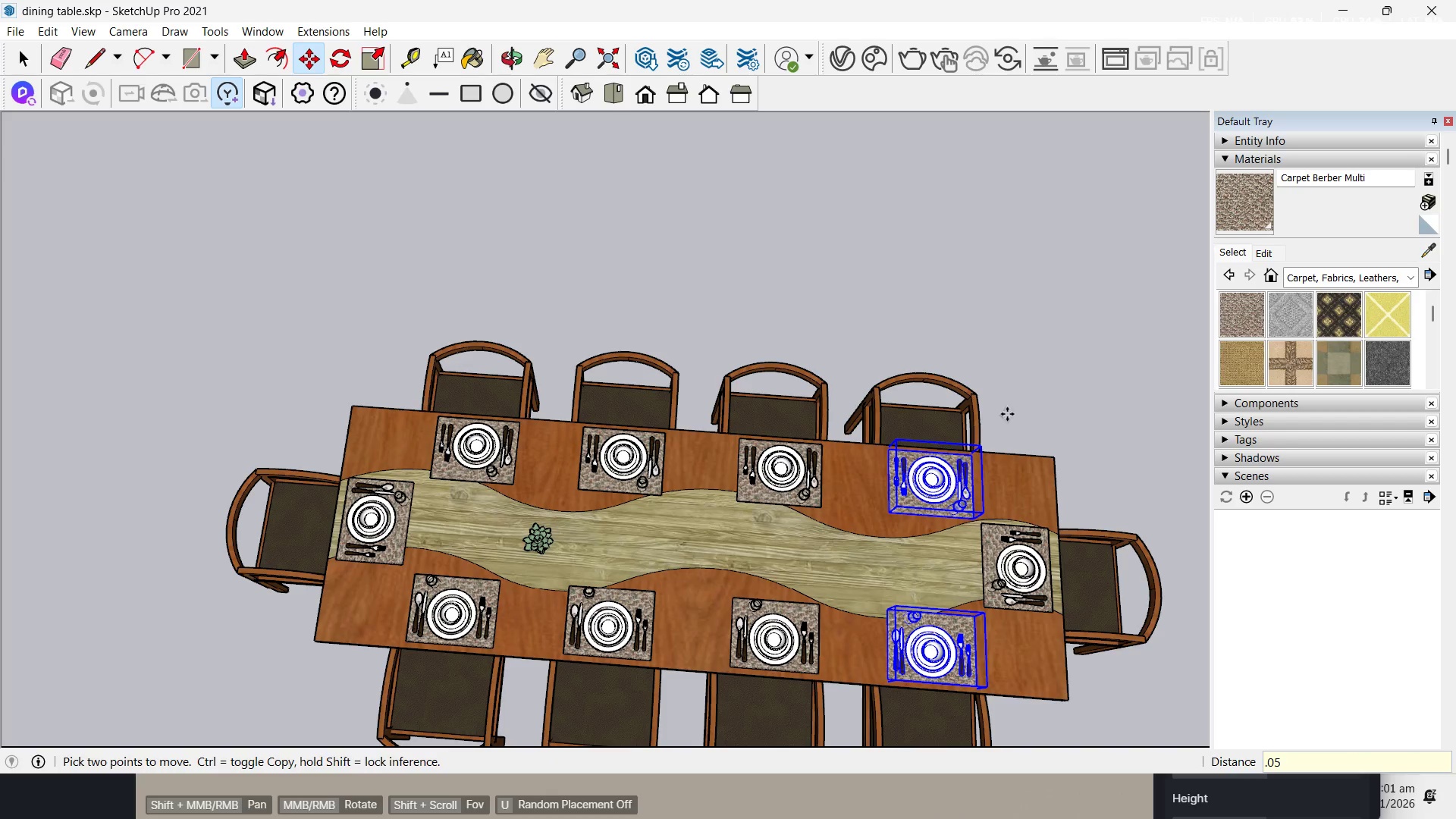 
scroll: coordinate [529, 431], scroll_direction: down, amount: 6.0
 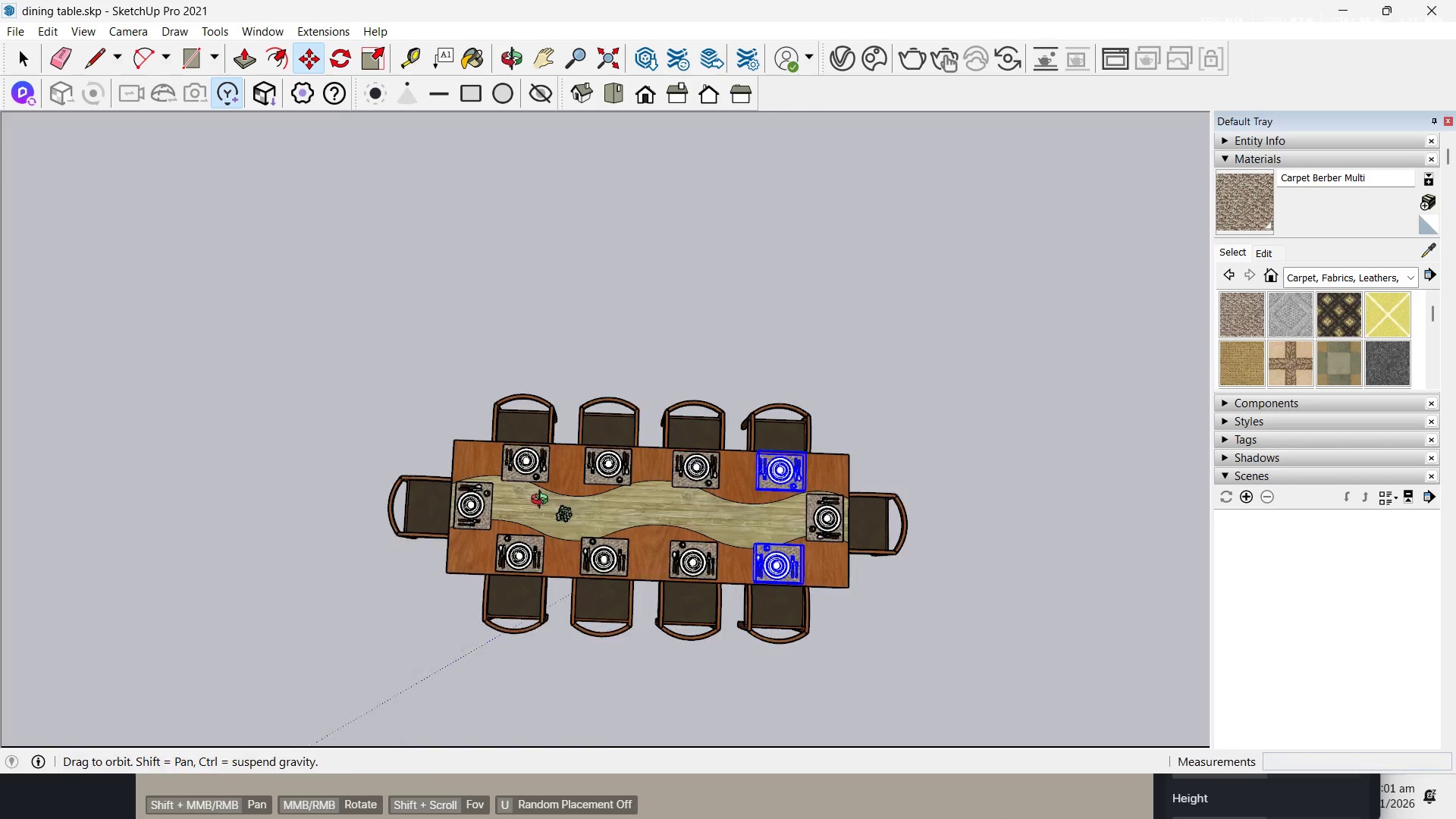 
key(Space)
 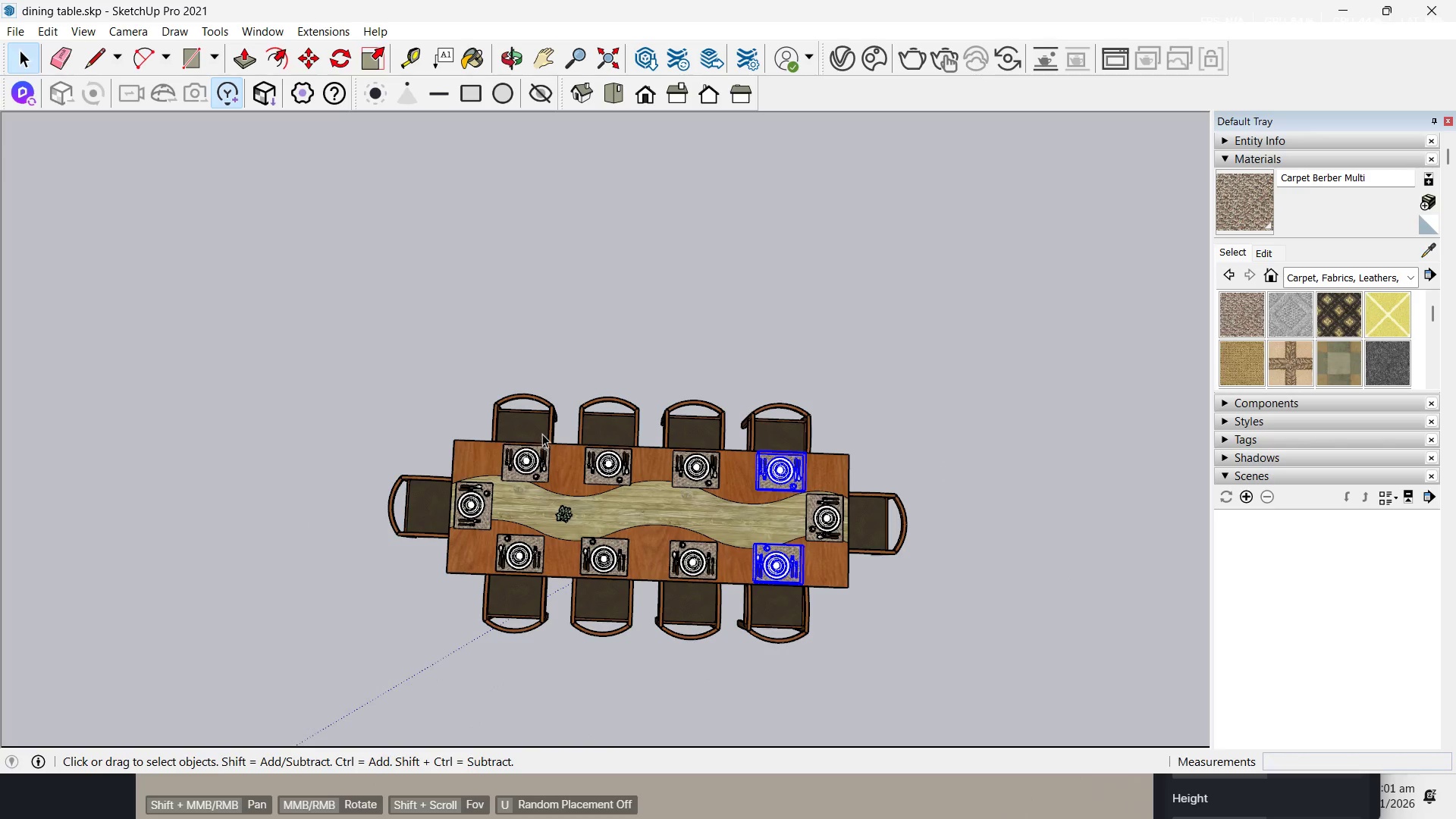 
left_click([541, 431])
 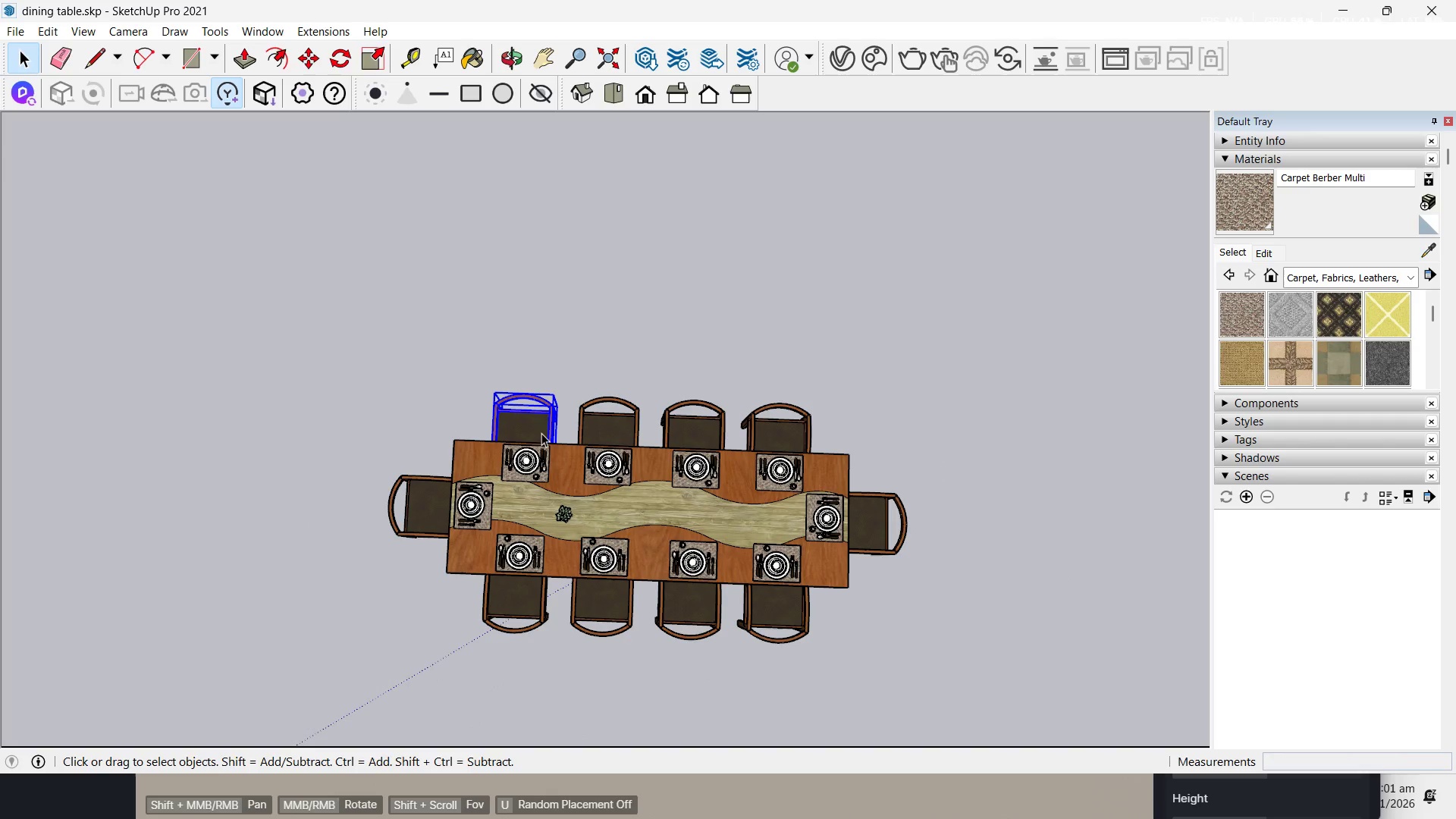 
hold_key(key=ControlLeft, duration=0.81)
left_click([504, 625])
 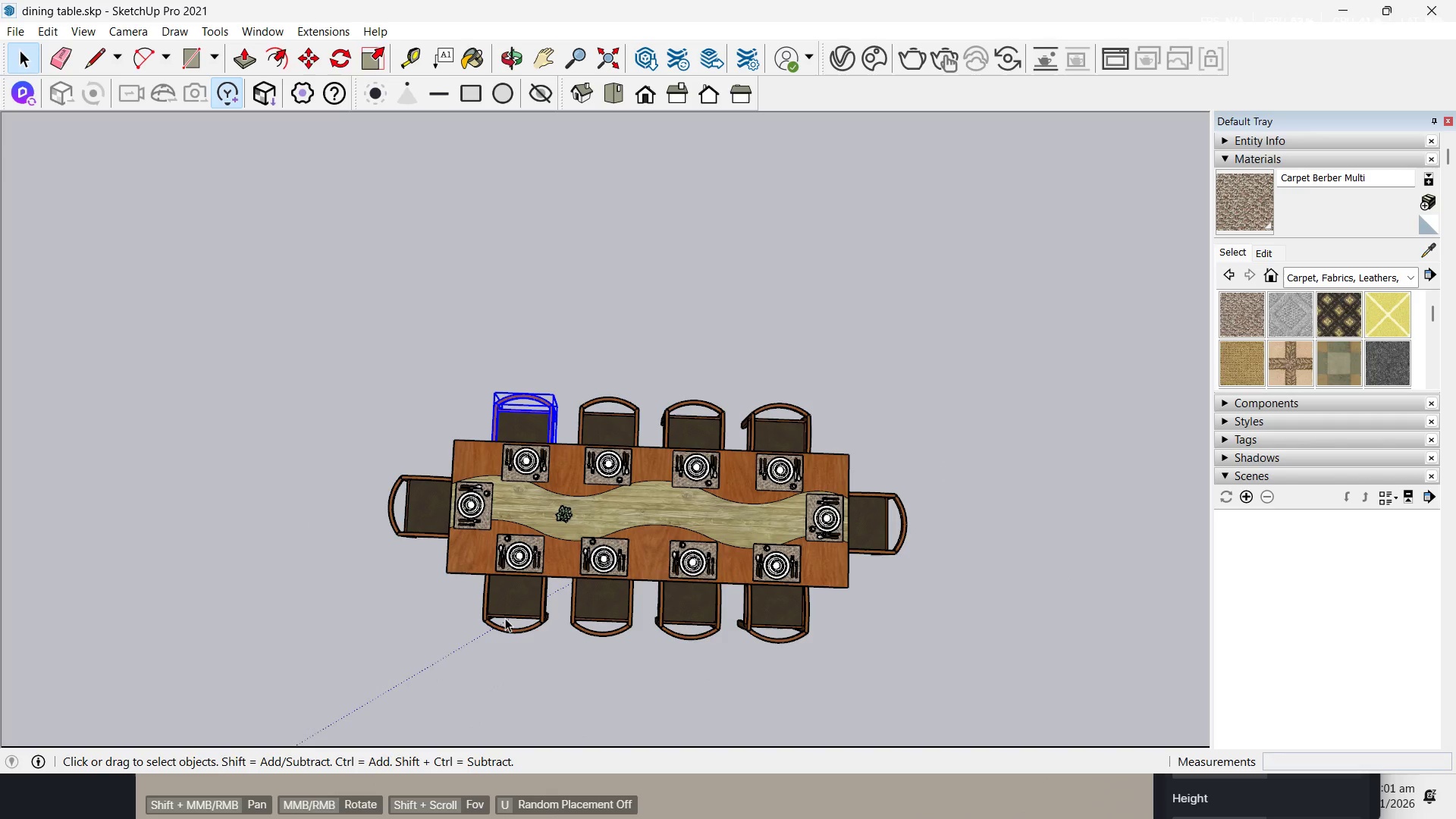 
key(Control+ControlLeft)
 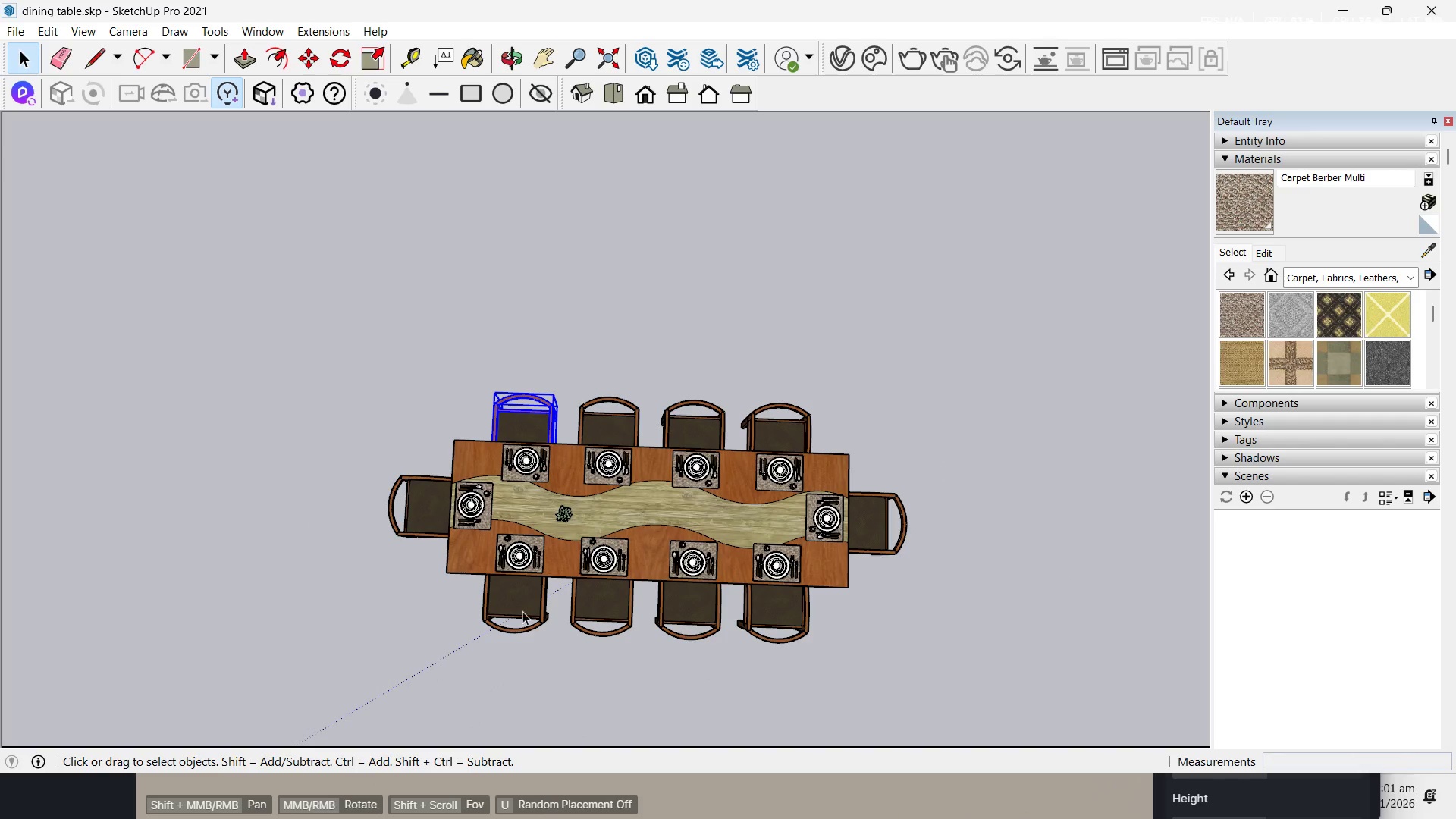 
hold_key(key=ControlLeft, duration=0.41)
left_click([526, 596])
 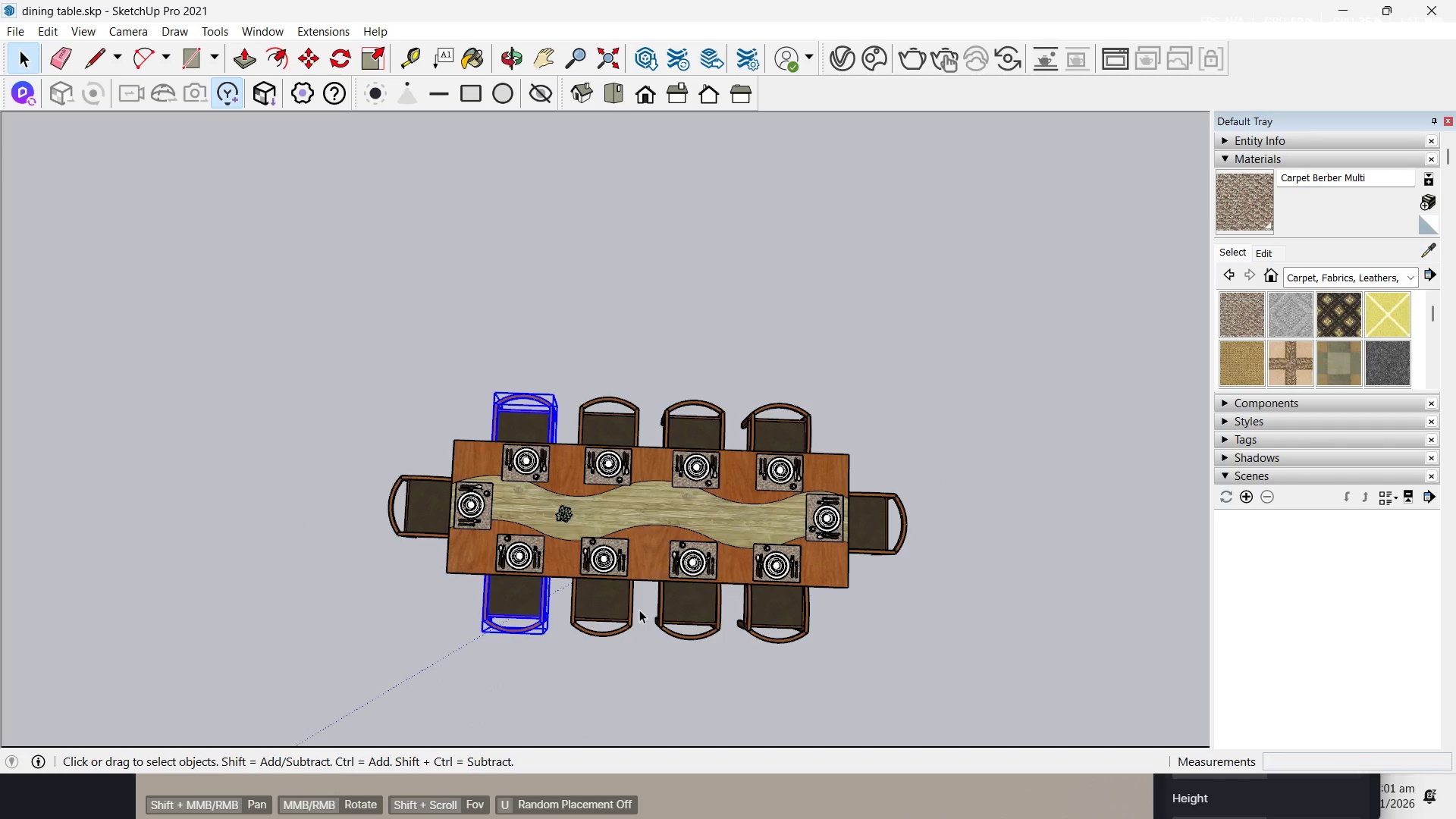 
key(M)
 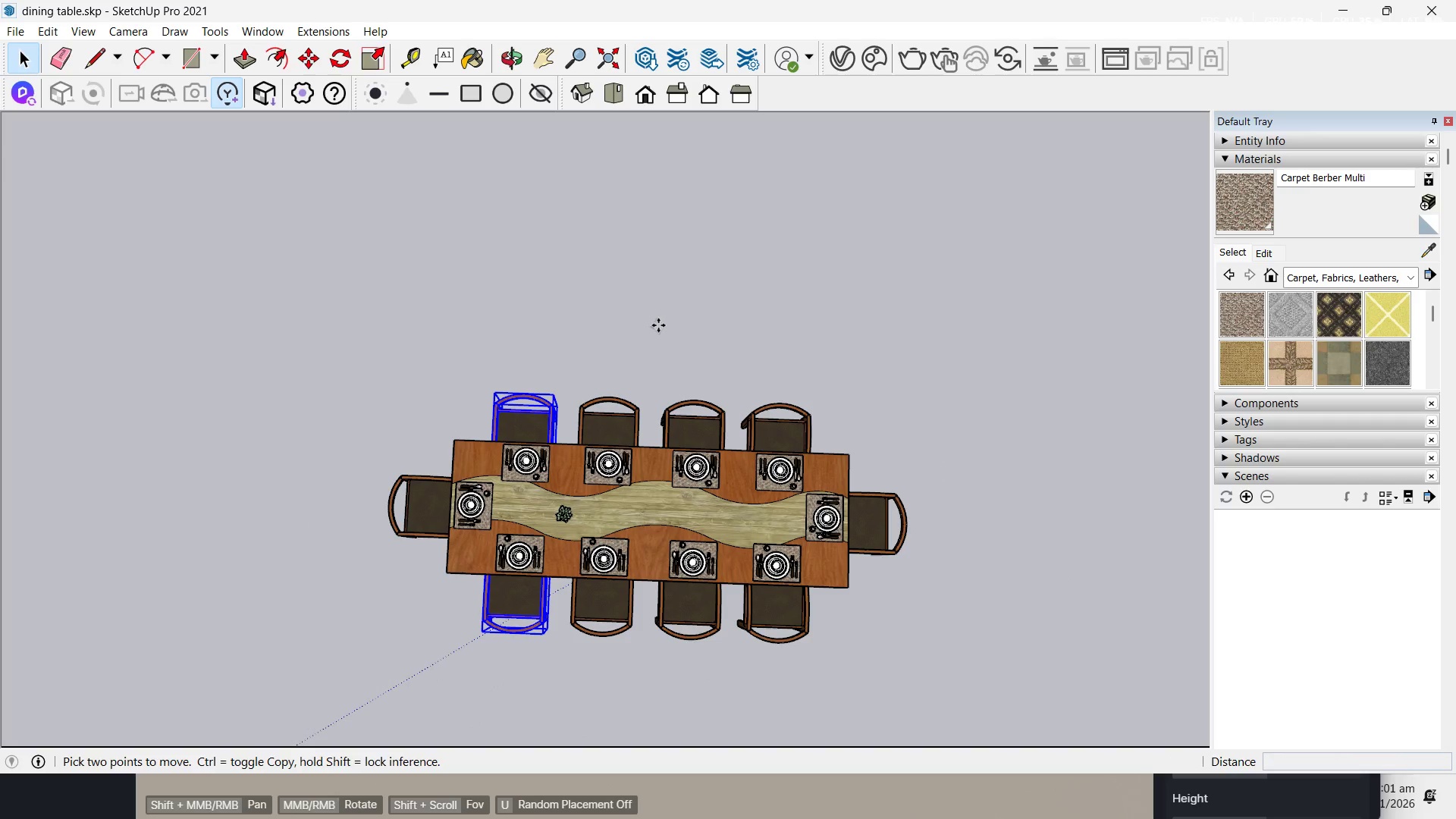 
left_click([658, 325])
 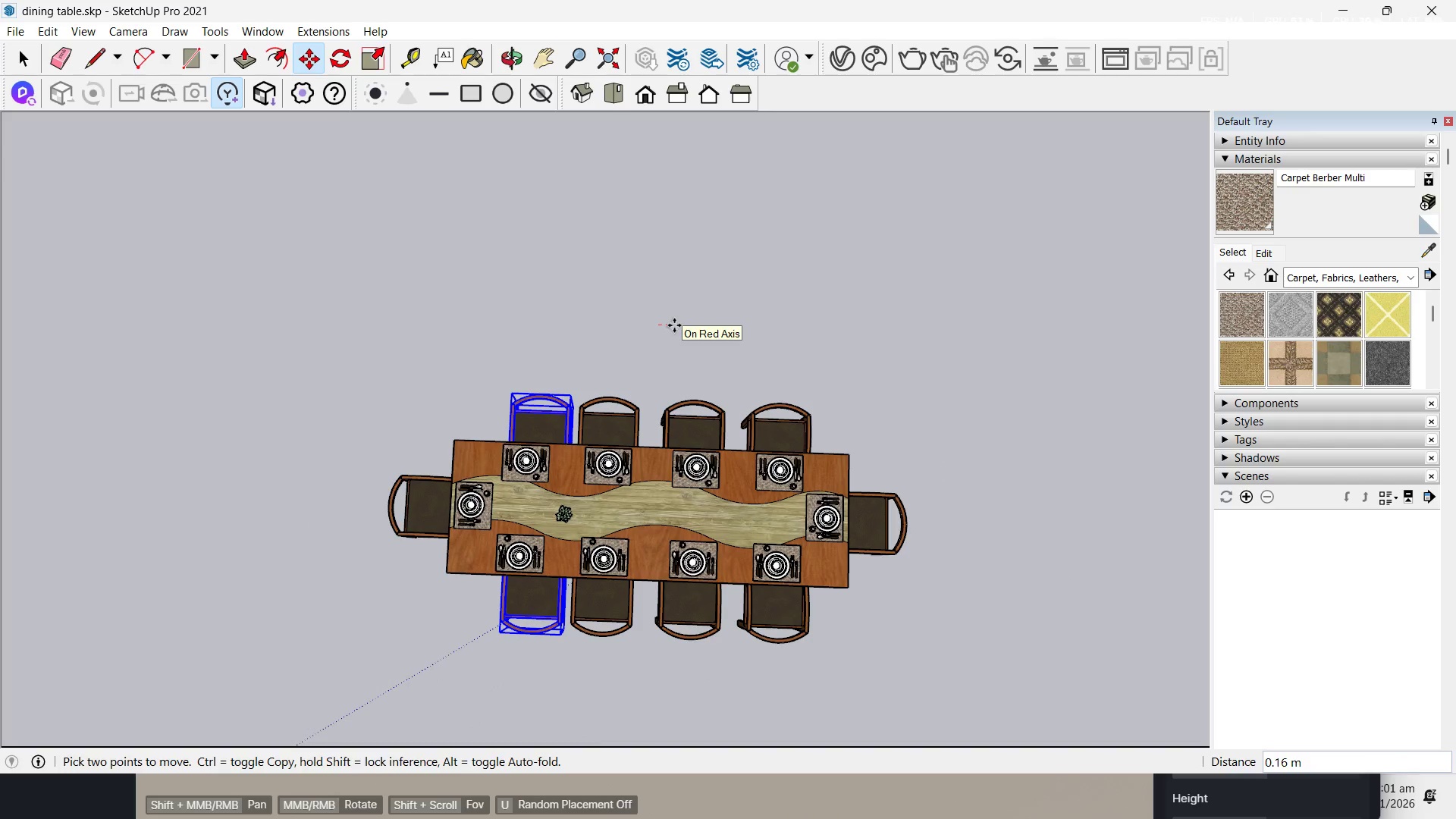 
key(NumpadDecimal)
 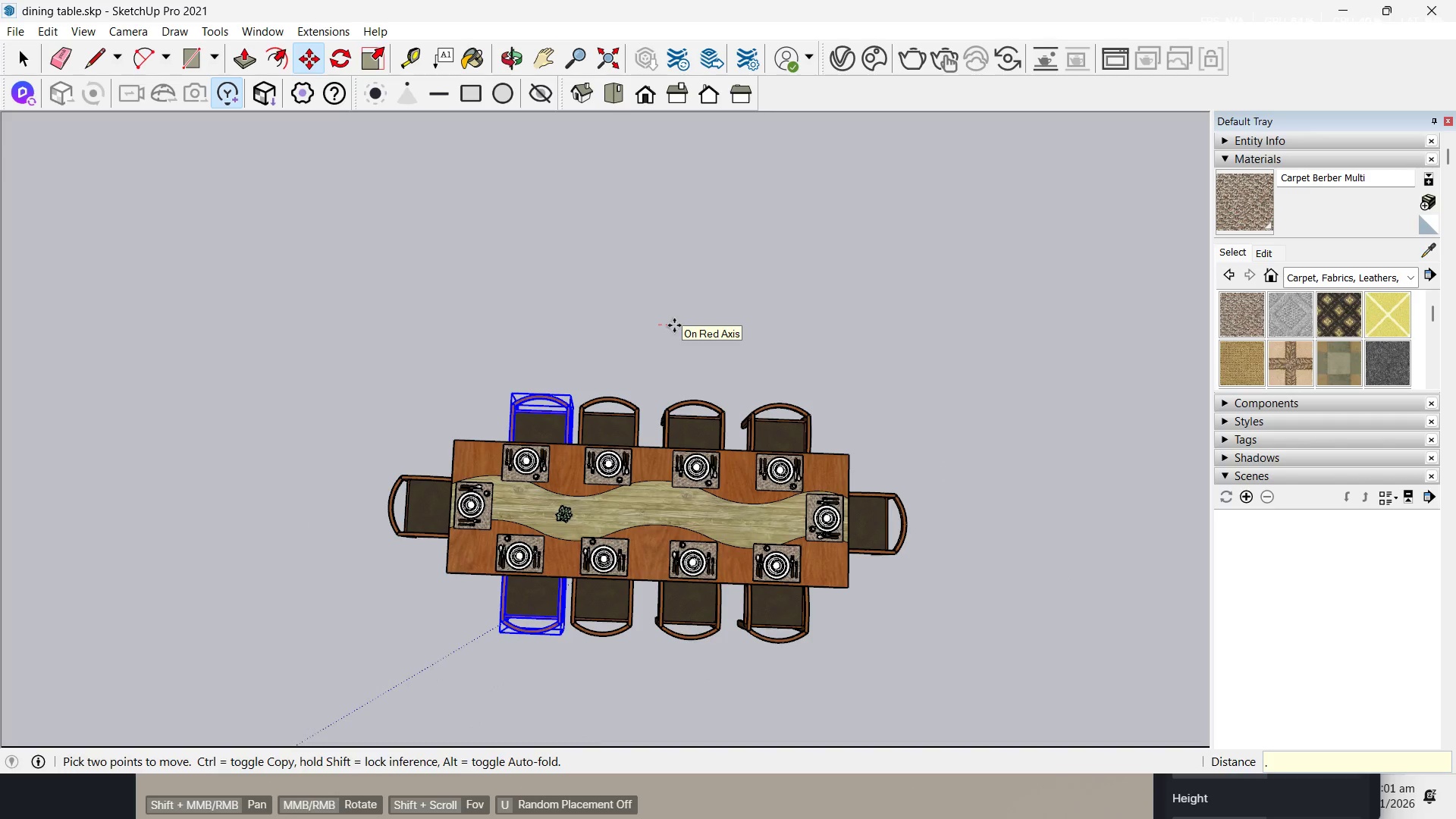 
key(Numpad0)
 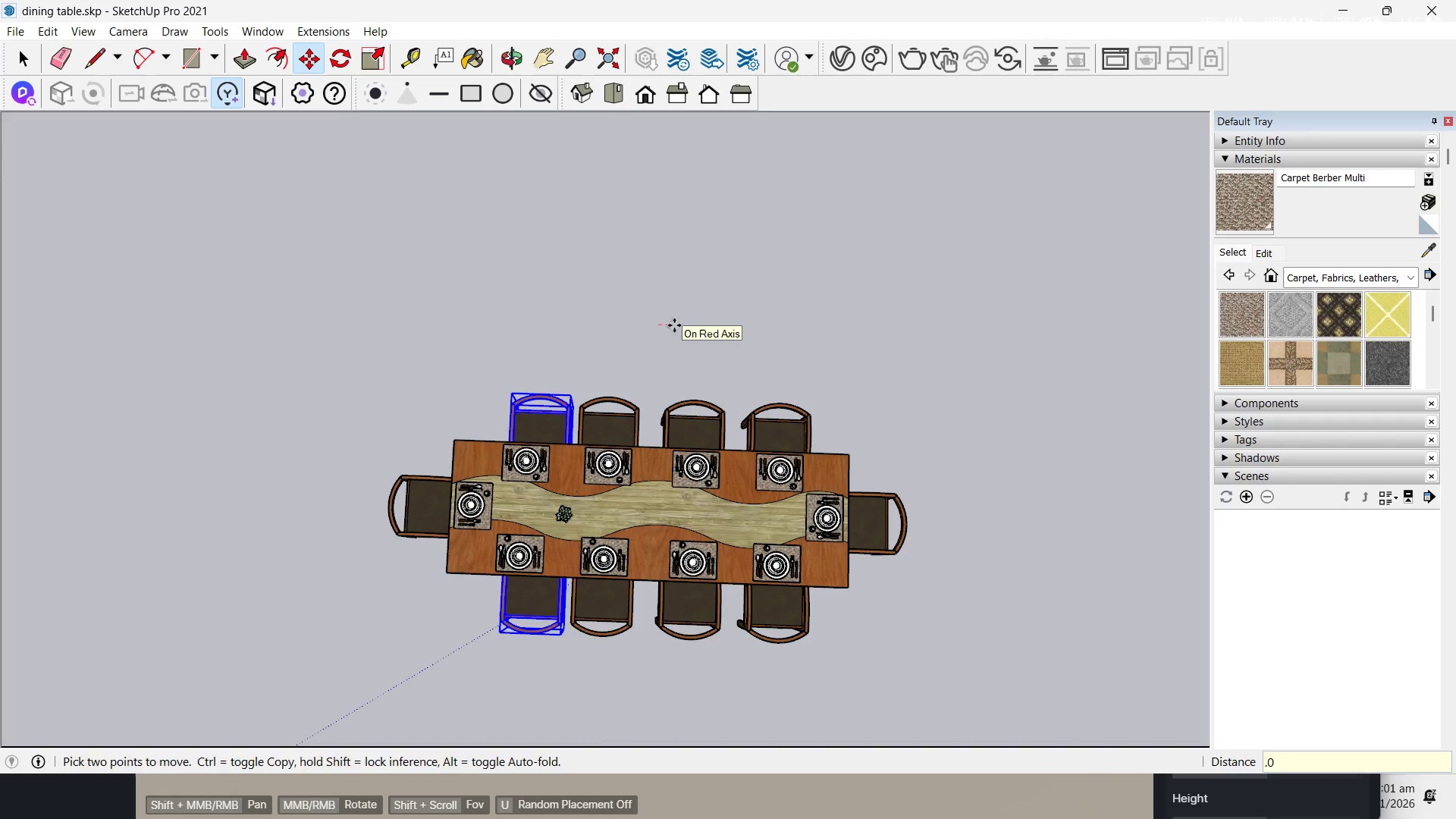 
key(Numpad5)
 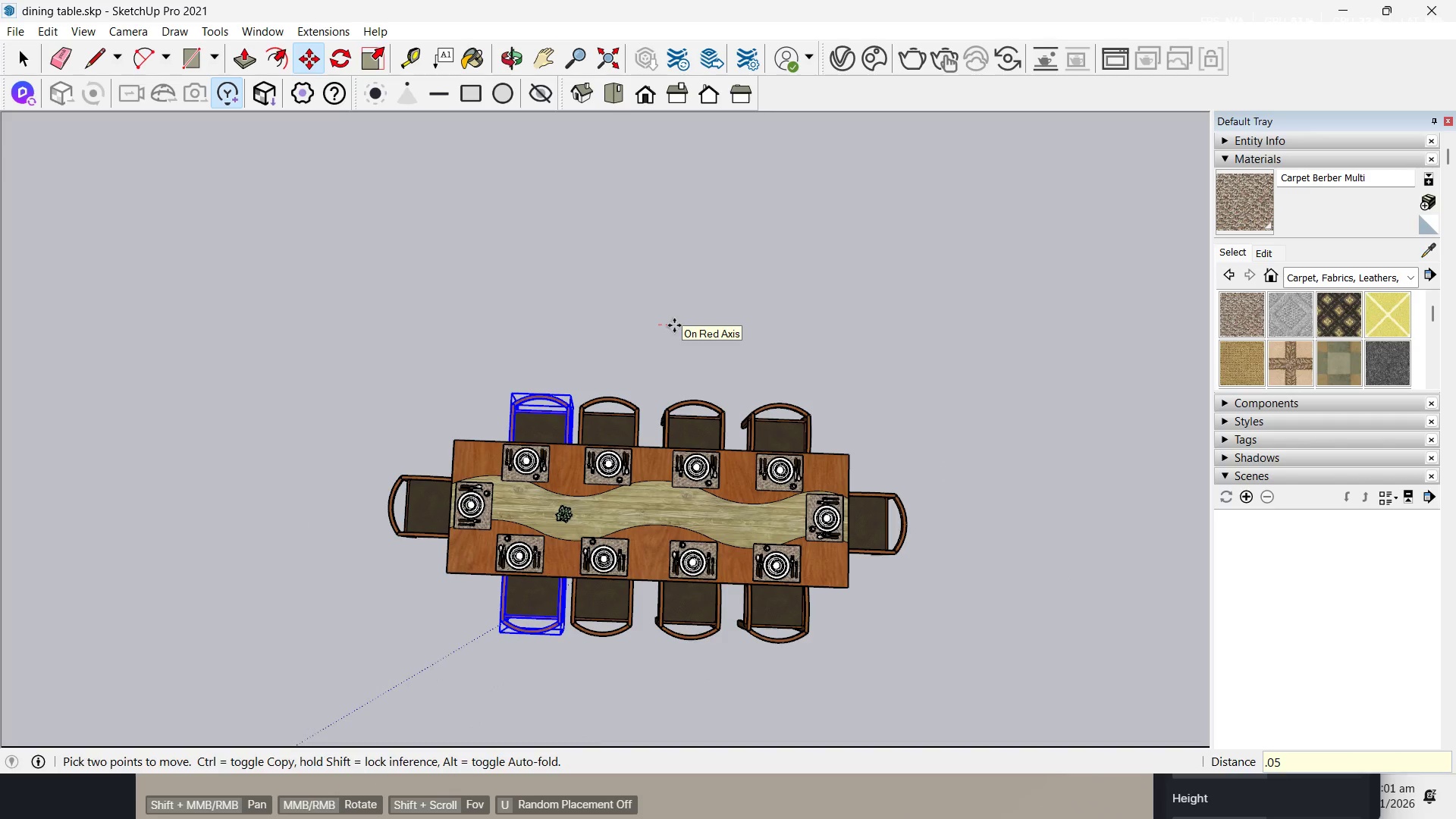 
key(NumpadEnter)
 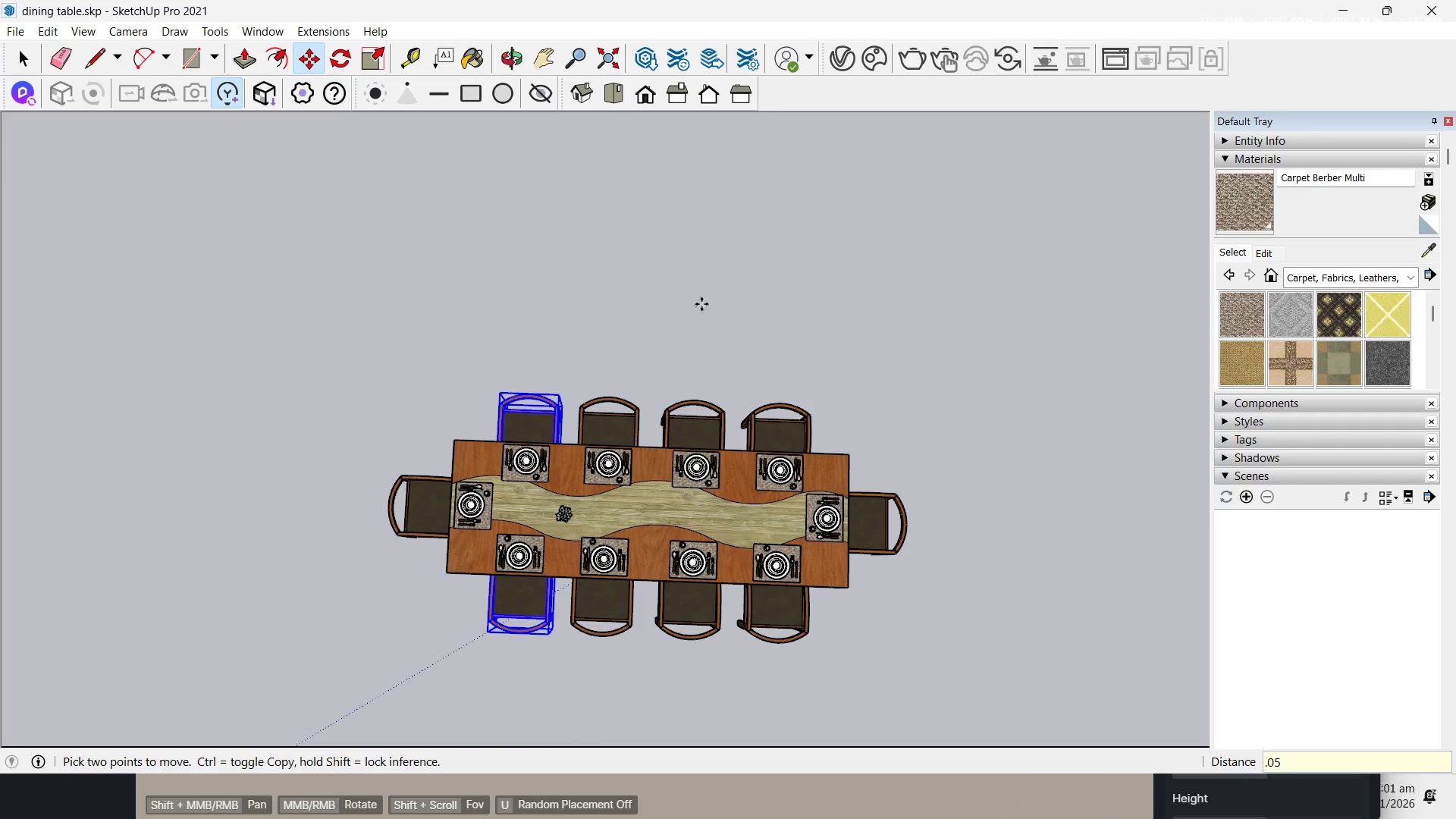 
key(Space)
 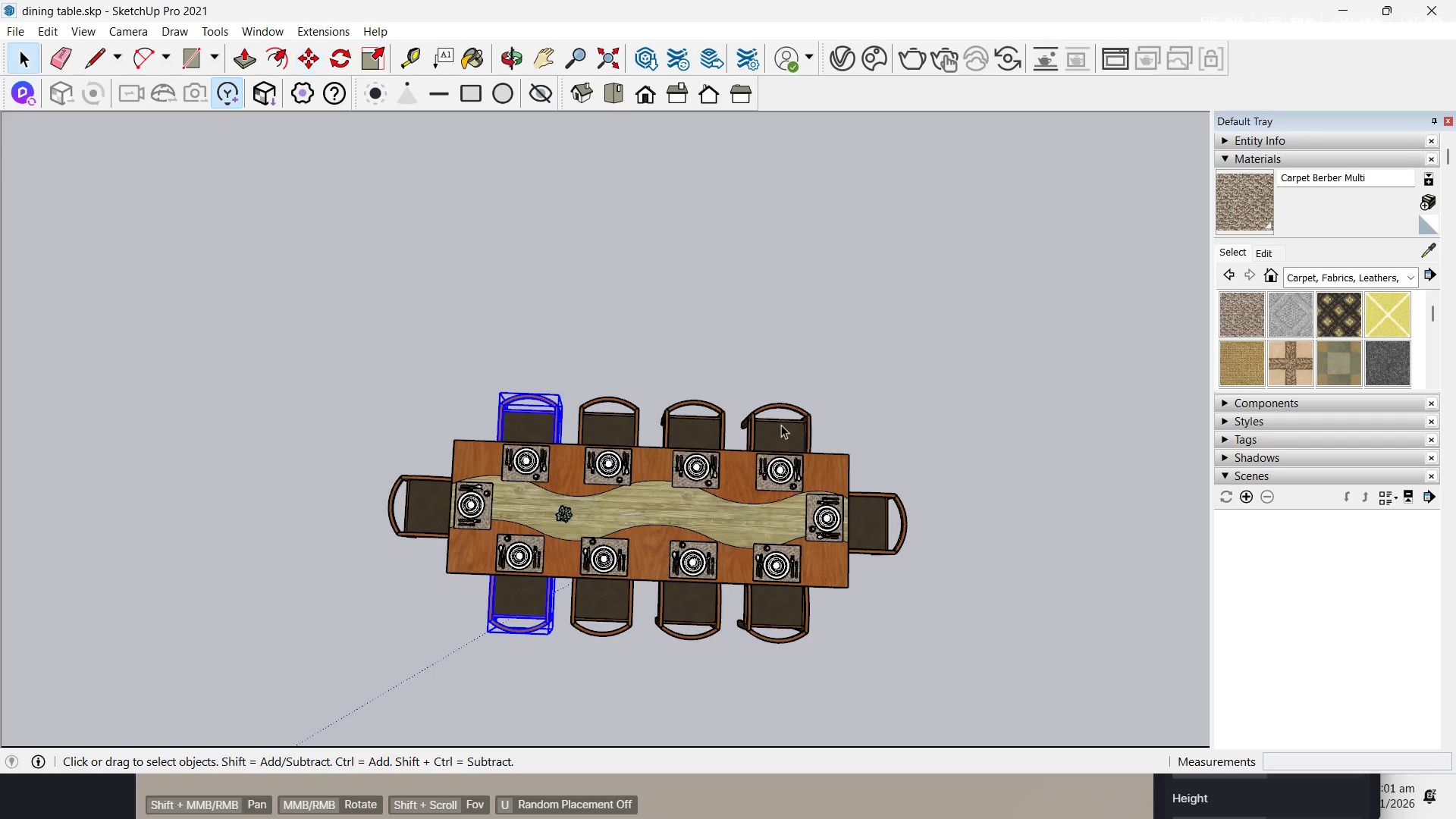 
left_click([781, 425])
 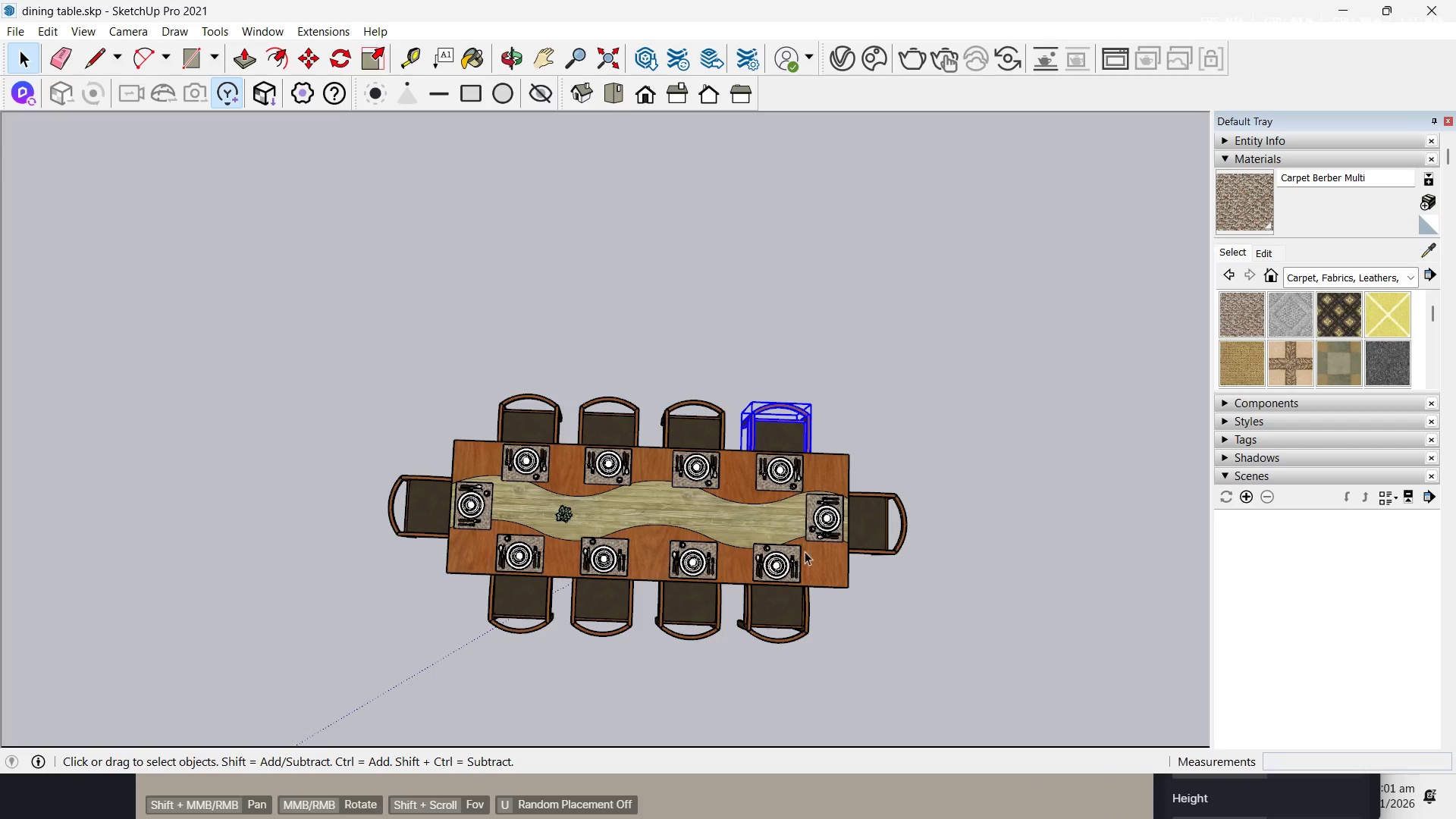 
hold_key(key=ControlLeft, duration=0.56)
left_click([776, 593])
 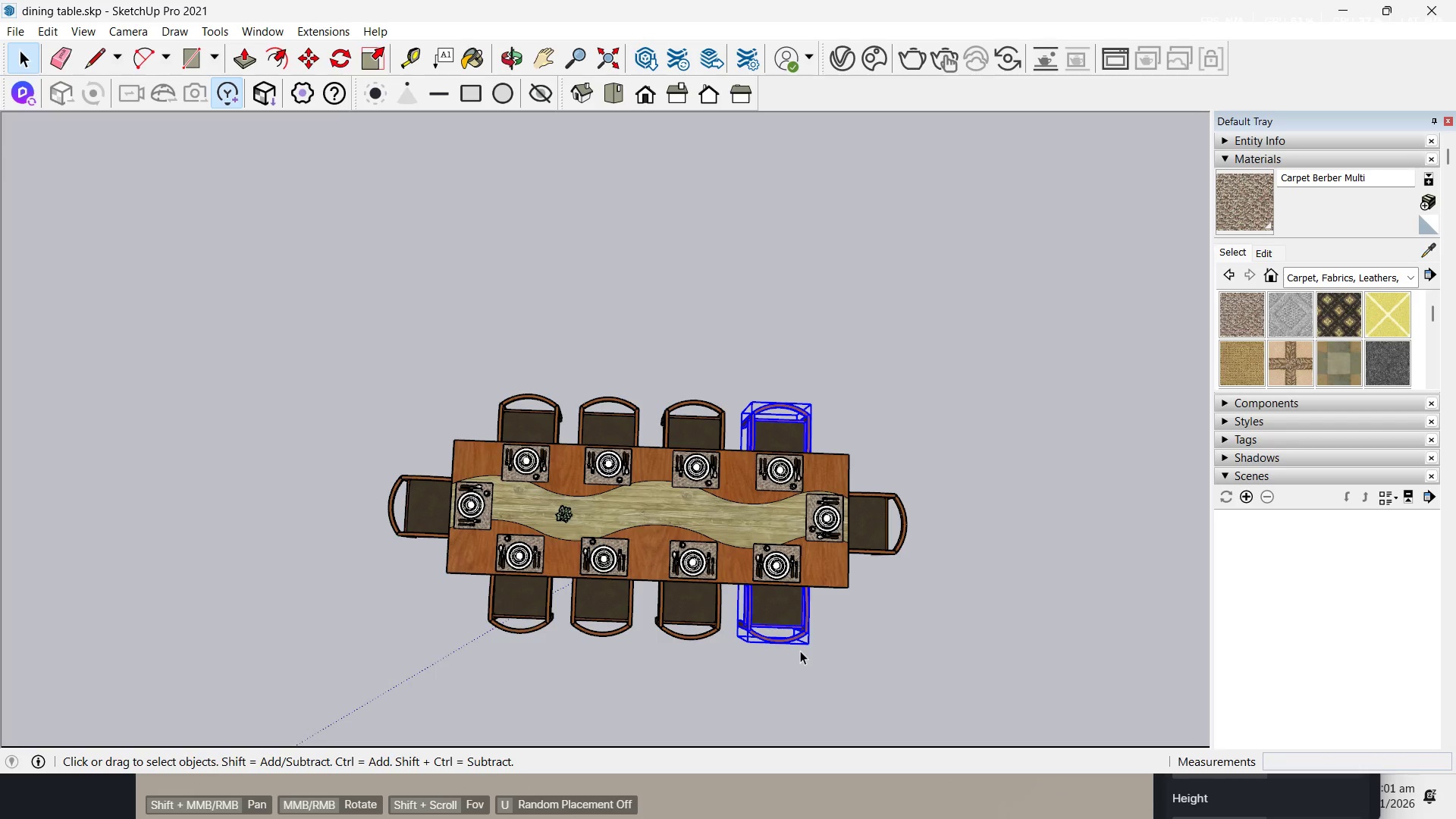 
key(M)
 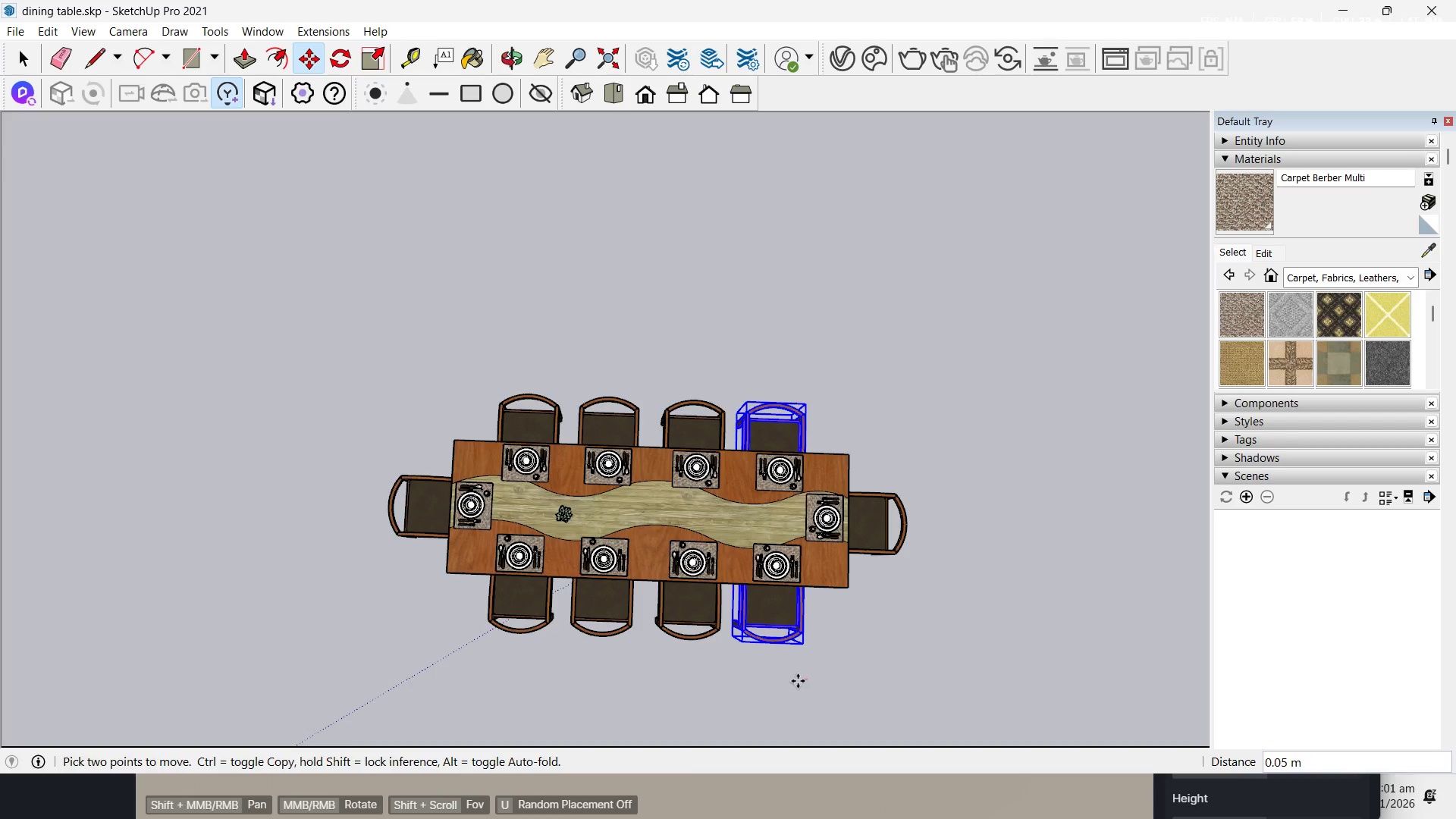 
key(NumpadDecimal)
 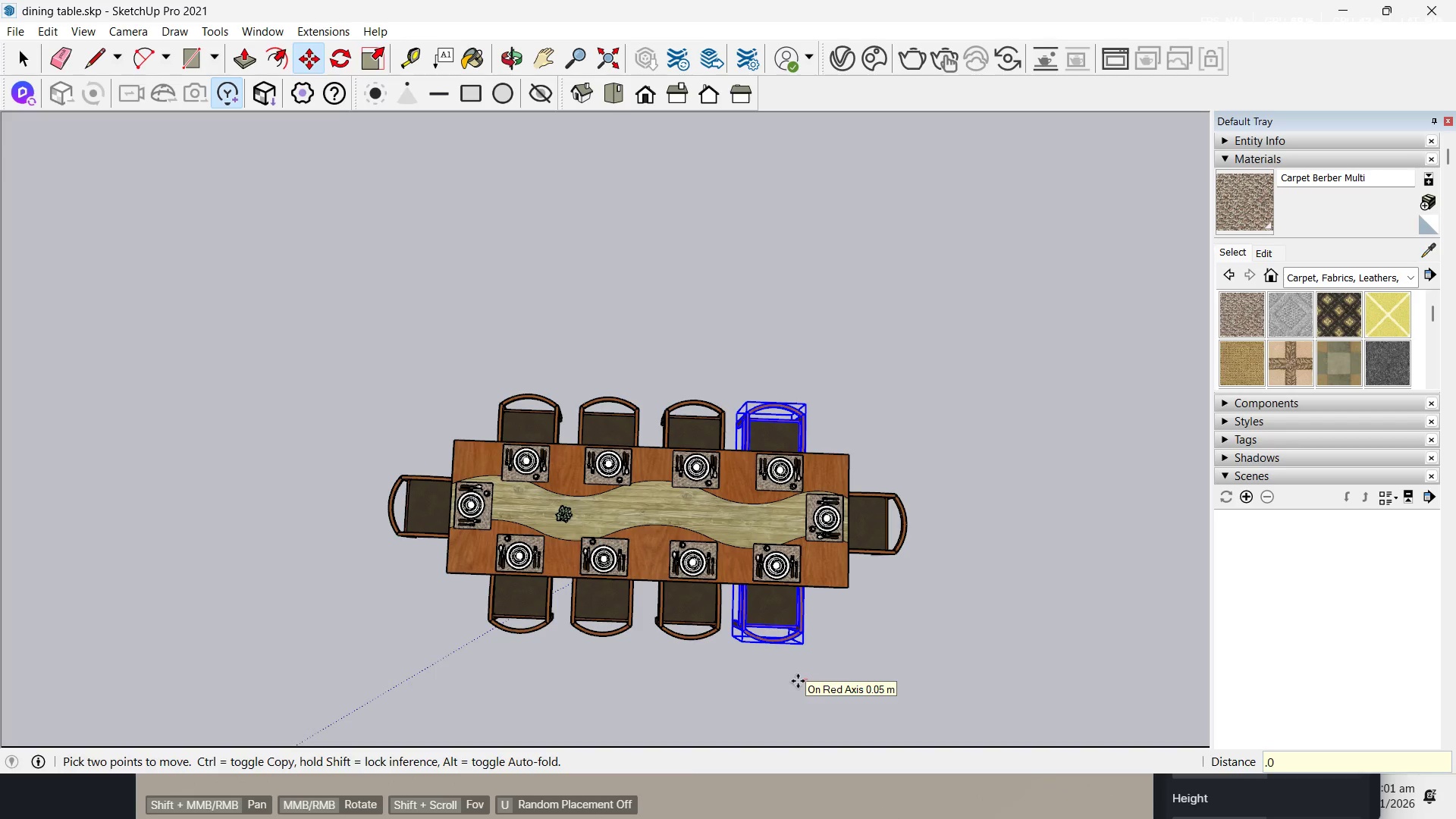 
key(Numpad0)
 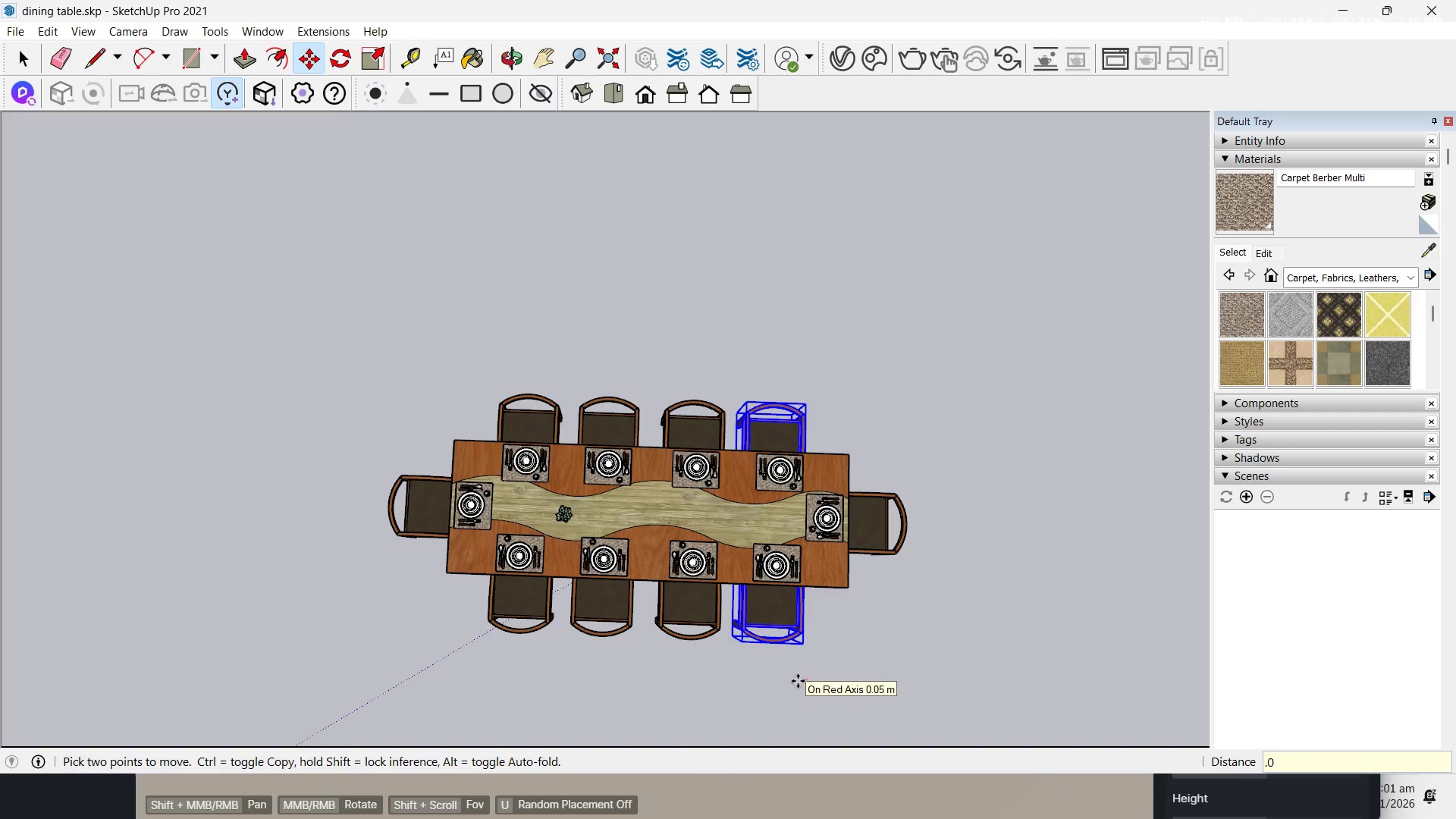 
key(Numpad5)
 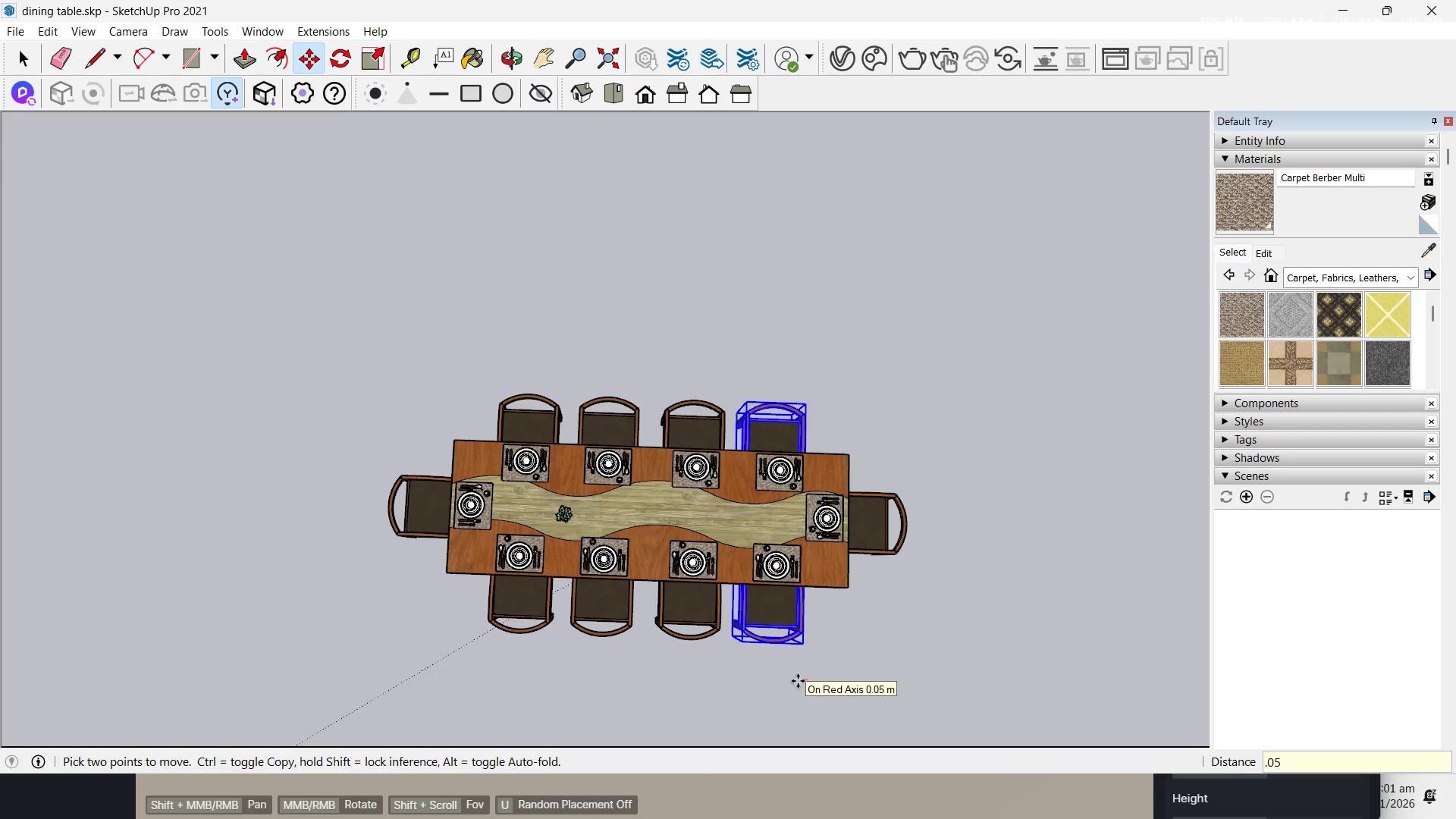 
key(NumpadEnter)
 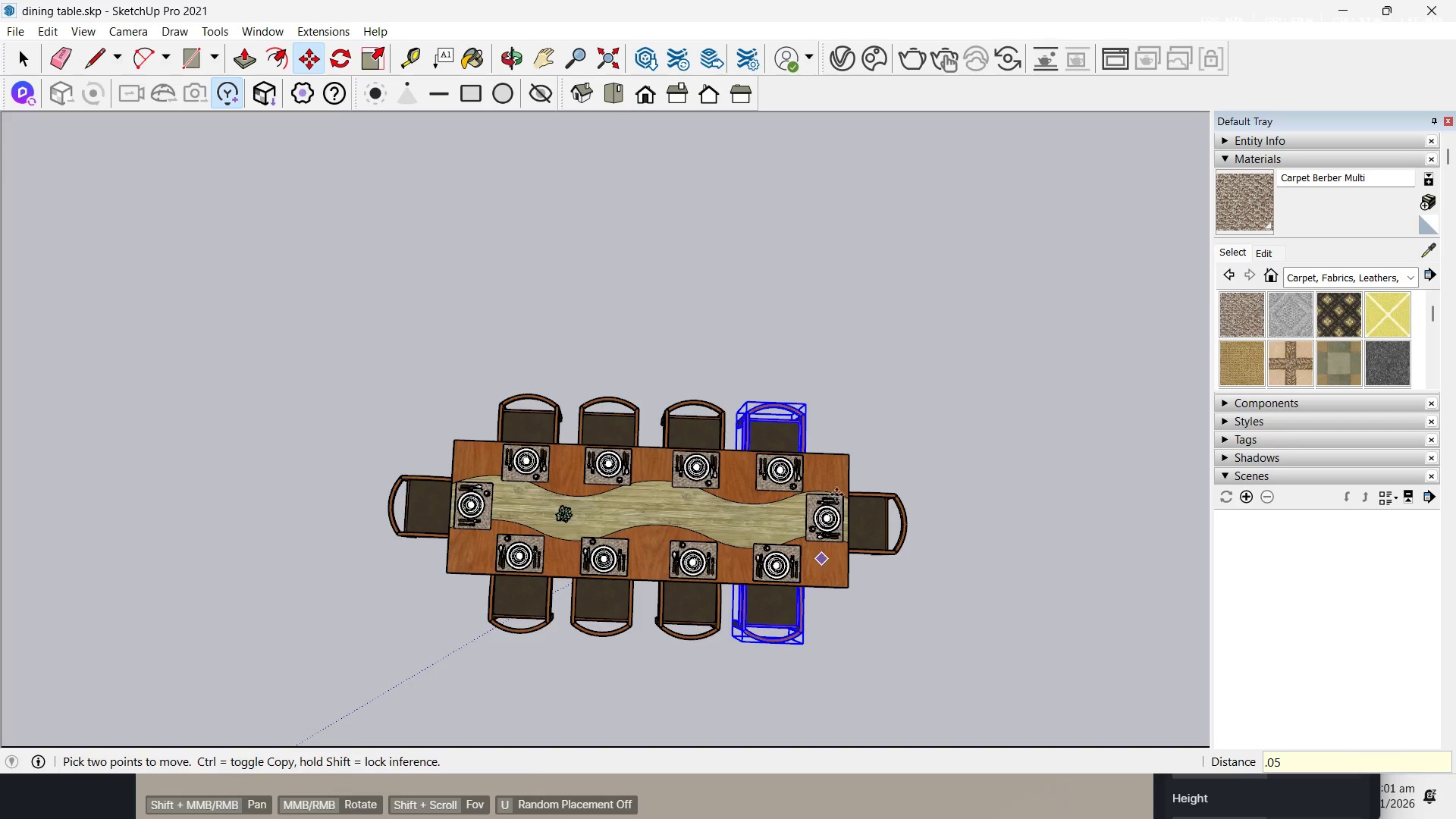 
key(Space)
 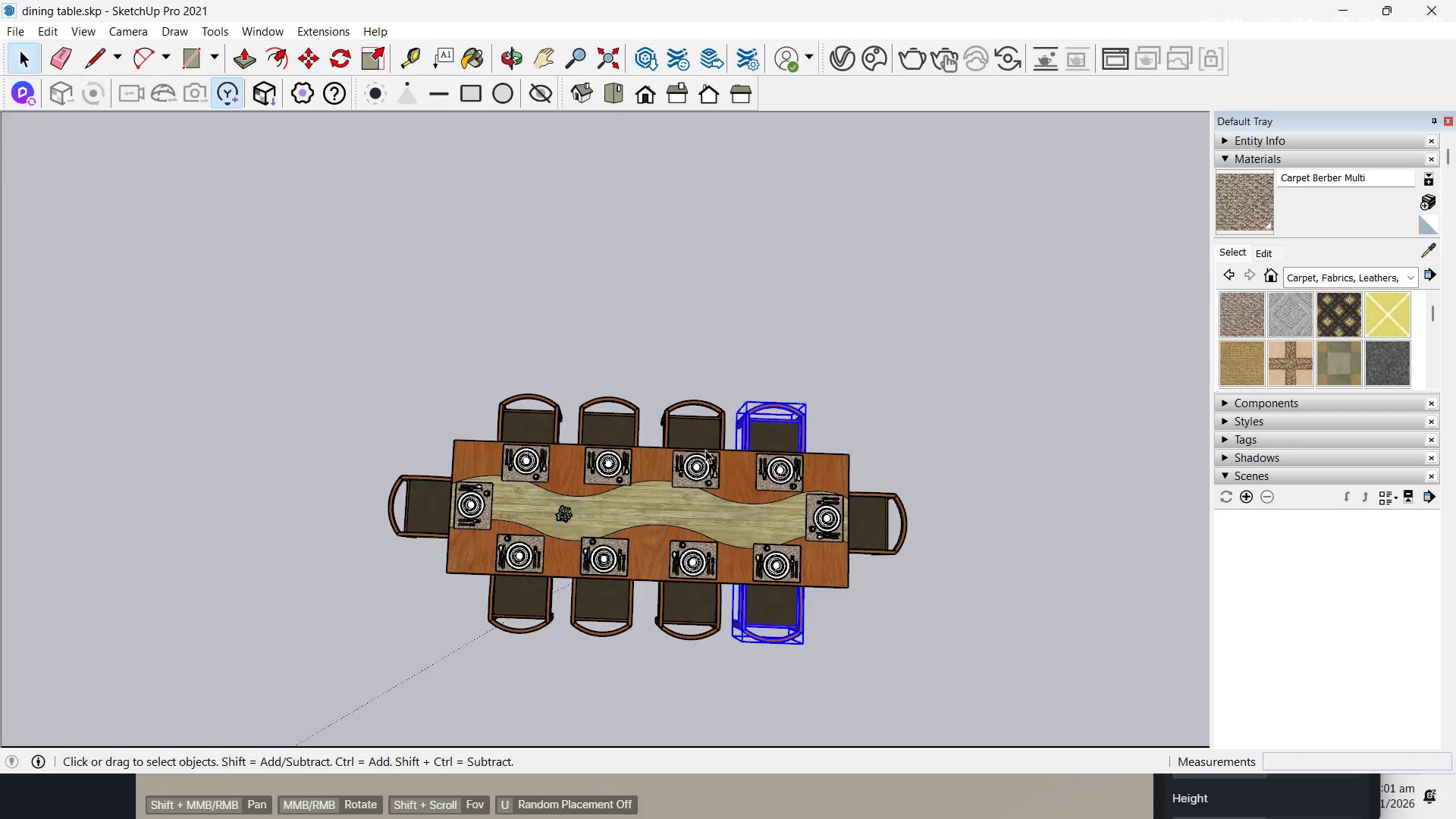 
scroll: coordinate [609, 461], scroll_direction: up, amount: 4.0
 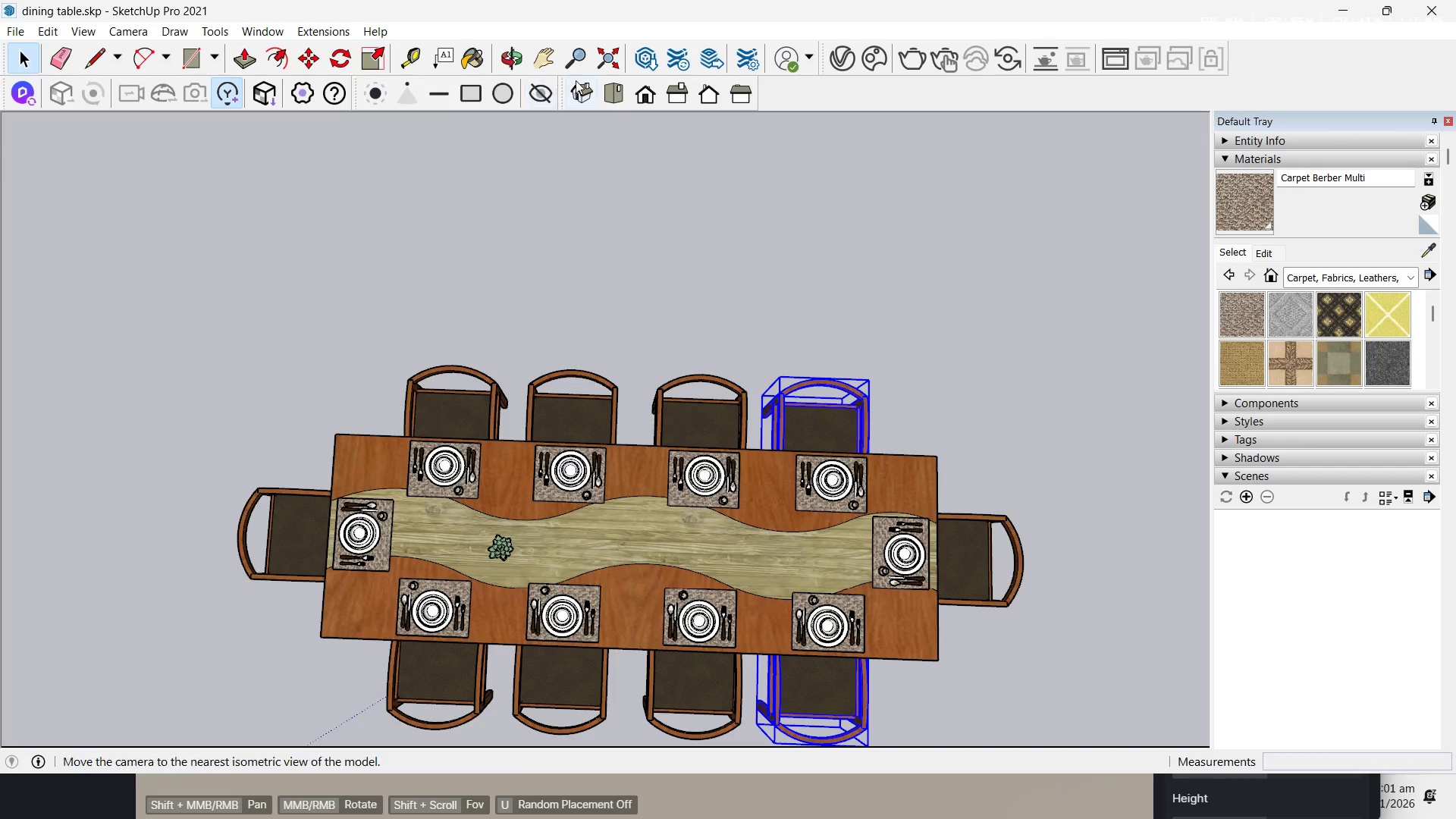 
left_click([600, 96])
 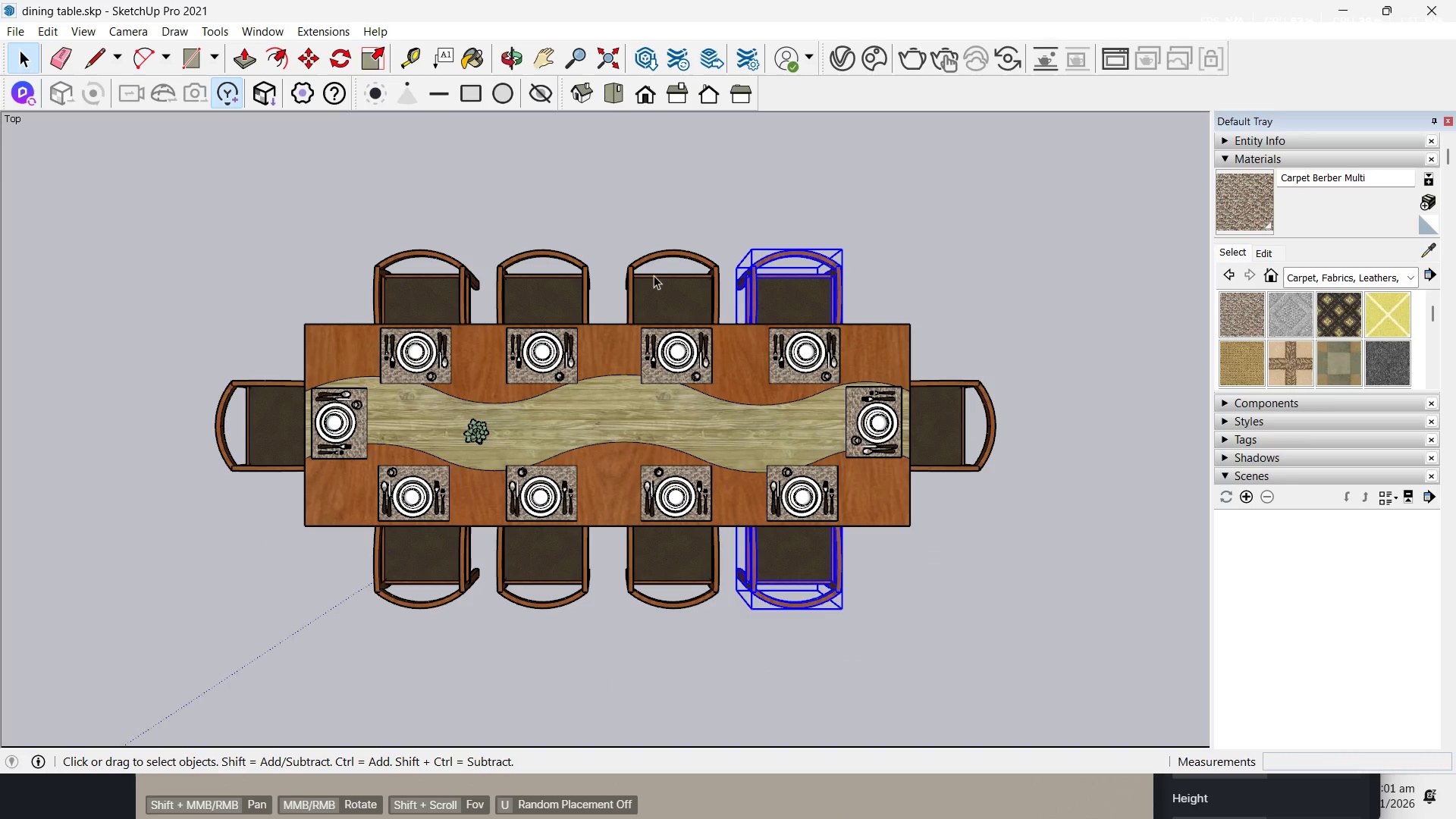 
left_click([642, 206])
 